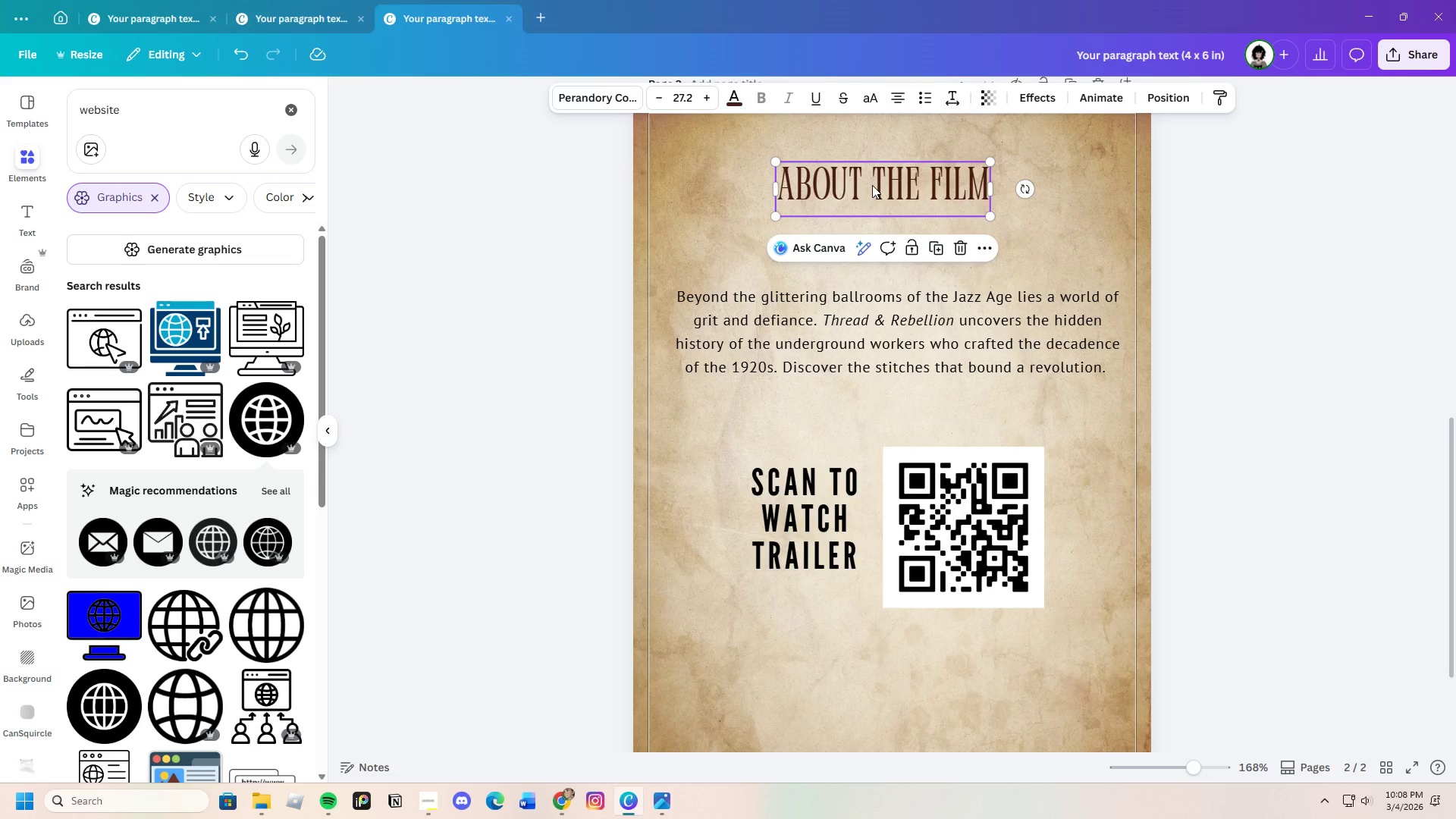 
left_click_drag(start_coordinate=[872, 185], to_coordinate=[875, 203])
 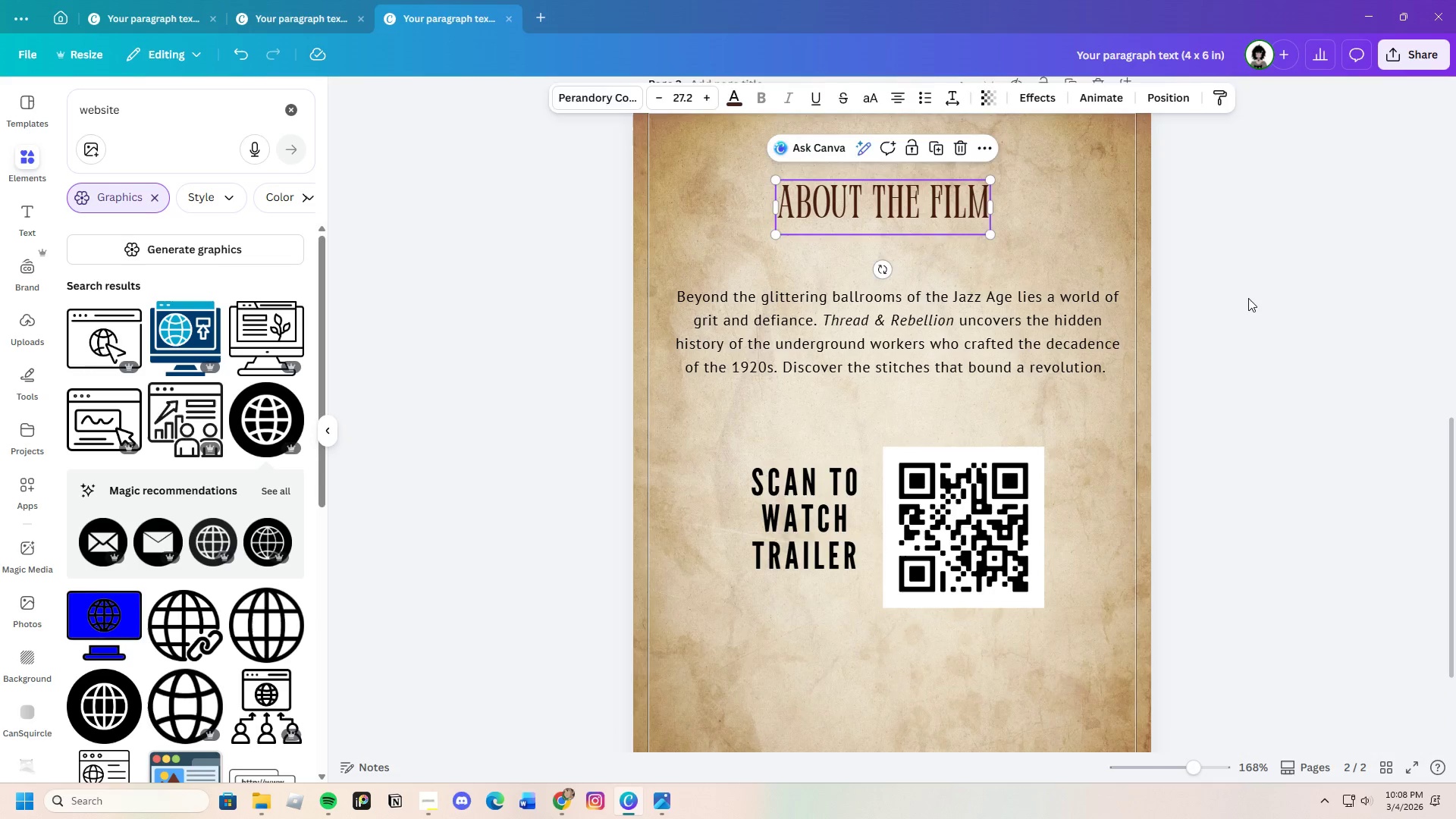 
left_click([1248, 298])
 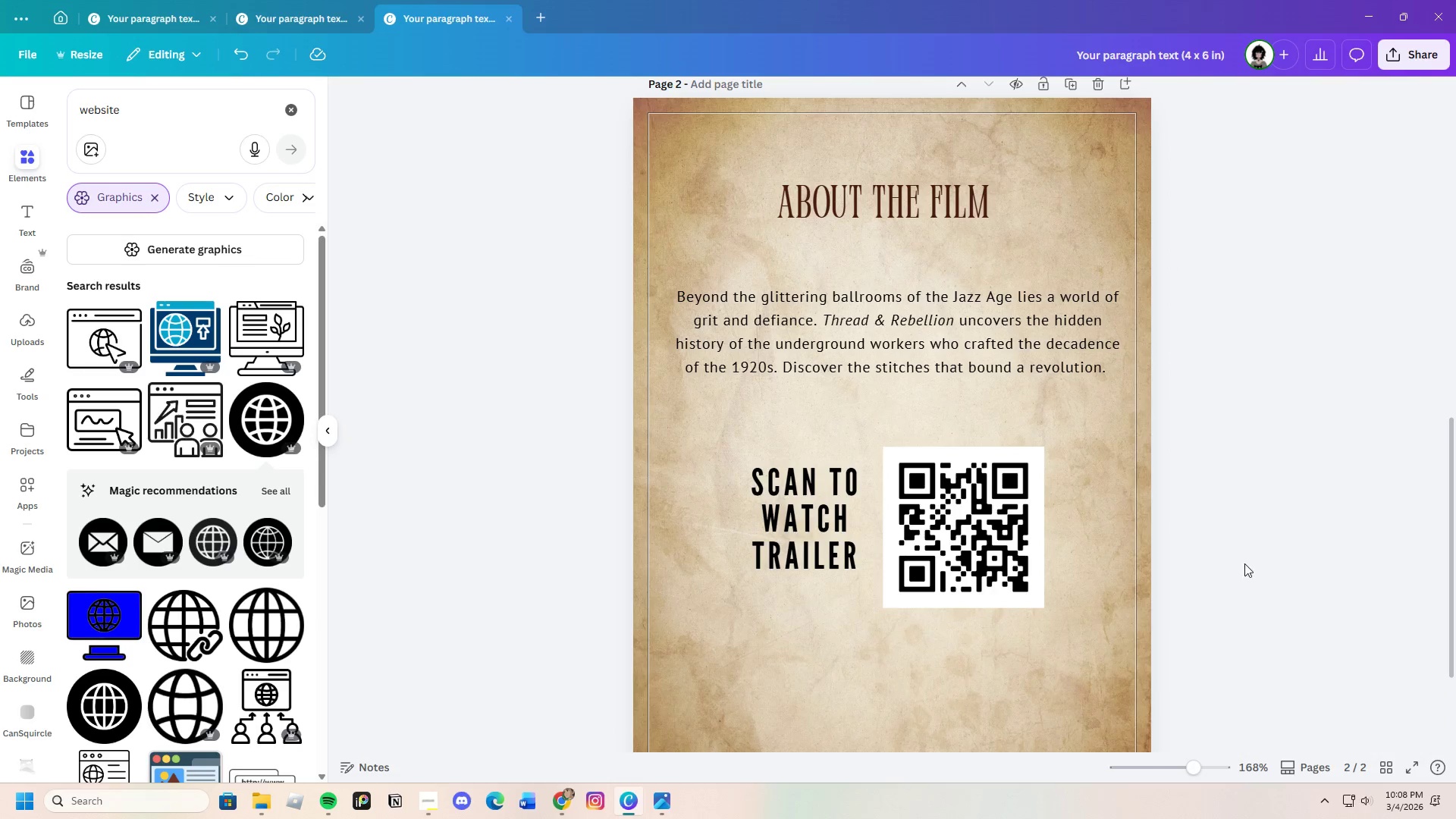 
scroll: coordinate [1151, 491], scroll_direction: down, amount: 2.0
 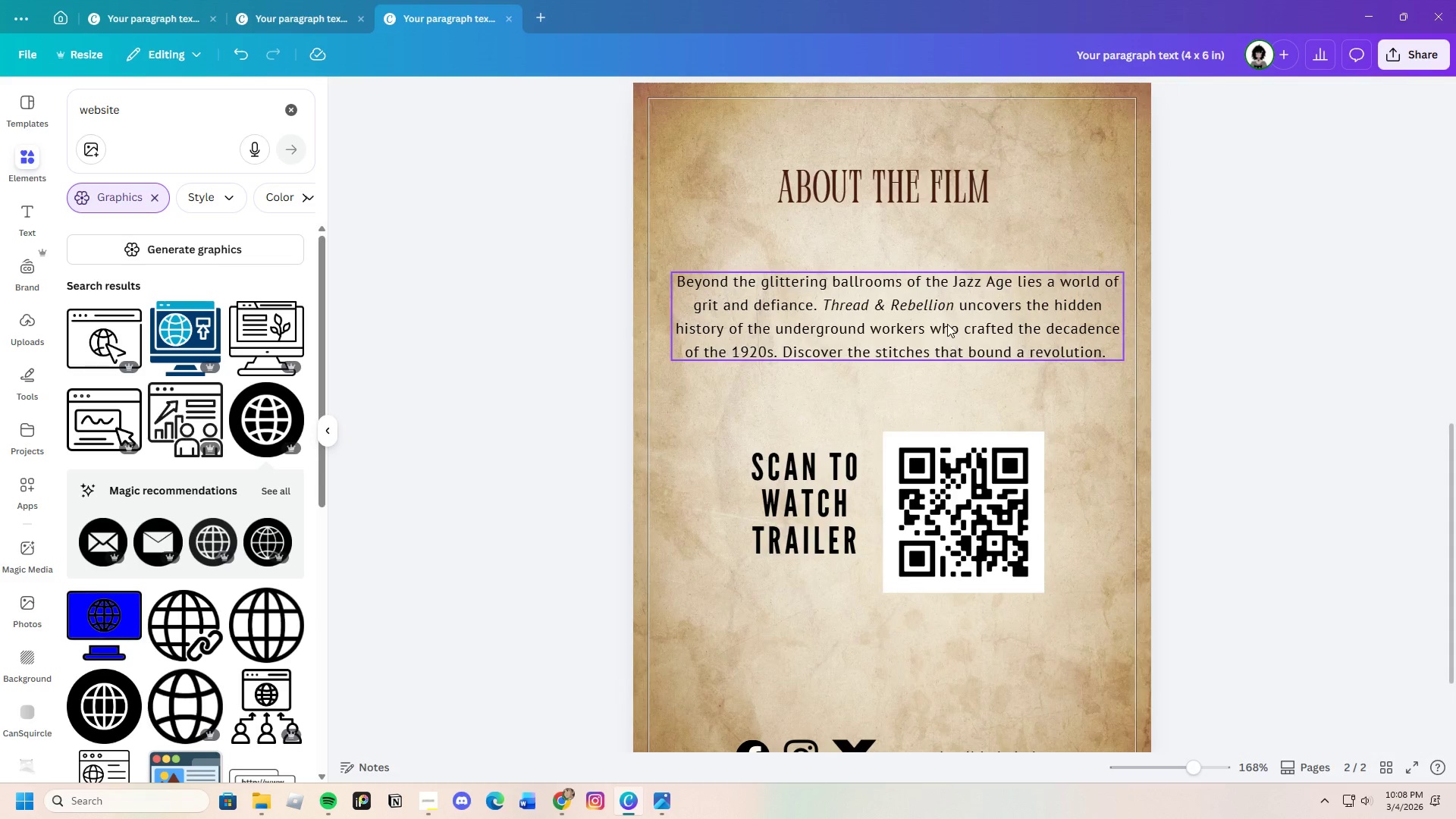 
left_click_drag(start_coordinate=[947, 324], to_coordinate=[944, 307])
 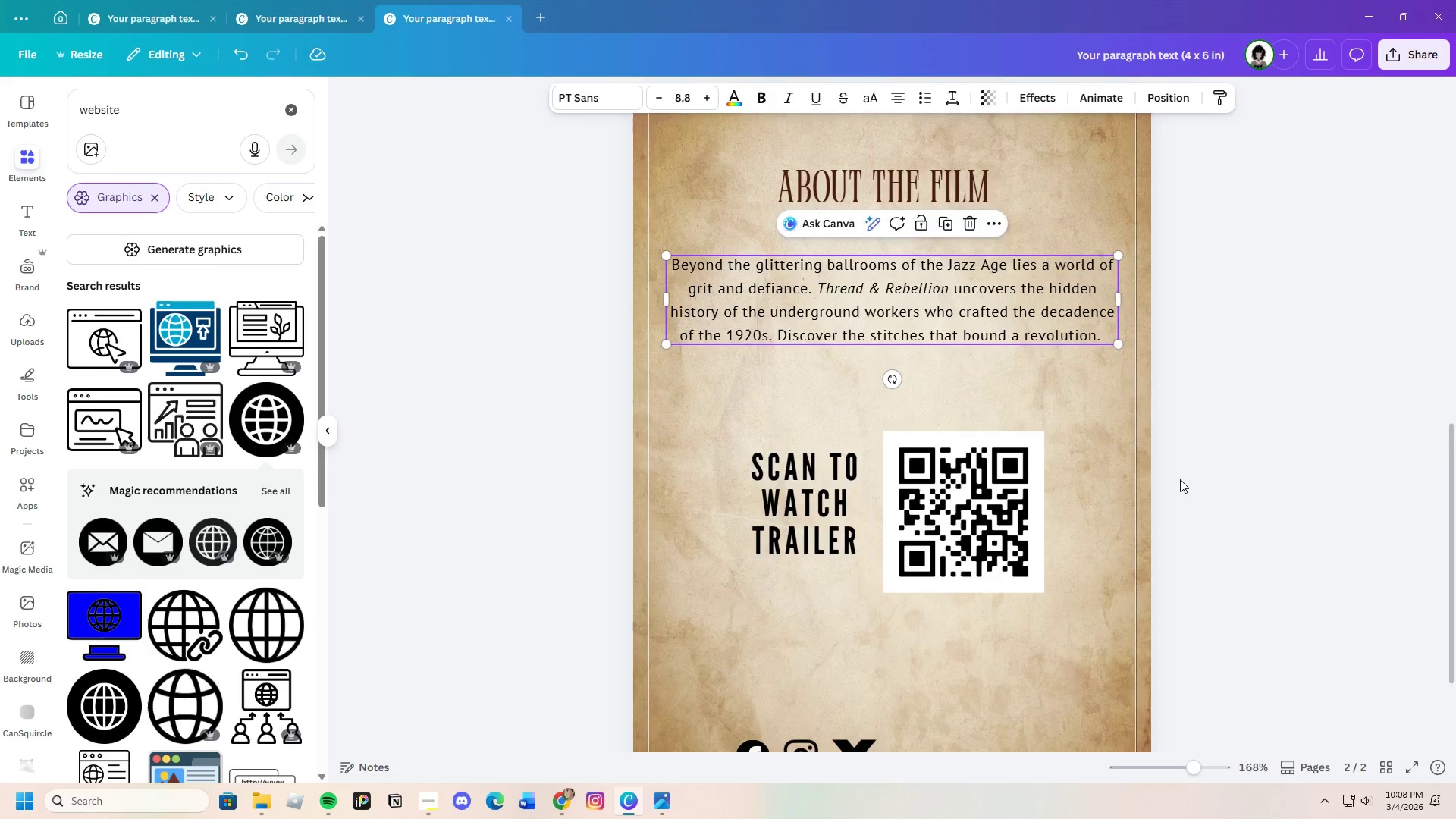 
left_click([1194, 478])
 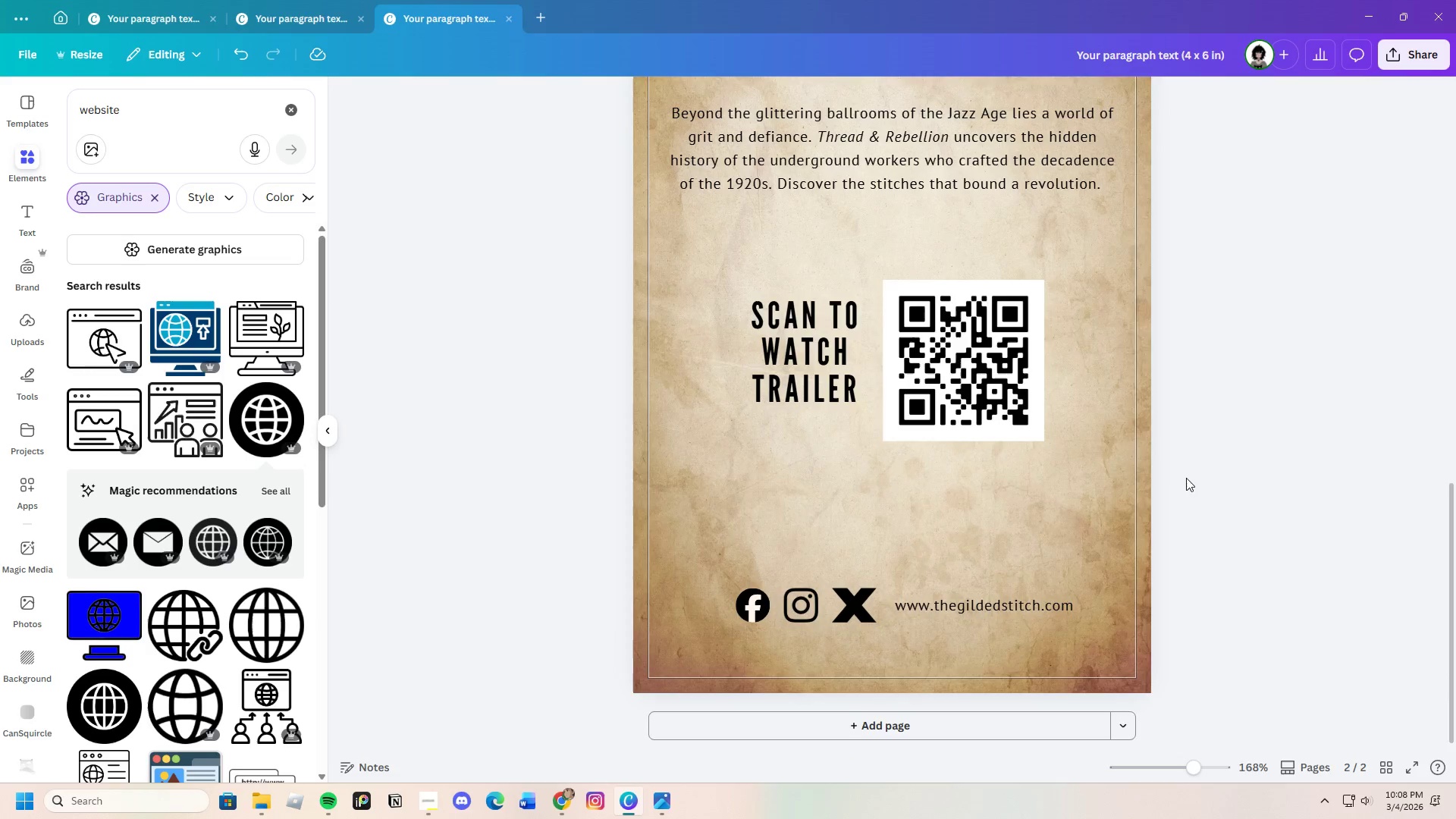 
scroll: coordinate [1180, 479], scroll_direction: down, amount: 2.0
 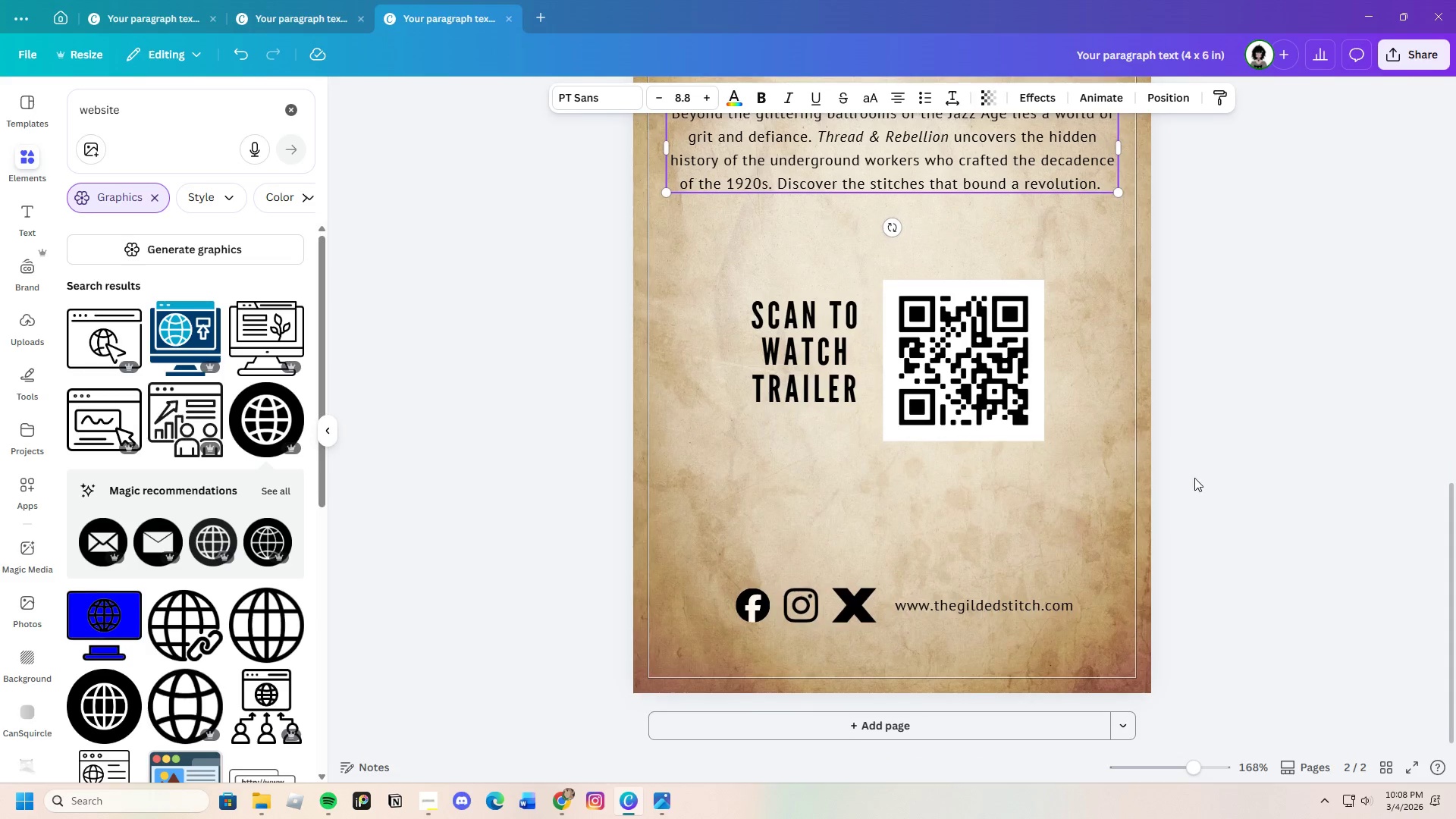 
scroll: coordinate [1177, 480], scroll_direction: up, amount: 4.0
 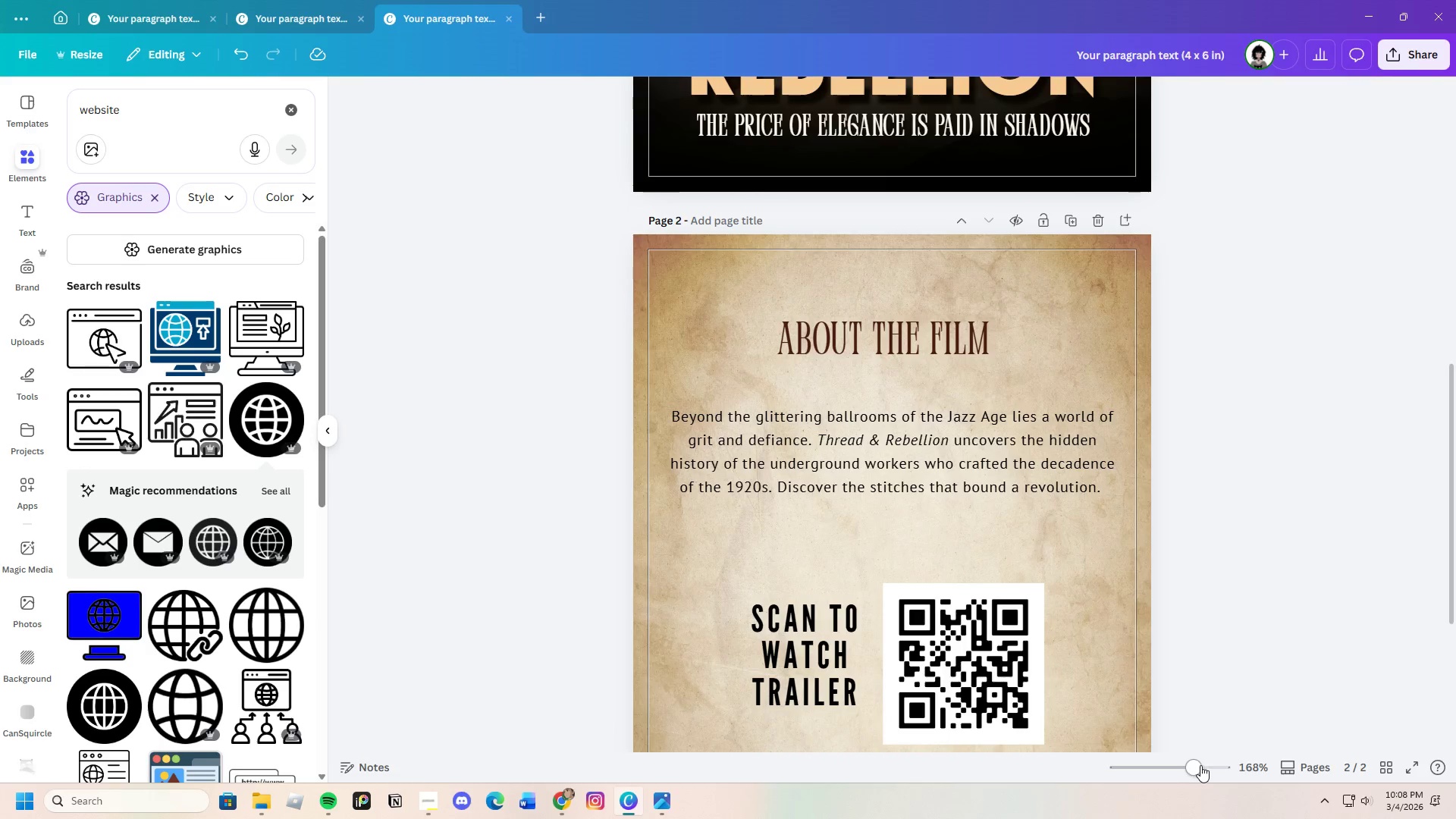 
left_click_drag(start_coordinate=[1200, 765], to_coordinate=[1173, 761])
 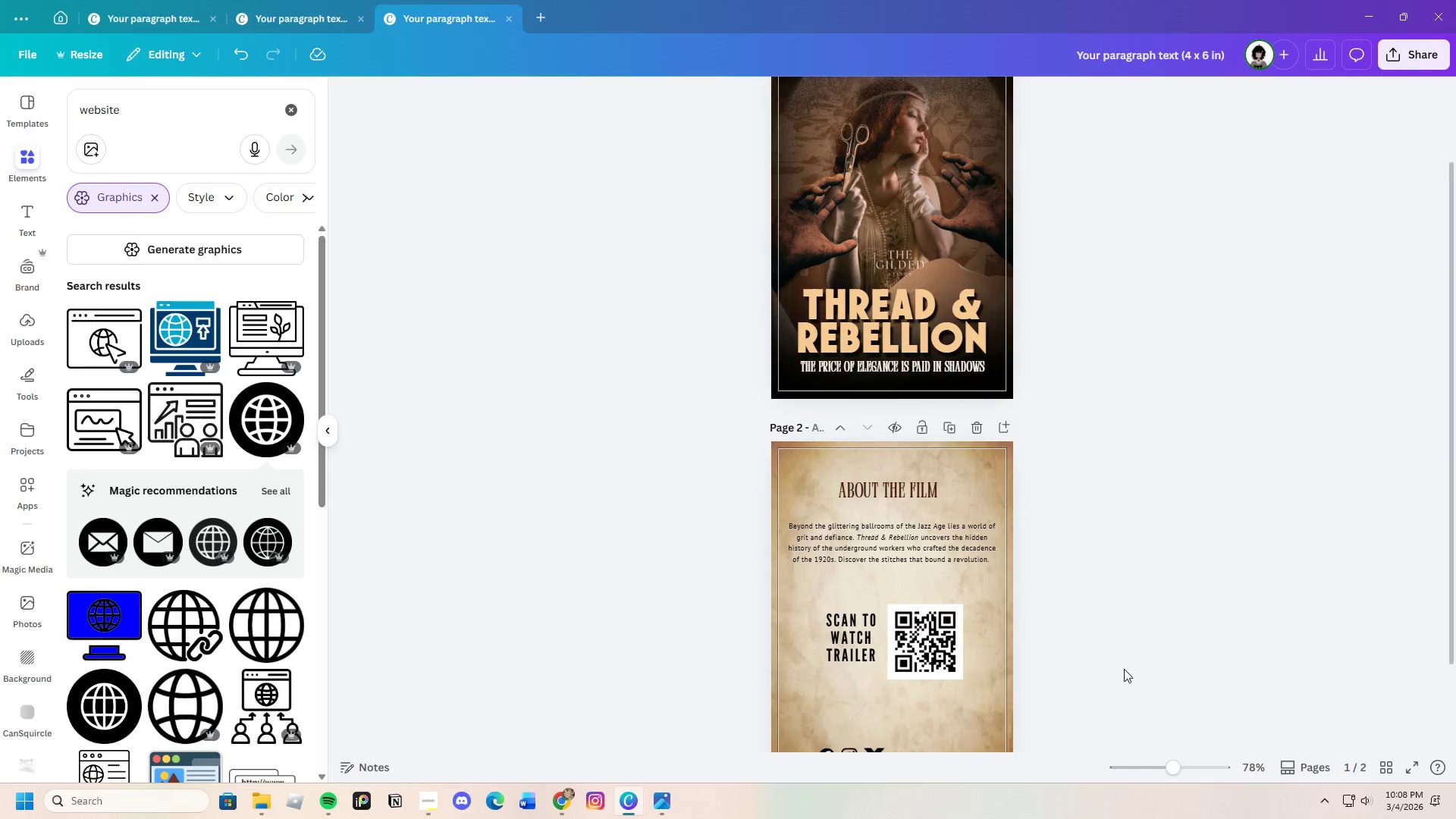 
scroll: coordinate [1124, 667], scroll_direction: down, amount: 3.0
 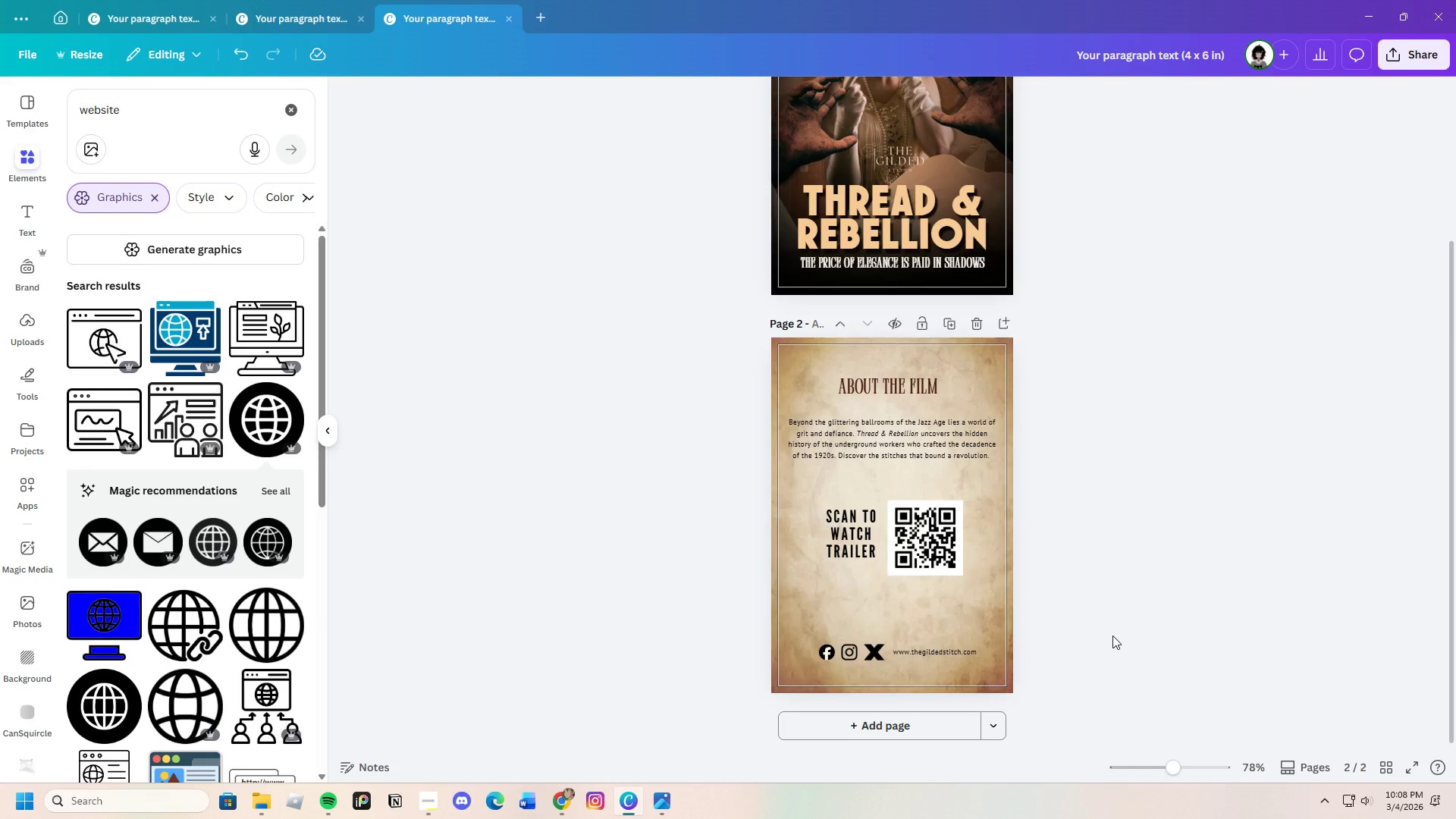 
scroll: coordinate [1107, 612], scroll_direction: up, amount: 2.0
 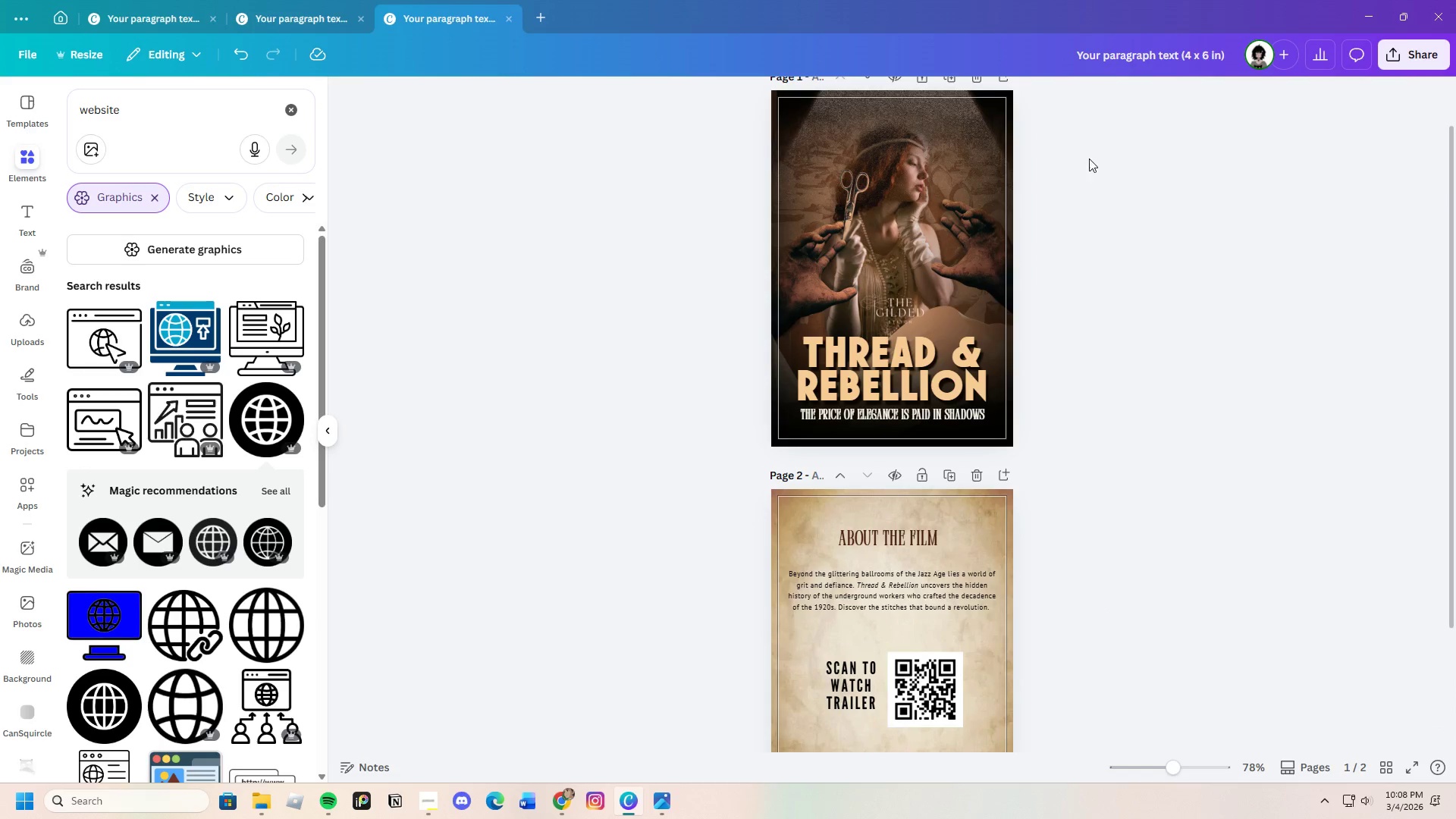 
left_click([929, 189])
 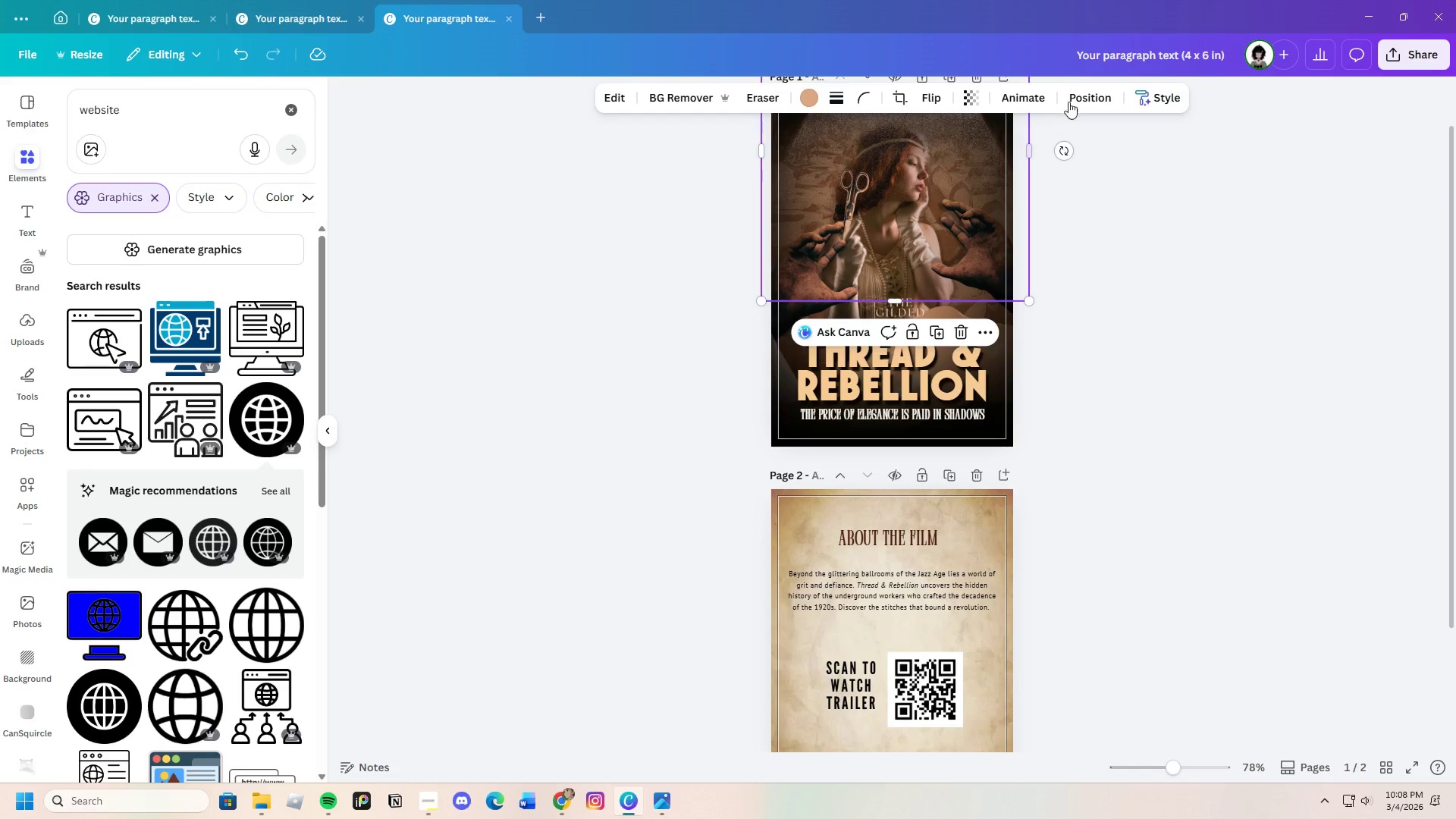 
left_click([1072, 99])
 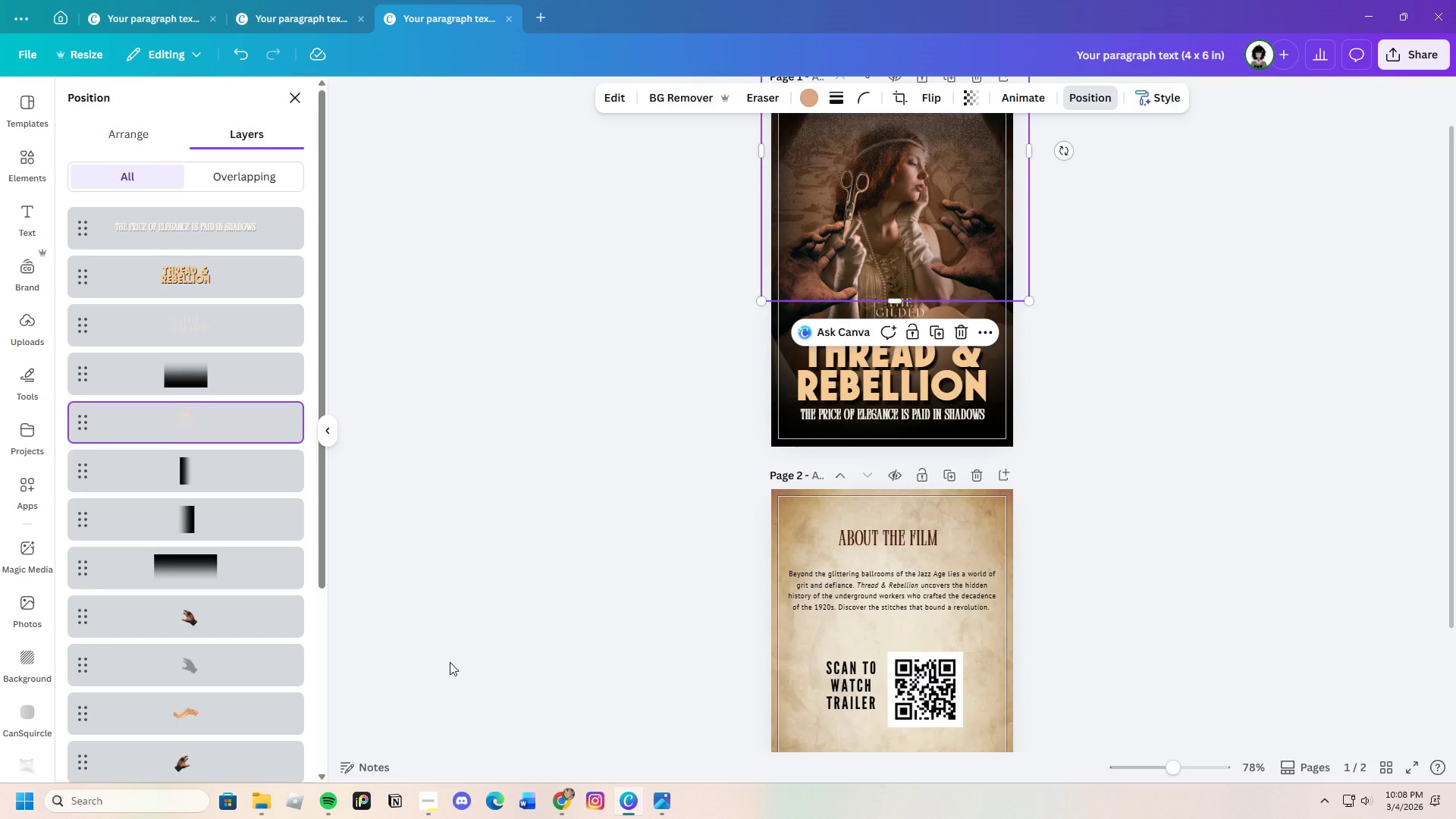 
scroll: coordinate [224, 680], scroll_direction: down, amount: 5.0
 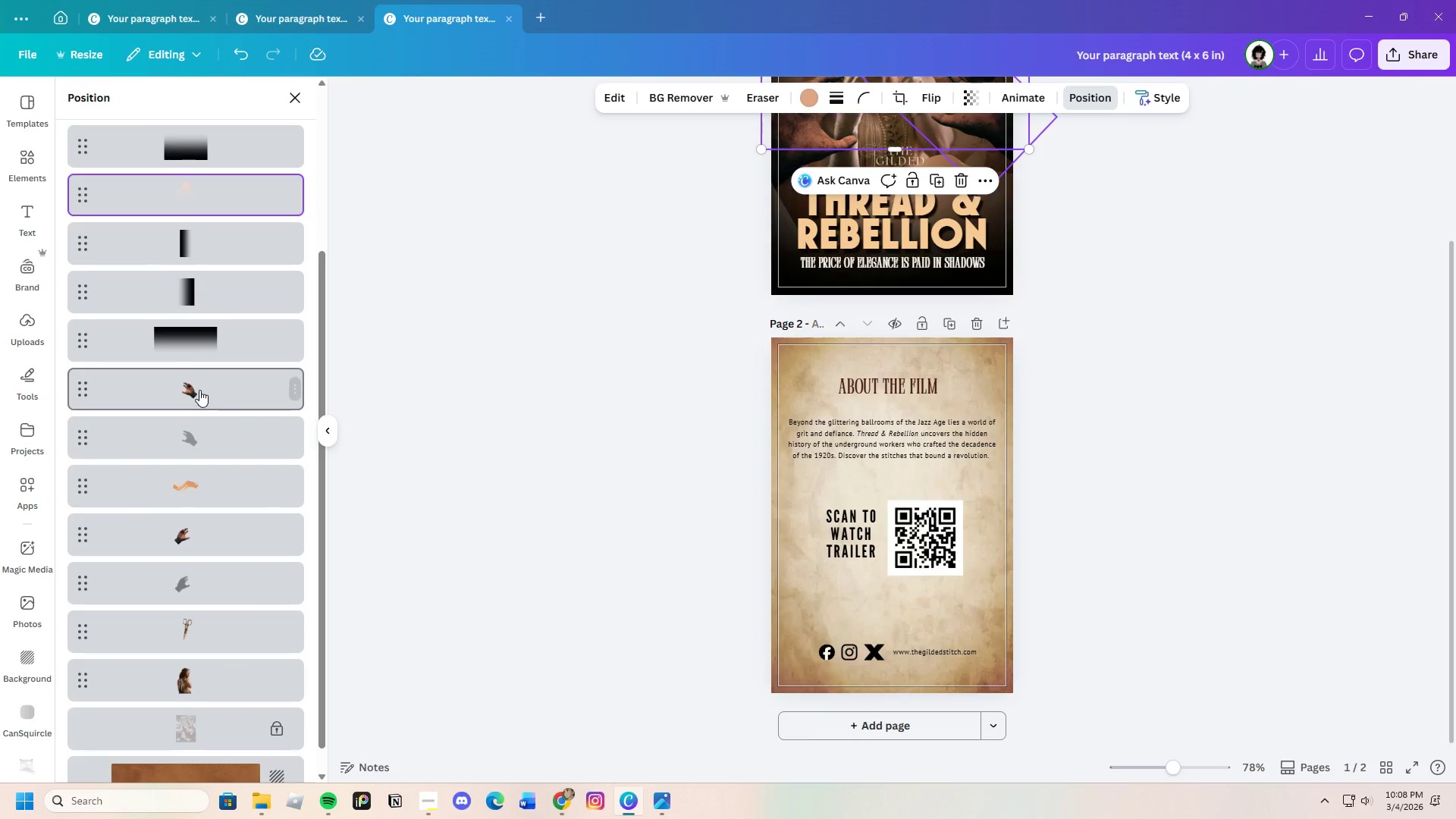 
left_click([199, 388])
 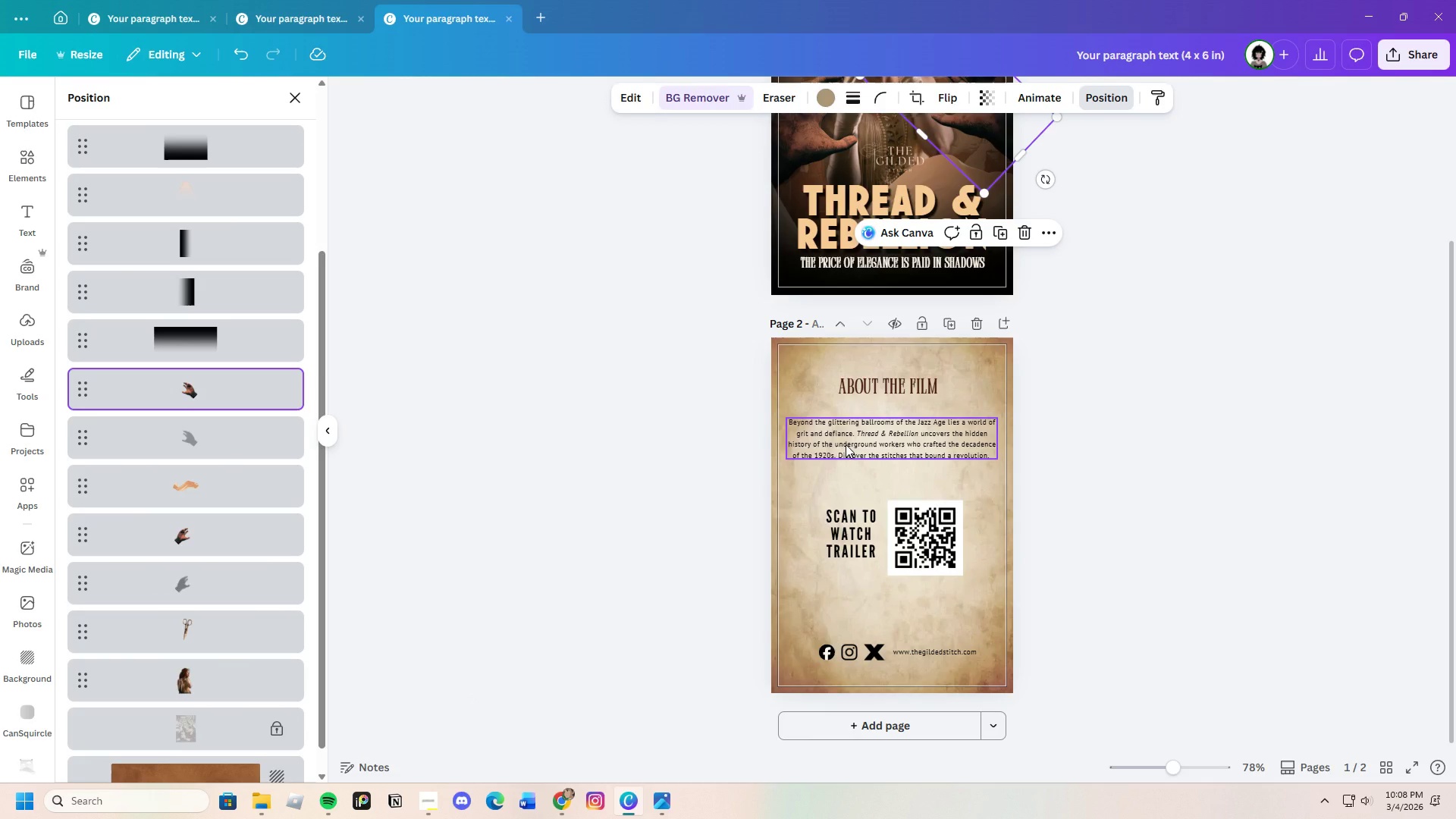 
key(Control+C)
 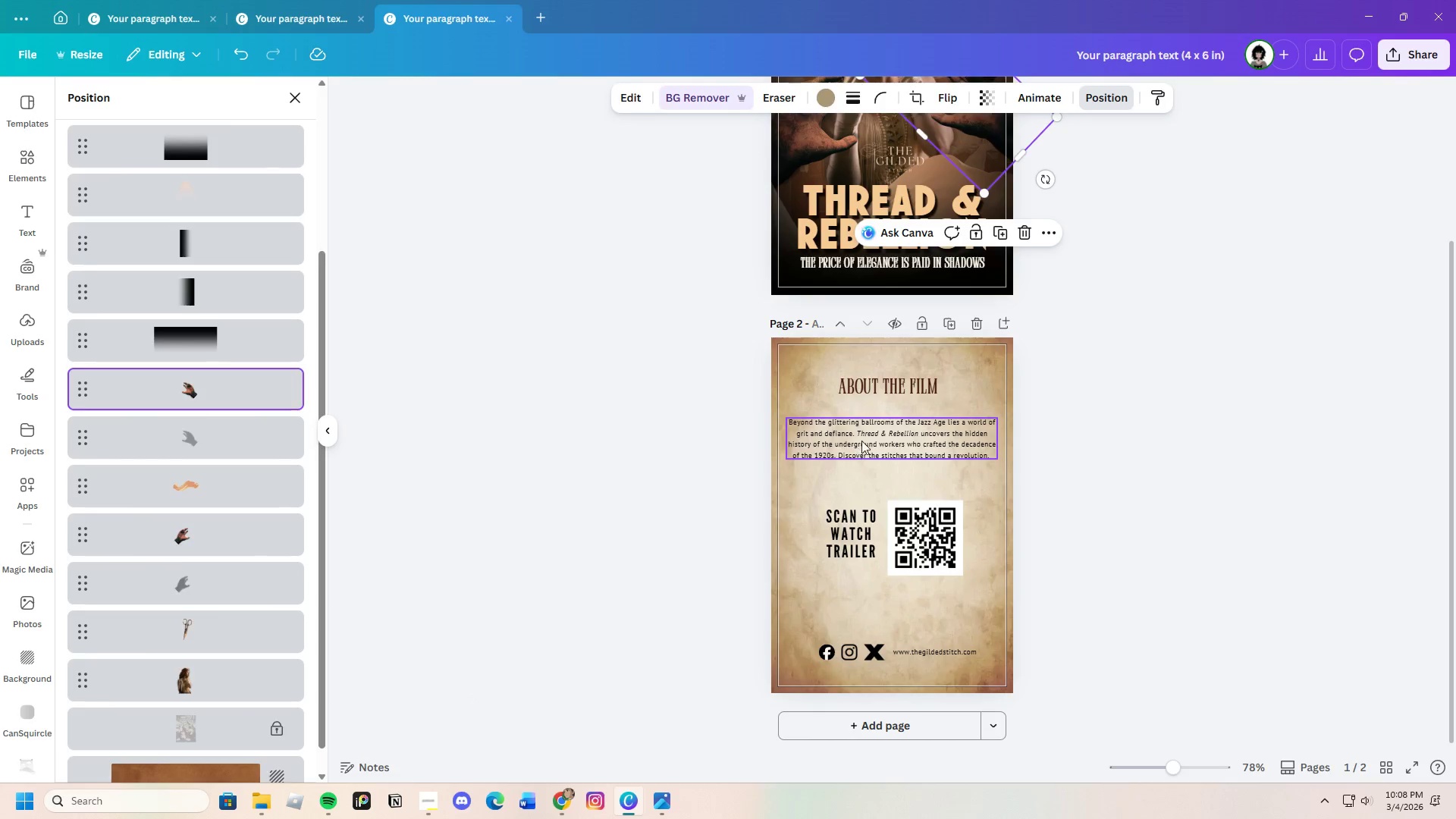 
key(Control+V)
 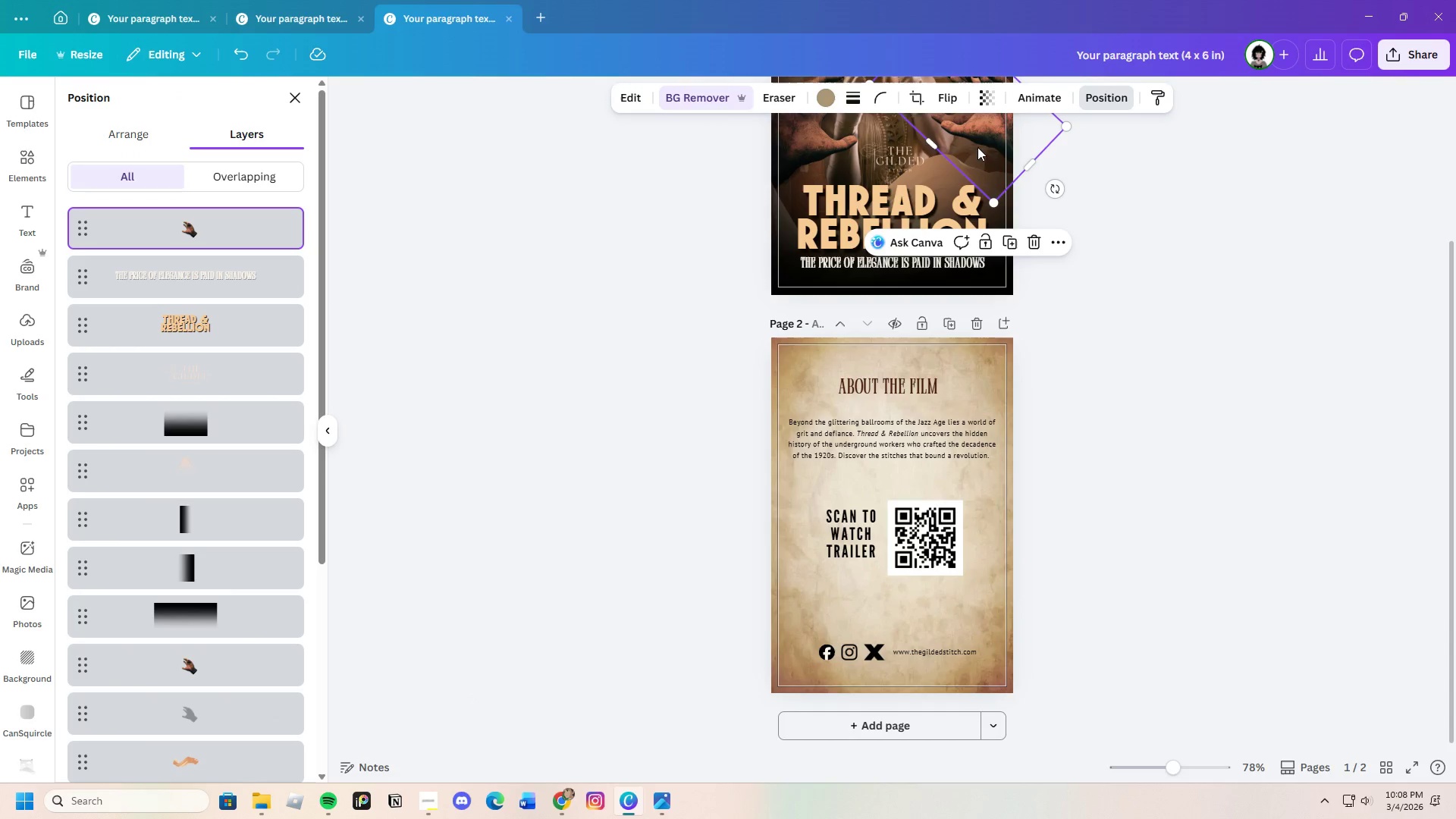 
left_click_drag(start_coordinate=[978, 138], to_coordinate=[969, 541])
 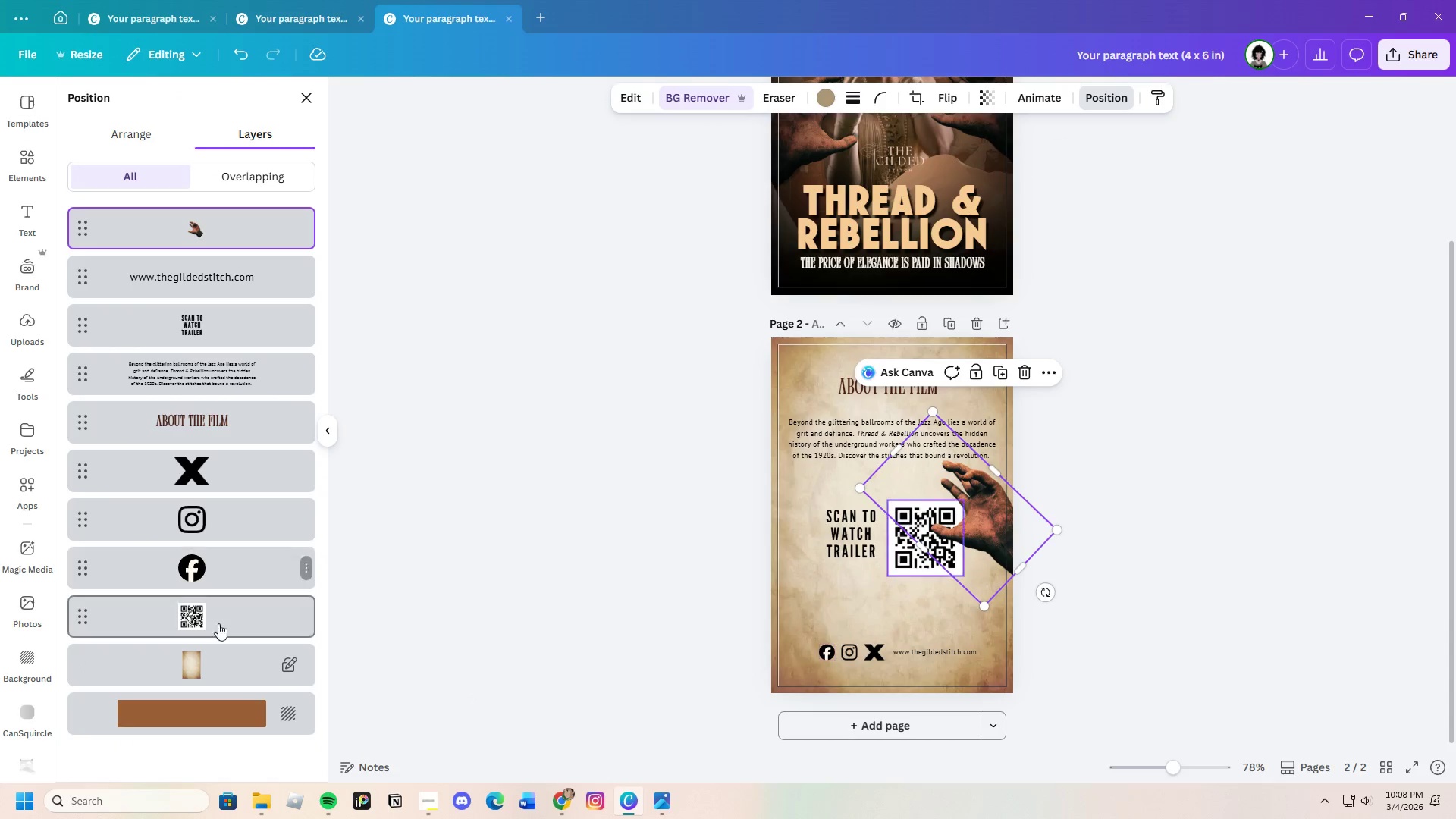 
scroll: coordinate [218, 658], scroll_direction: down, amount: 7.0
 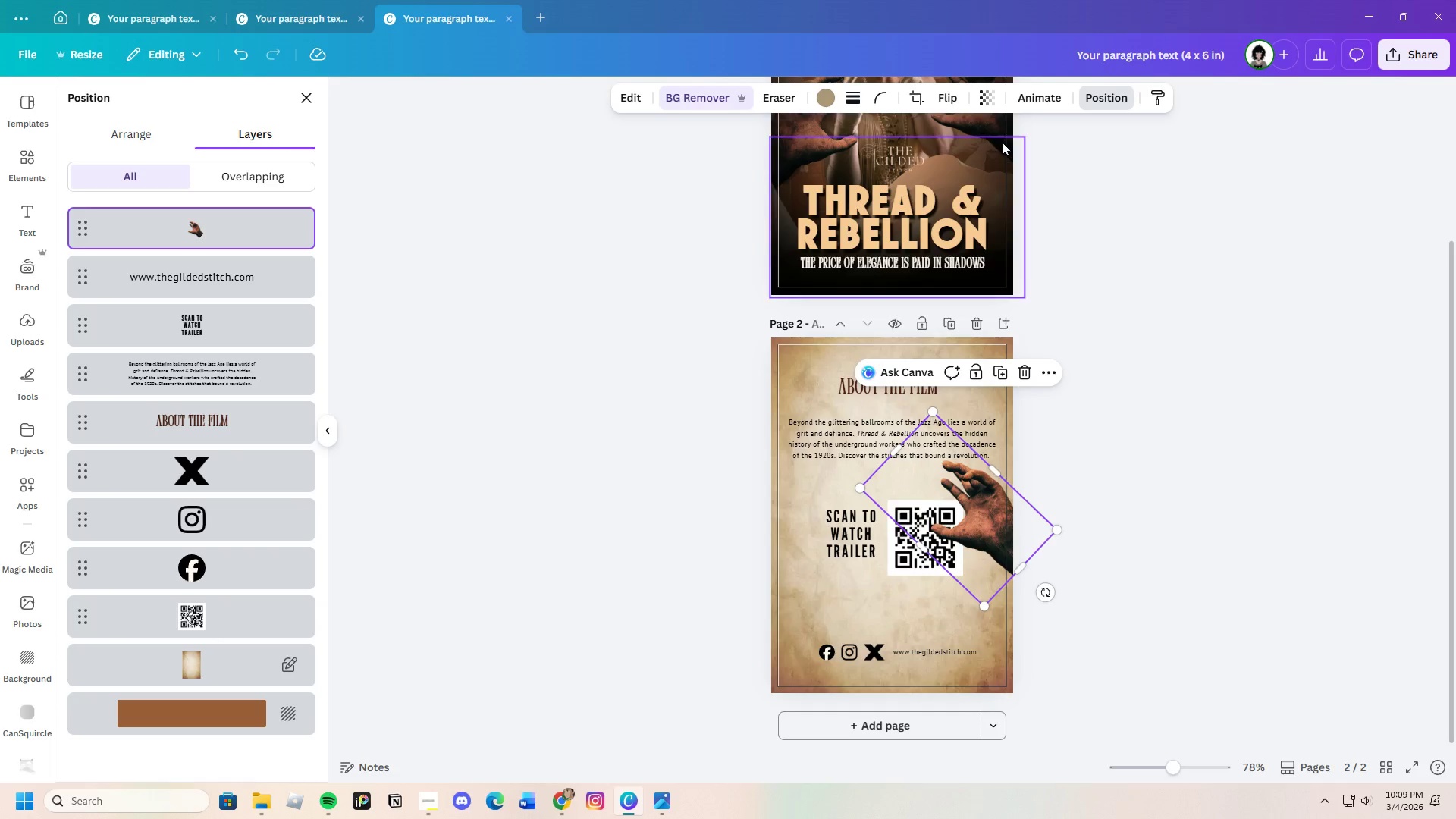 
left_click([945, 146])
 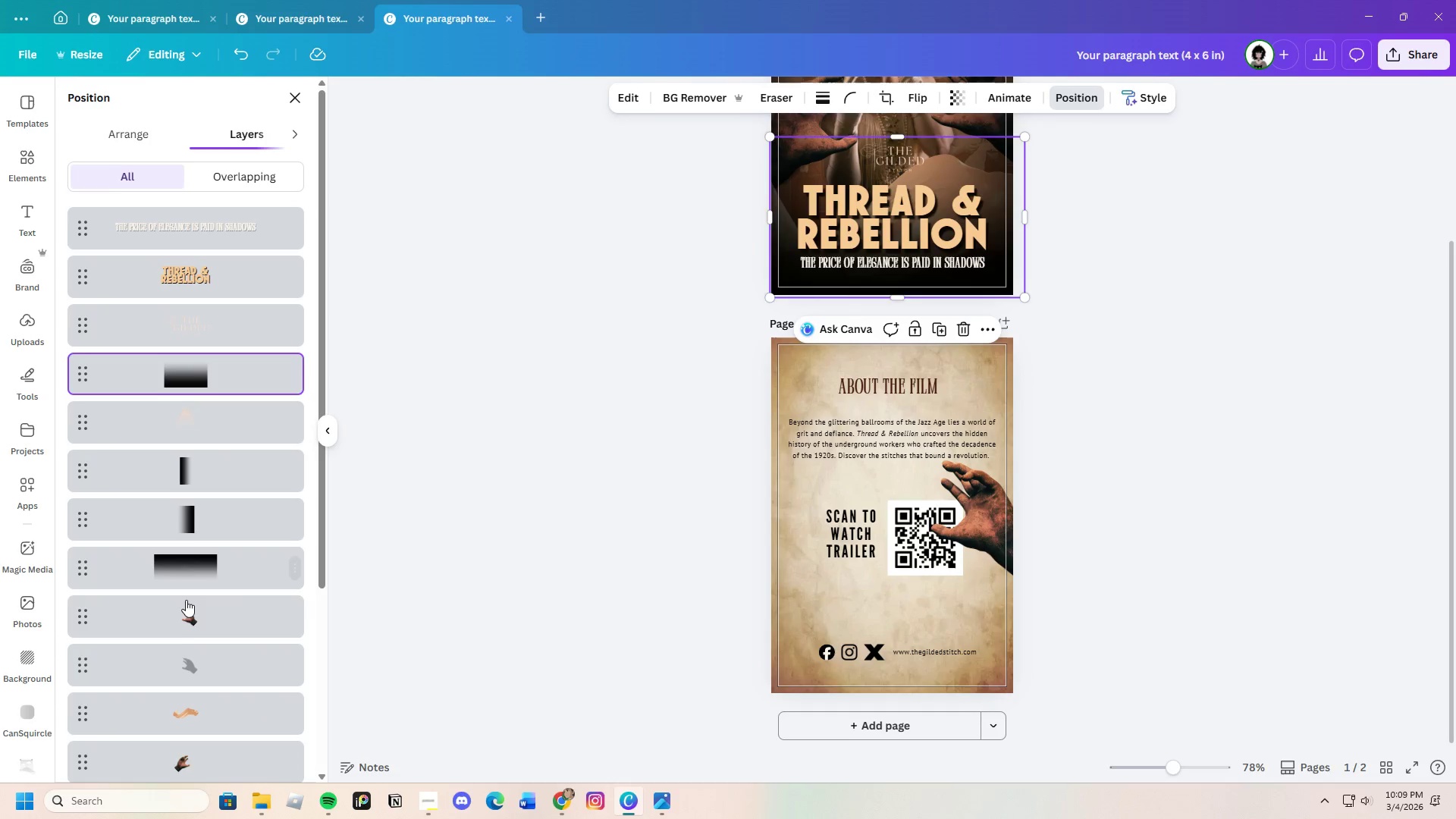 
scroll: coordinate [201, 638], scroll_direction: down, amount: 5.0
 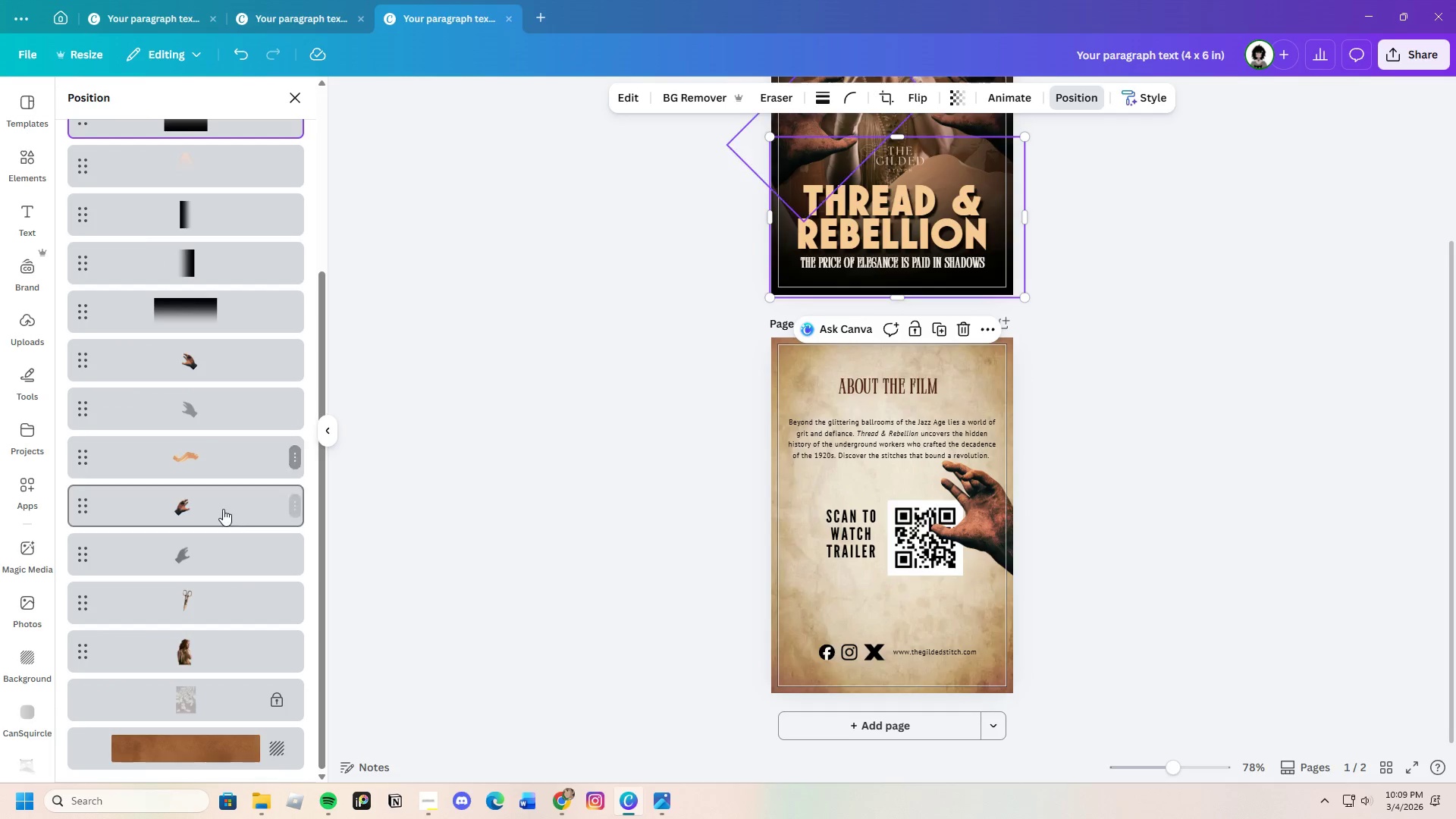 
left_click([223, 505])
 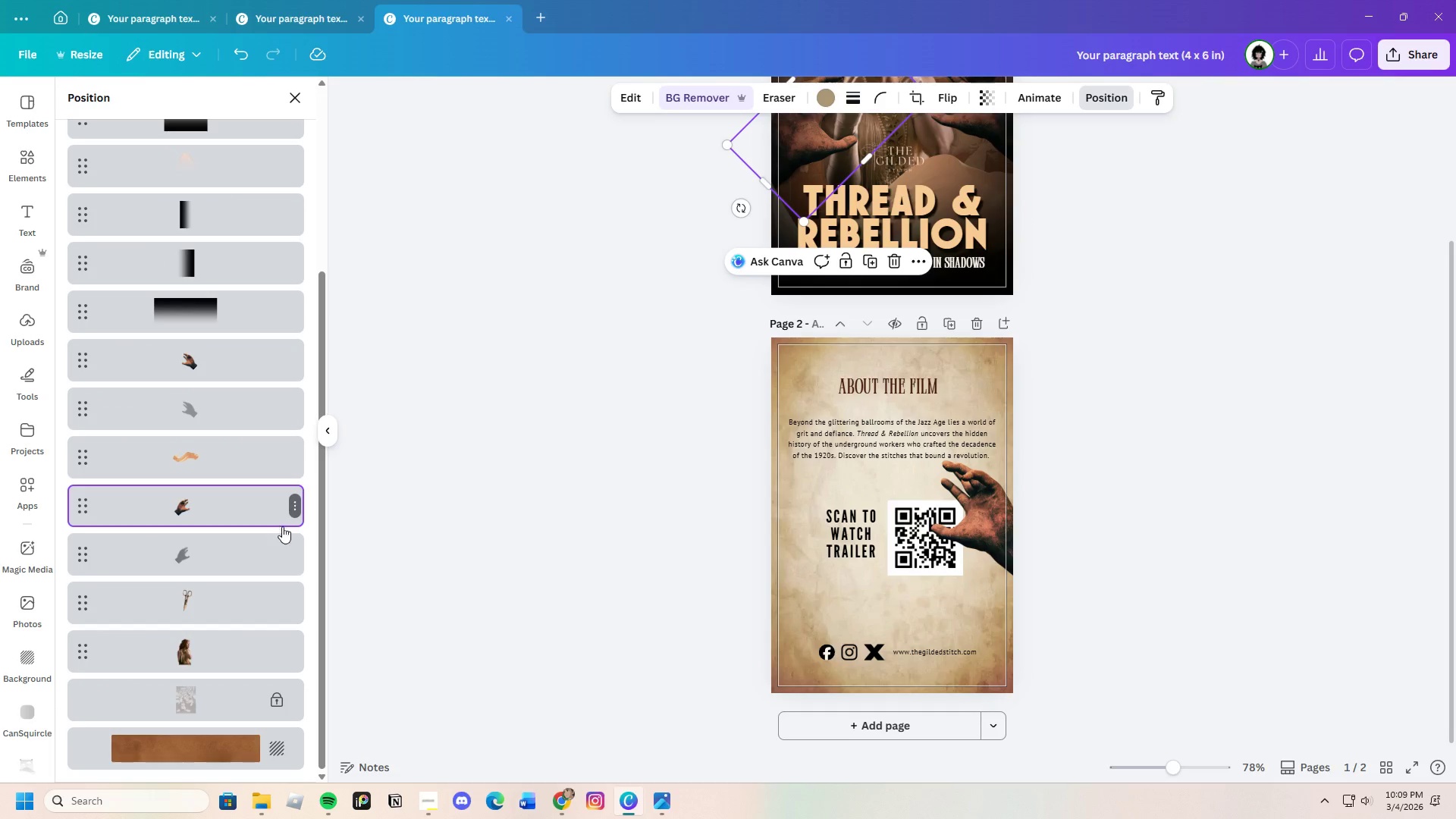 
key(Control+C)
 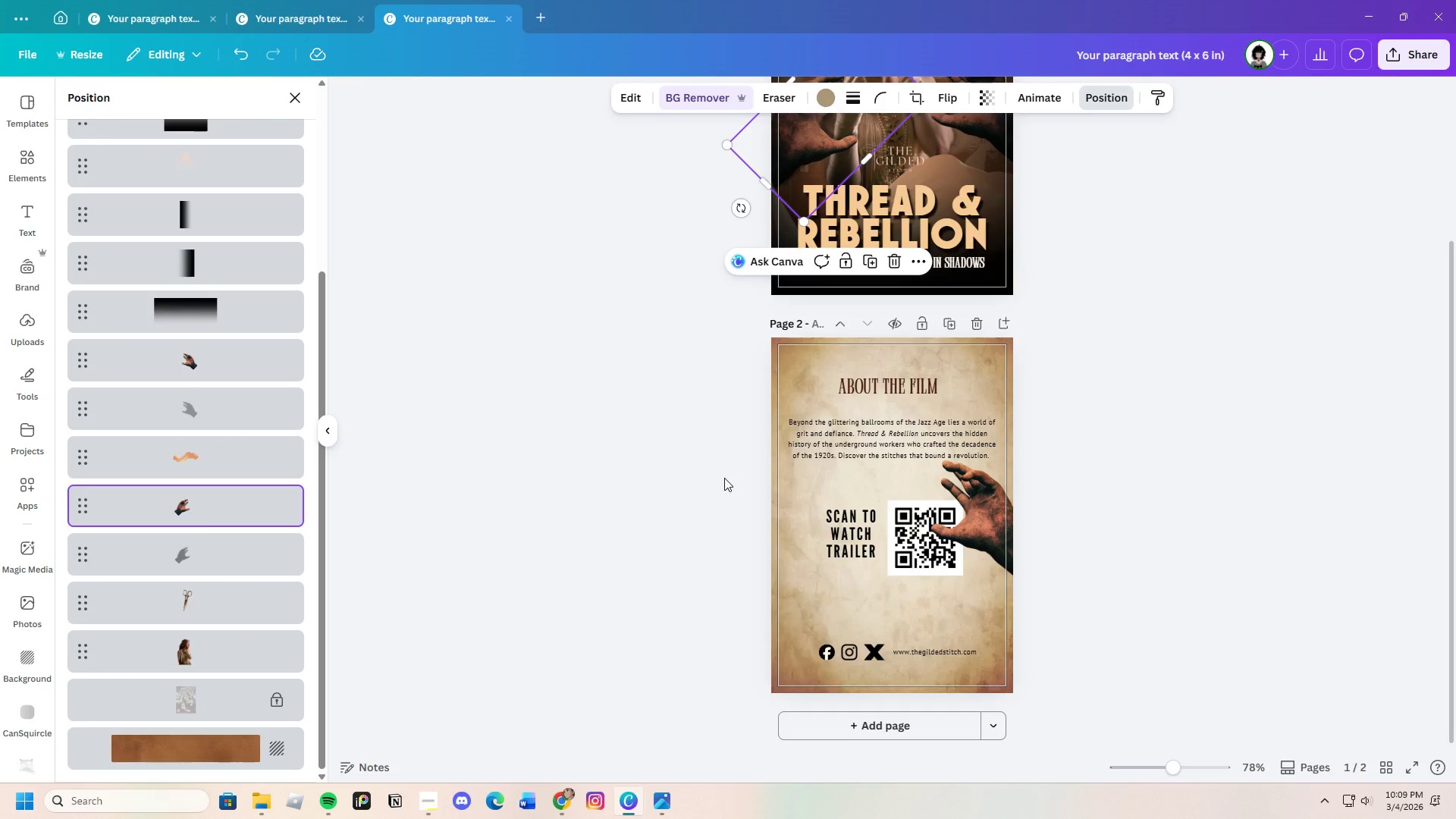 
key(Control+V)
 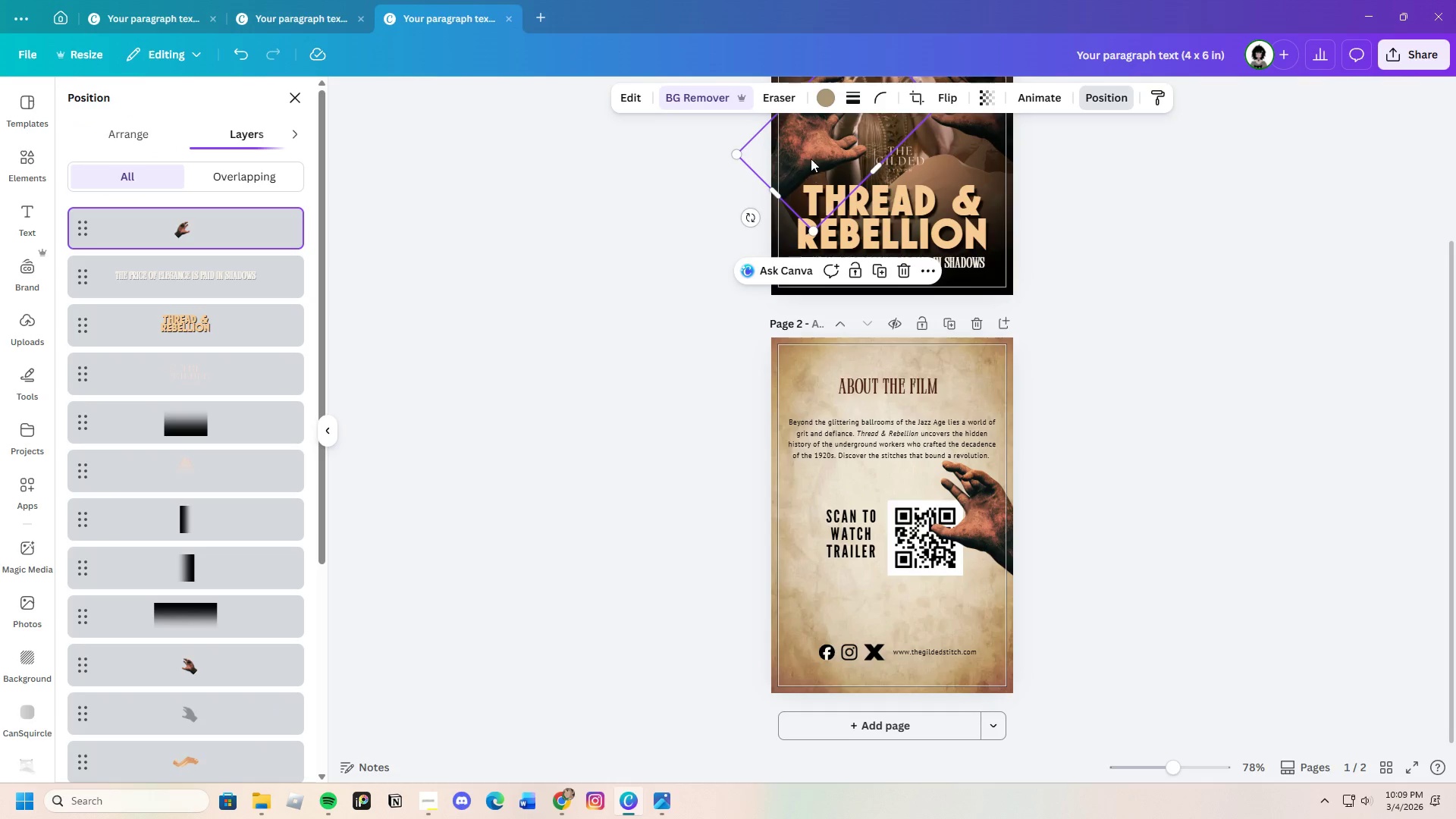 
left_click_drag(start_coordinate=[808, 146], to_coordinate=[782, 565])
 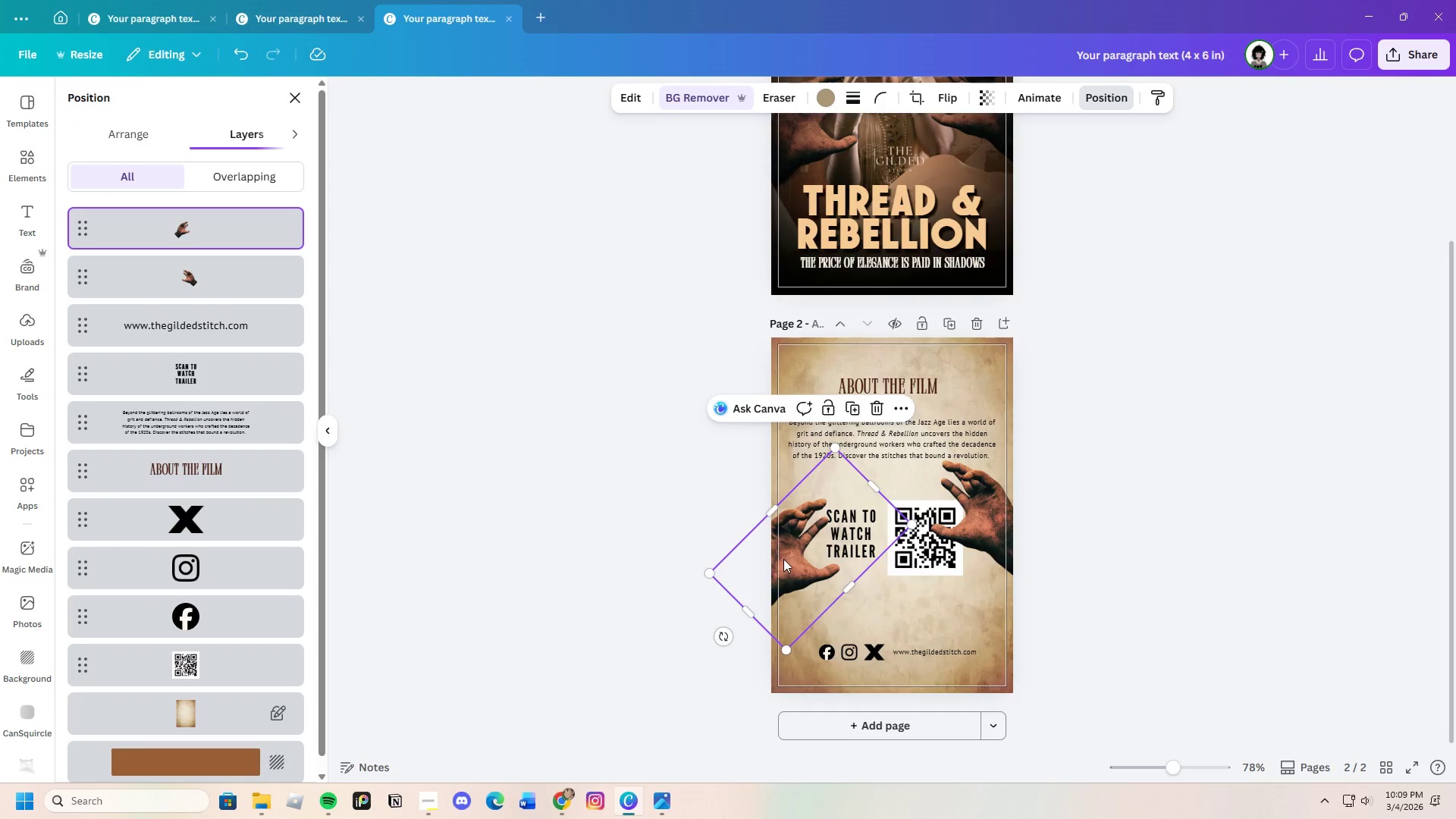 
left_click_drag(start_coordinate=[783, 558], to_coordinate=[794, 528])
 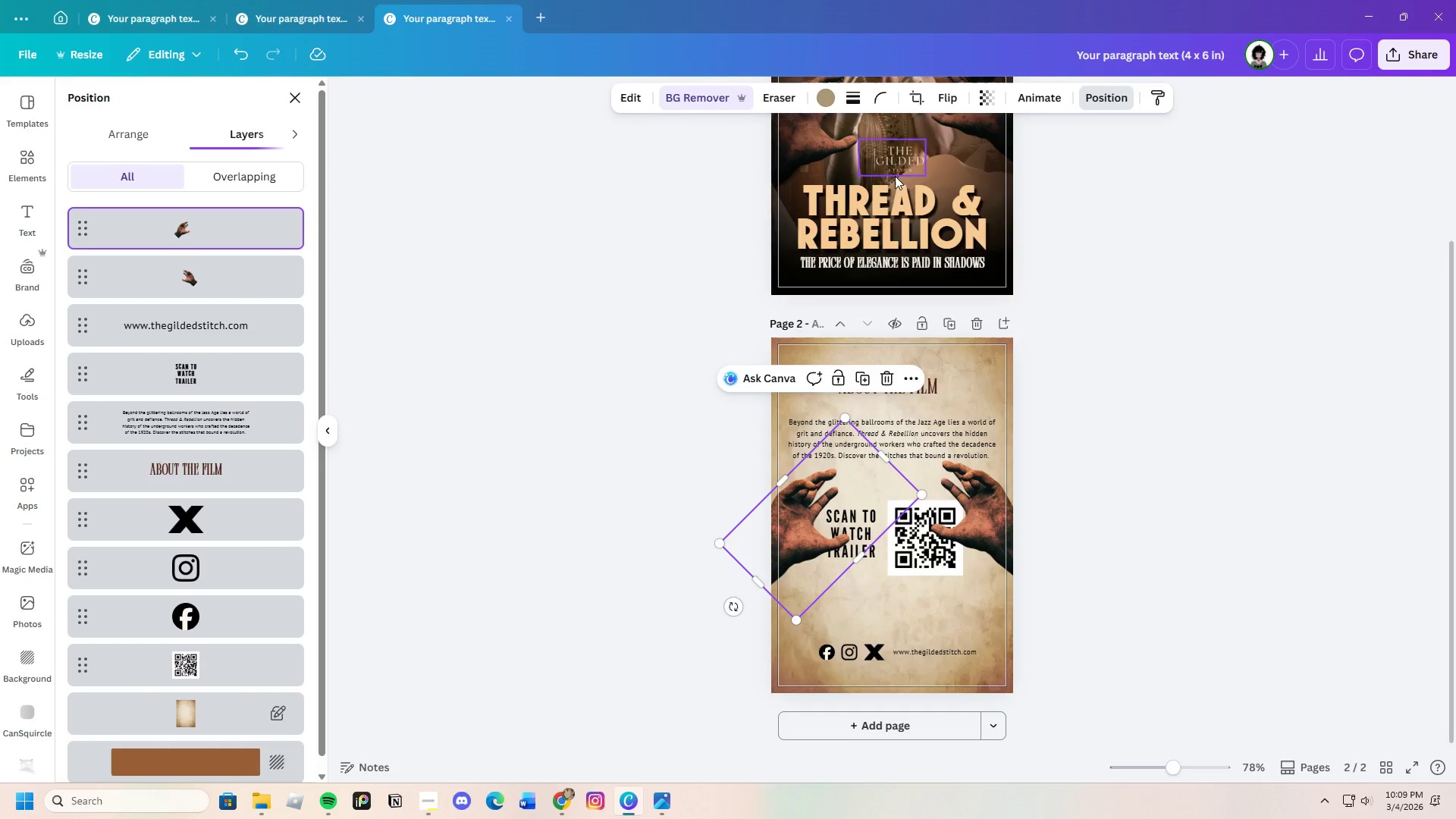 
left_click([836, 162])
 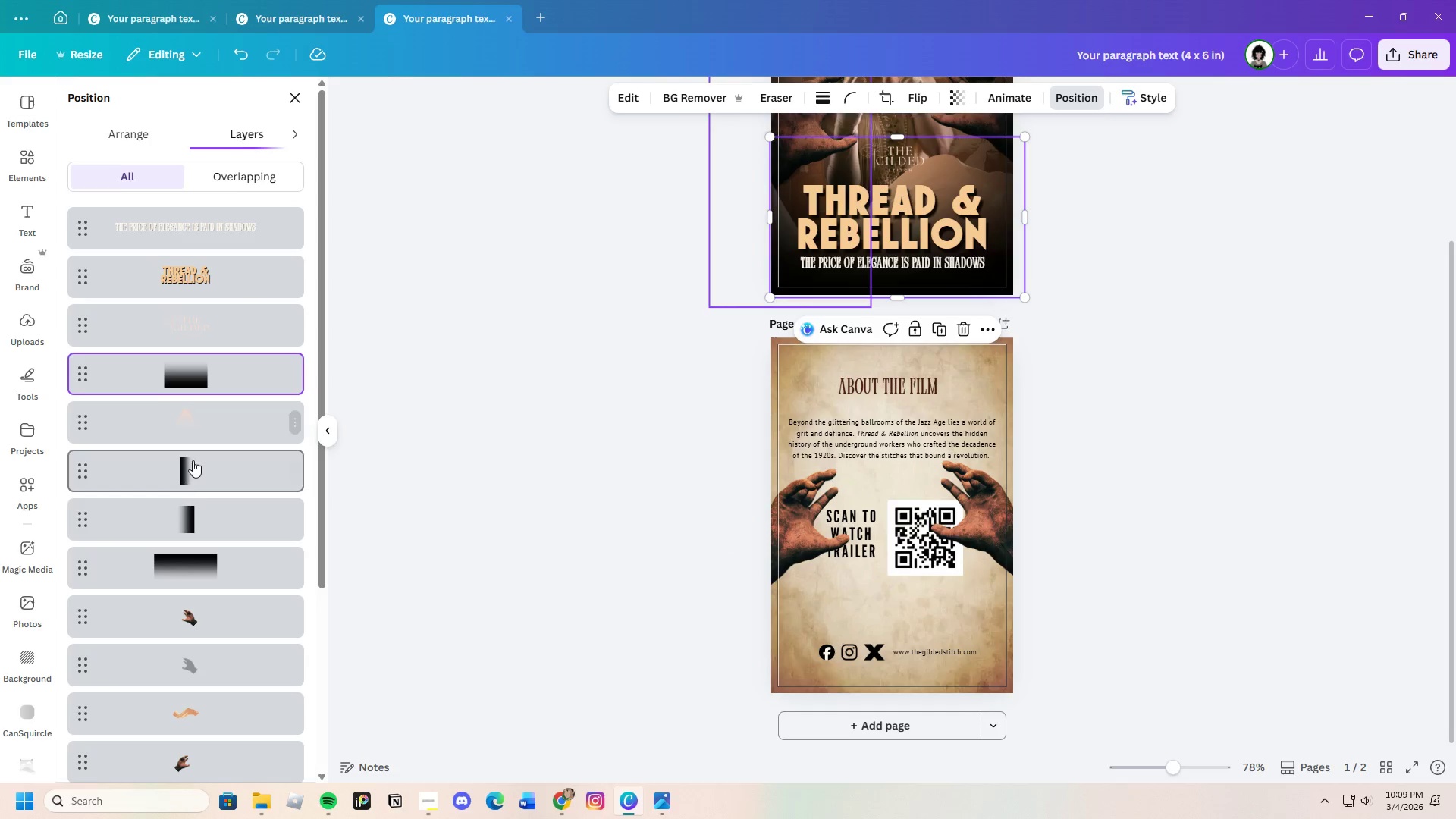 
scroll: coordinate [192, 552], scroll_direction: down, amount: 4.0
 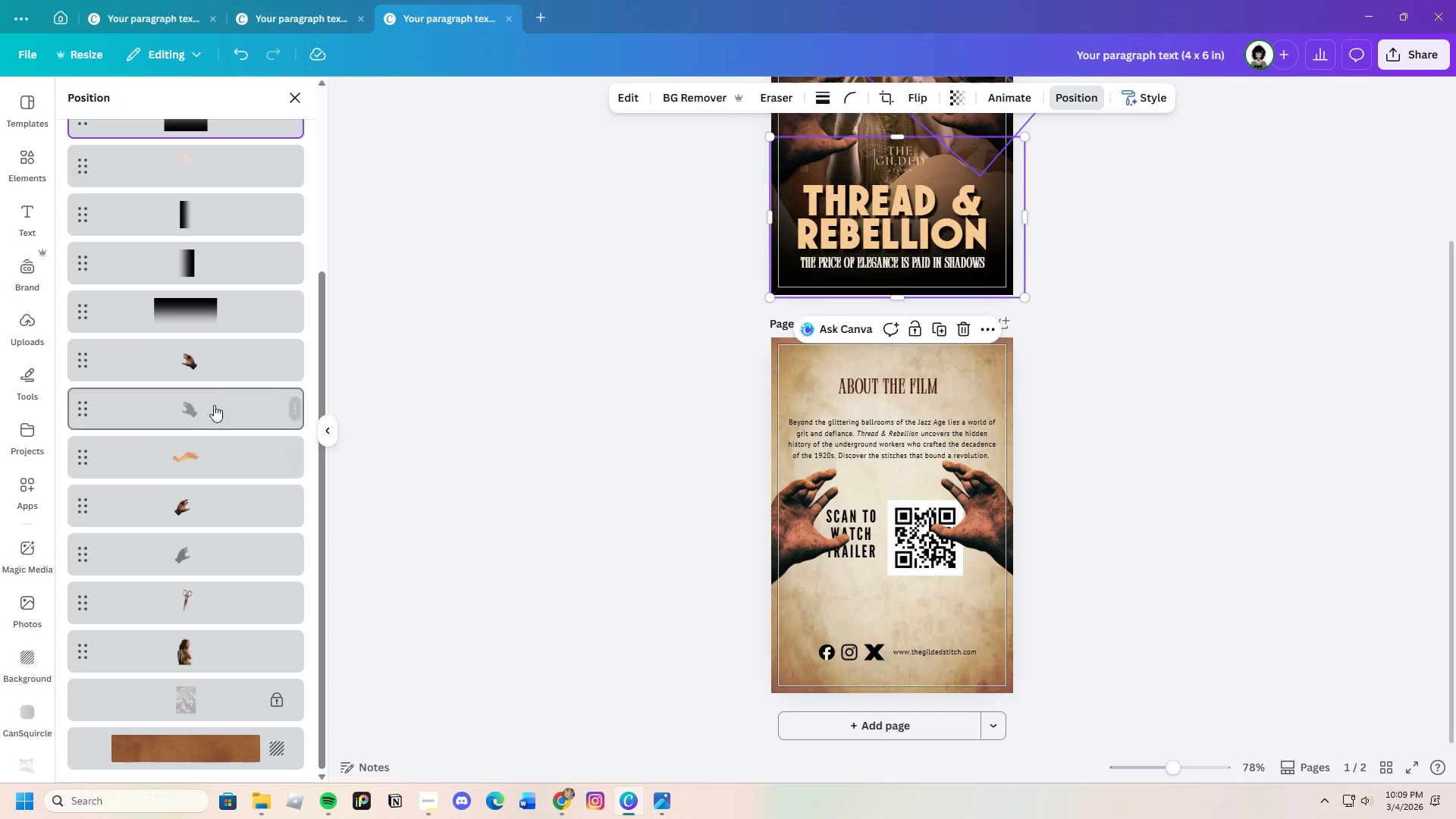 
left_click([215, 400])
 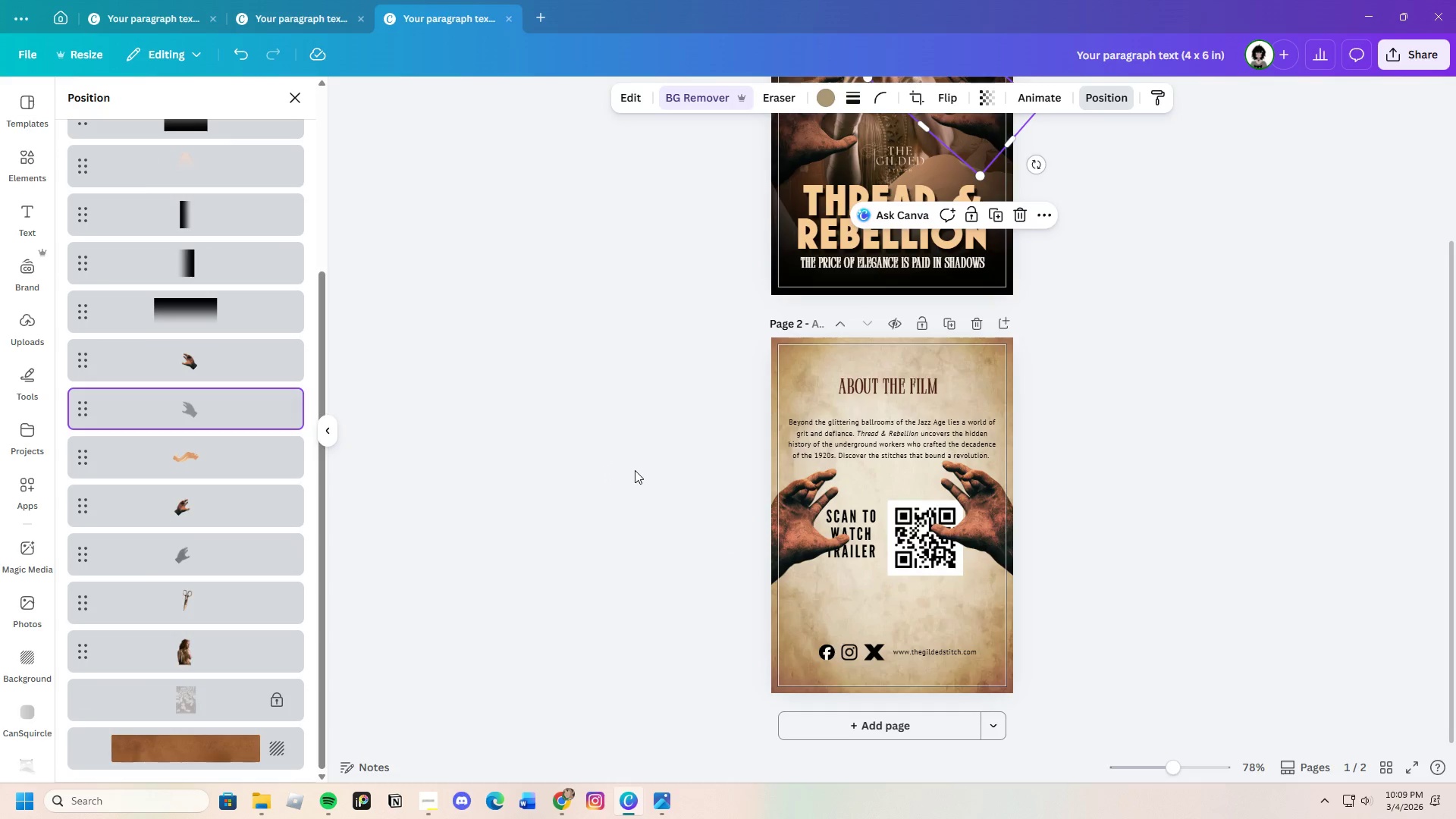 
key(Control+C)
 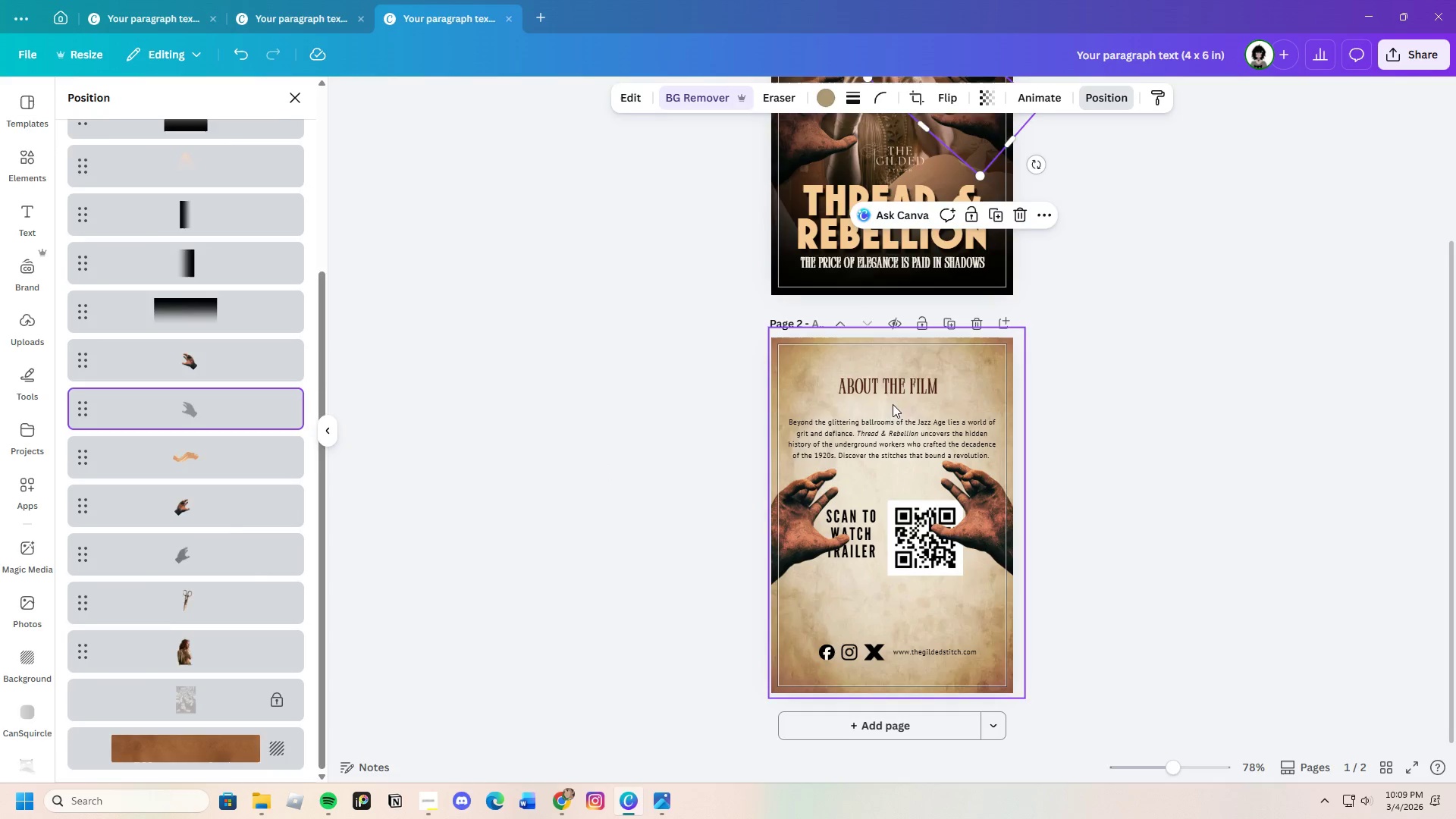 
key(Control+V)
 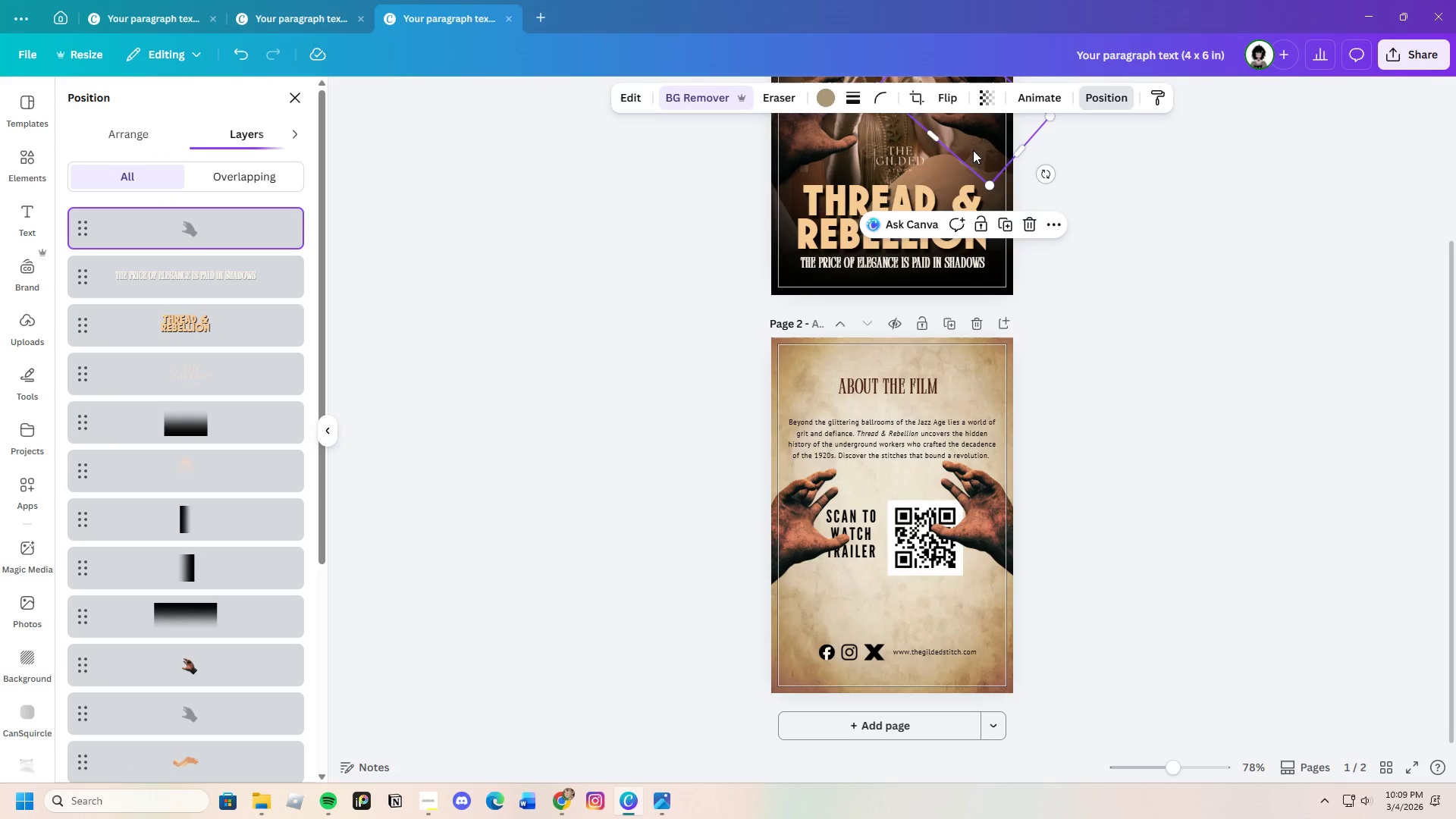 
left_click_drag(start_coordinate=[974, 140], to_coordinate=[962, 529])
 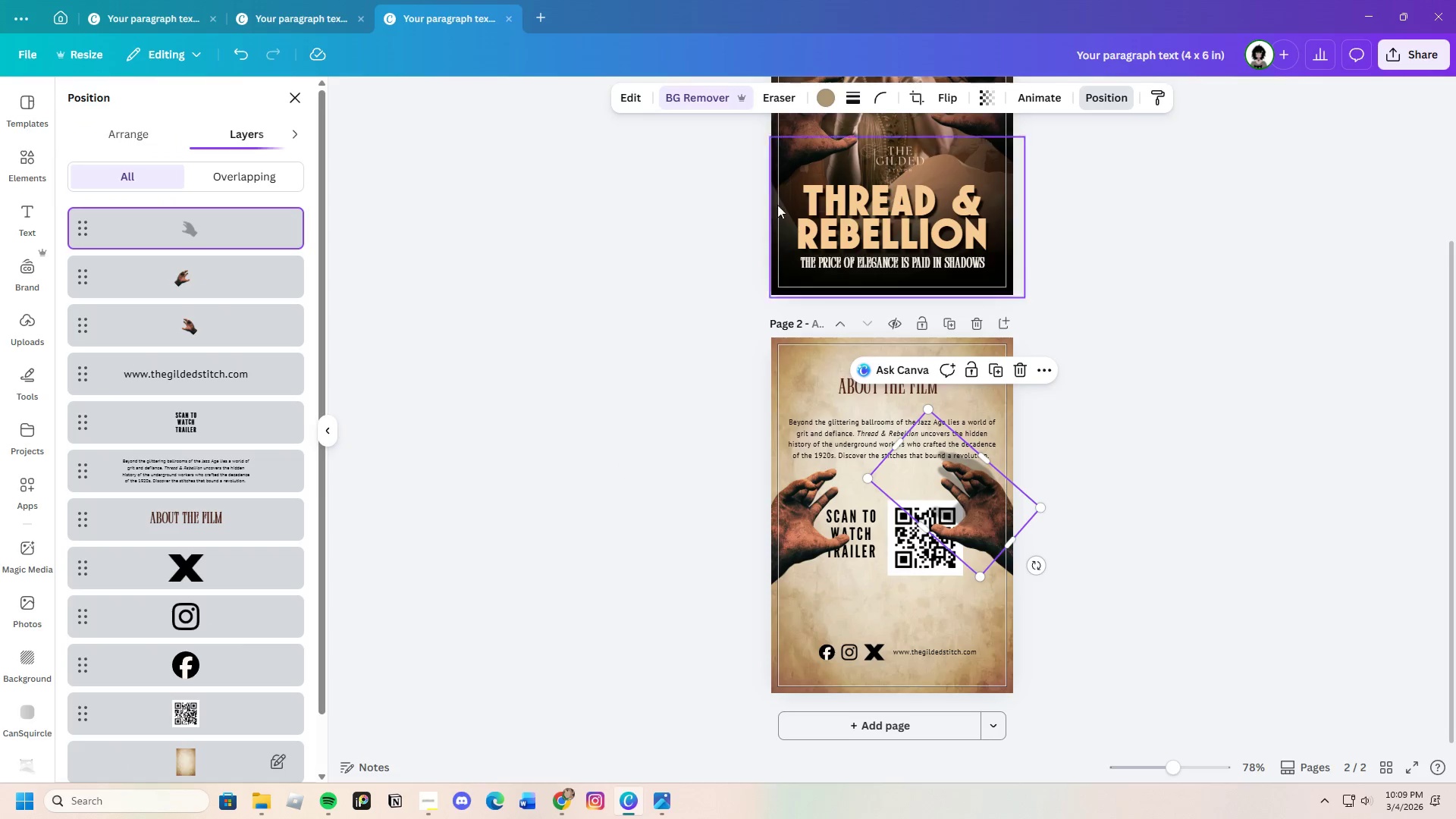 
left_click([820, 163])
 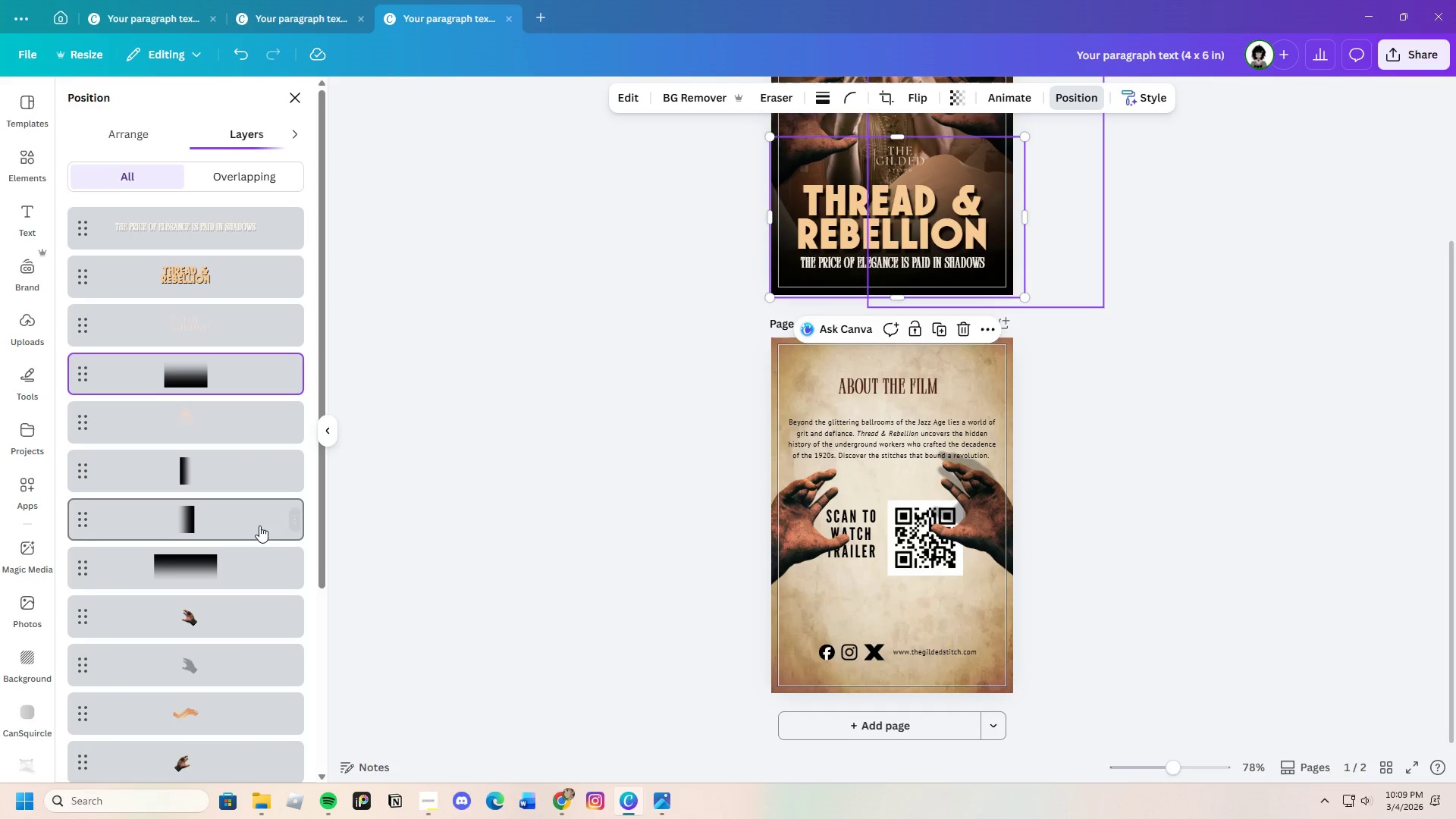 
scroll: coordinate [253, 552], scroll_direction: down, amount: 4.0
 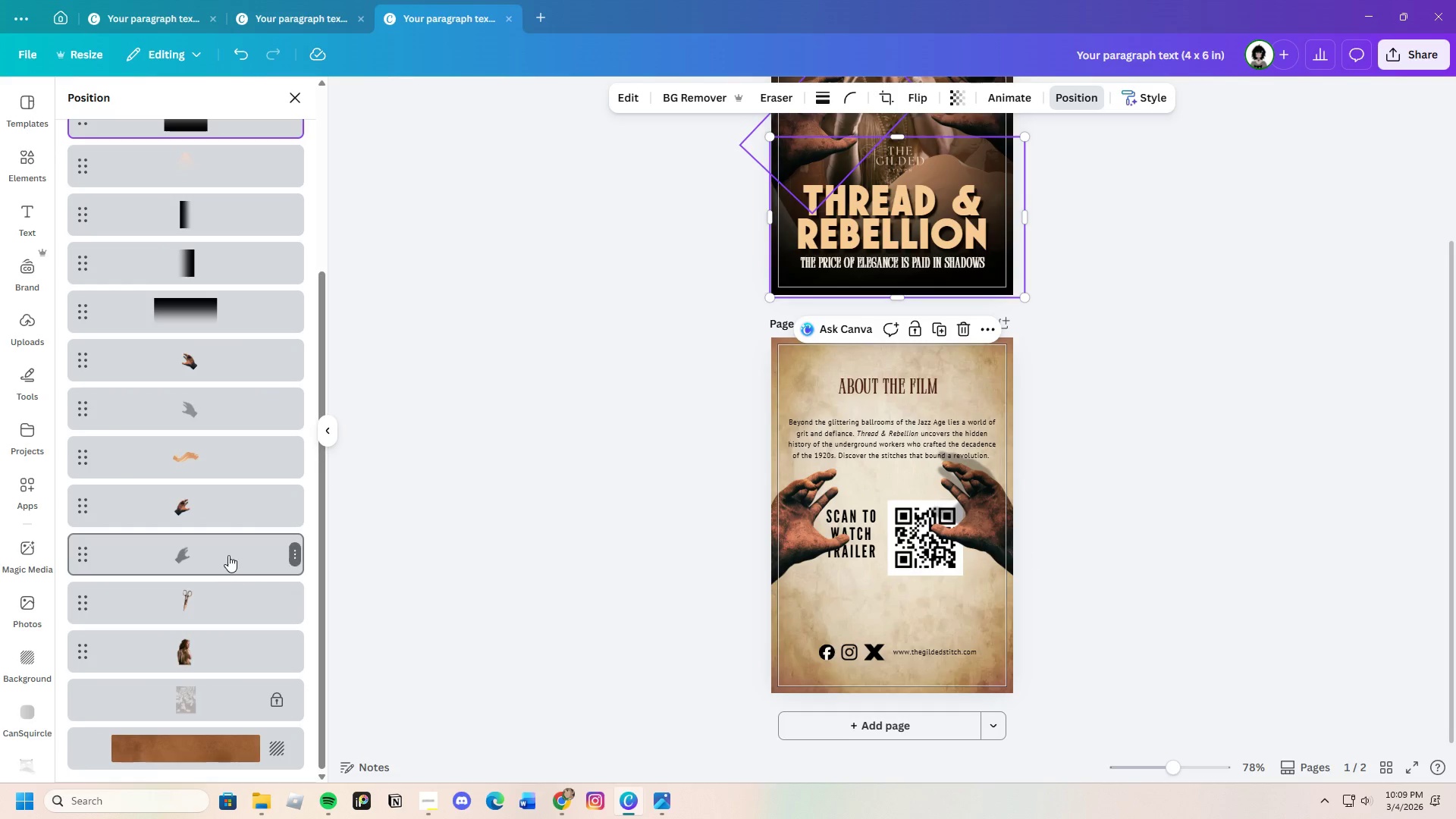 
left_click([228, 555])
 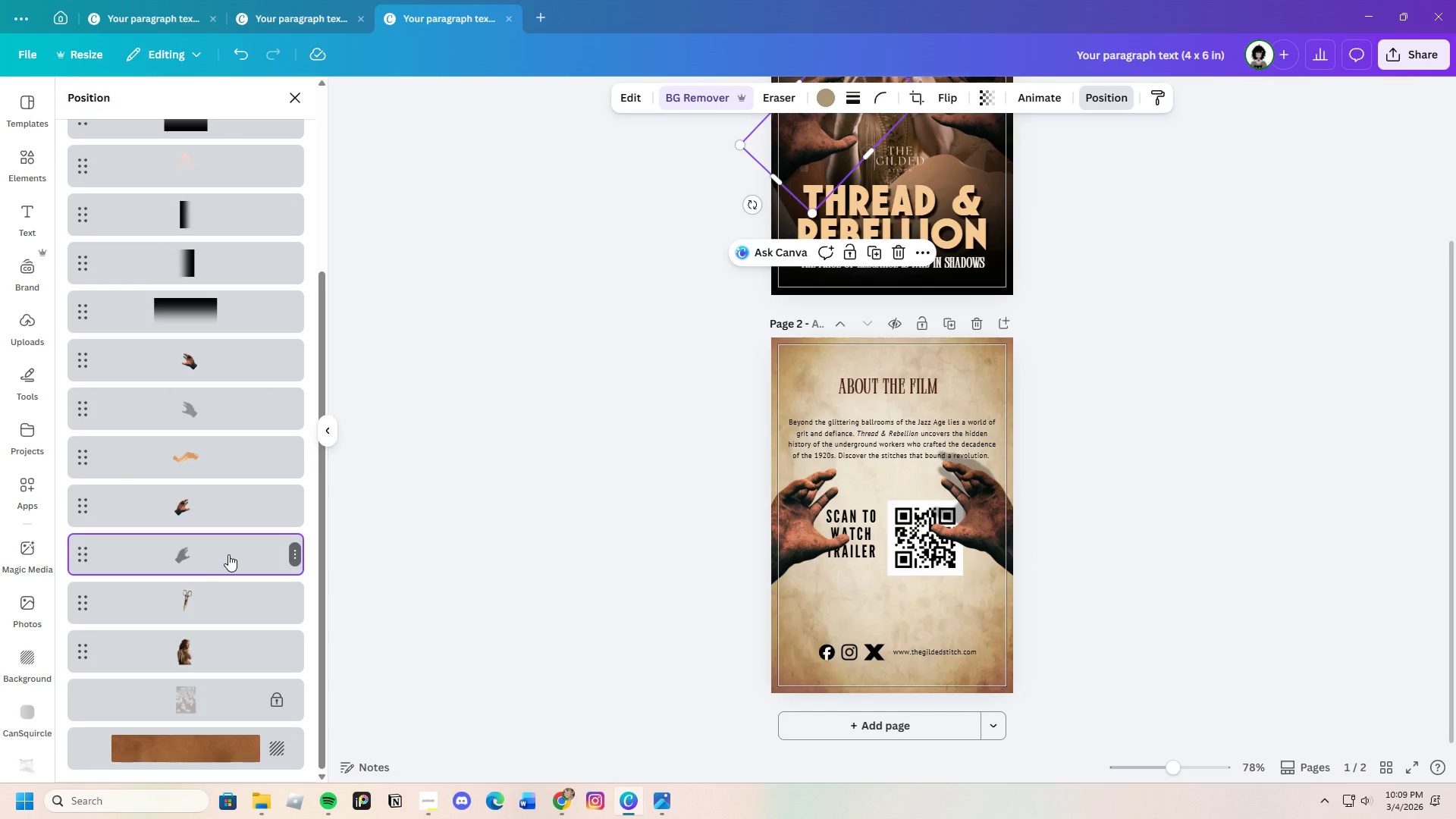 
key(Control+C)
 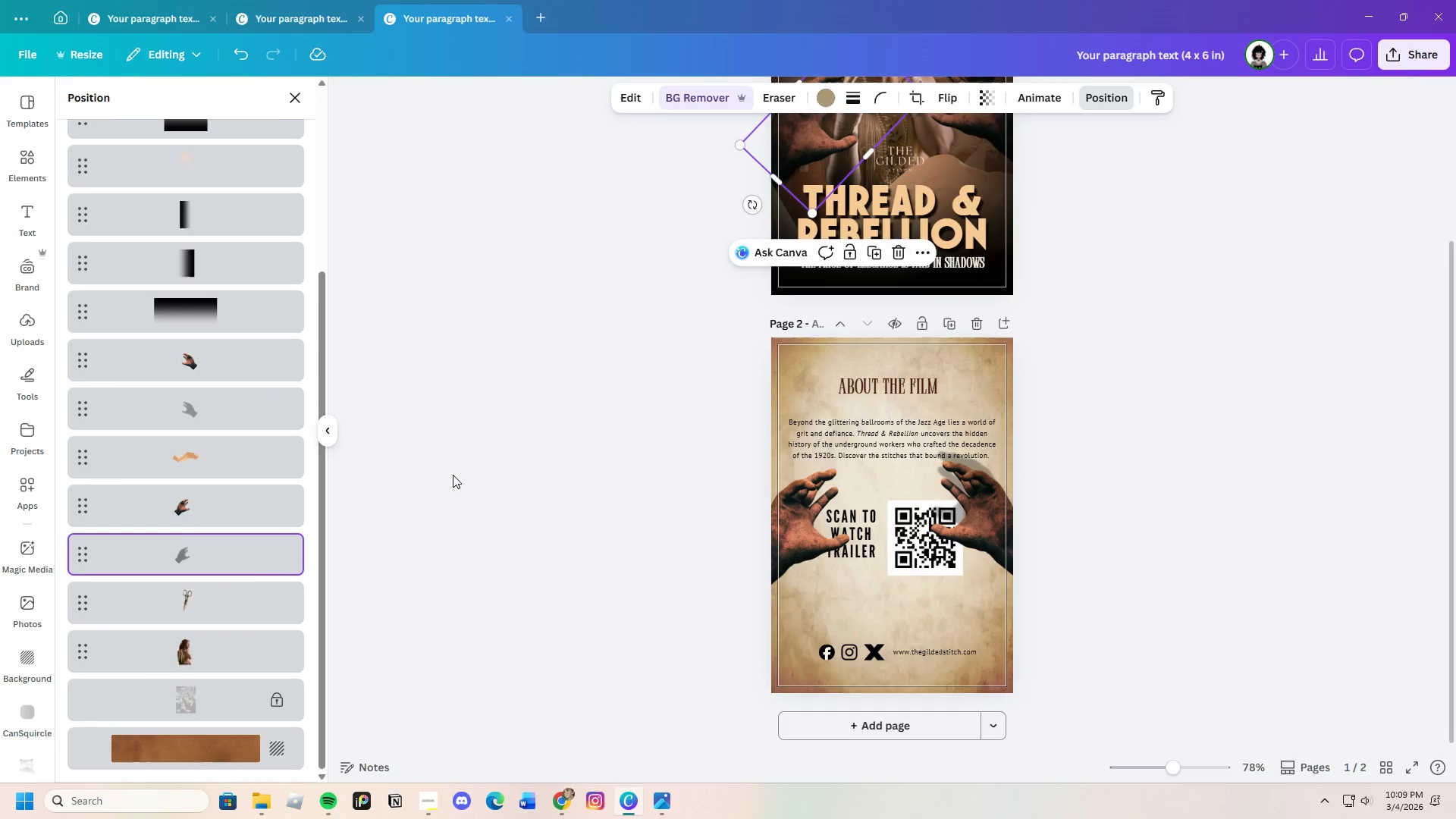 
key(Control+V)
 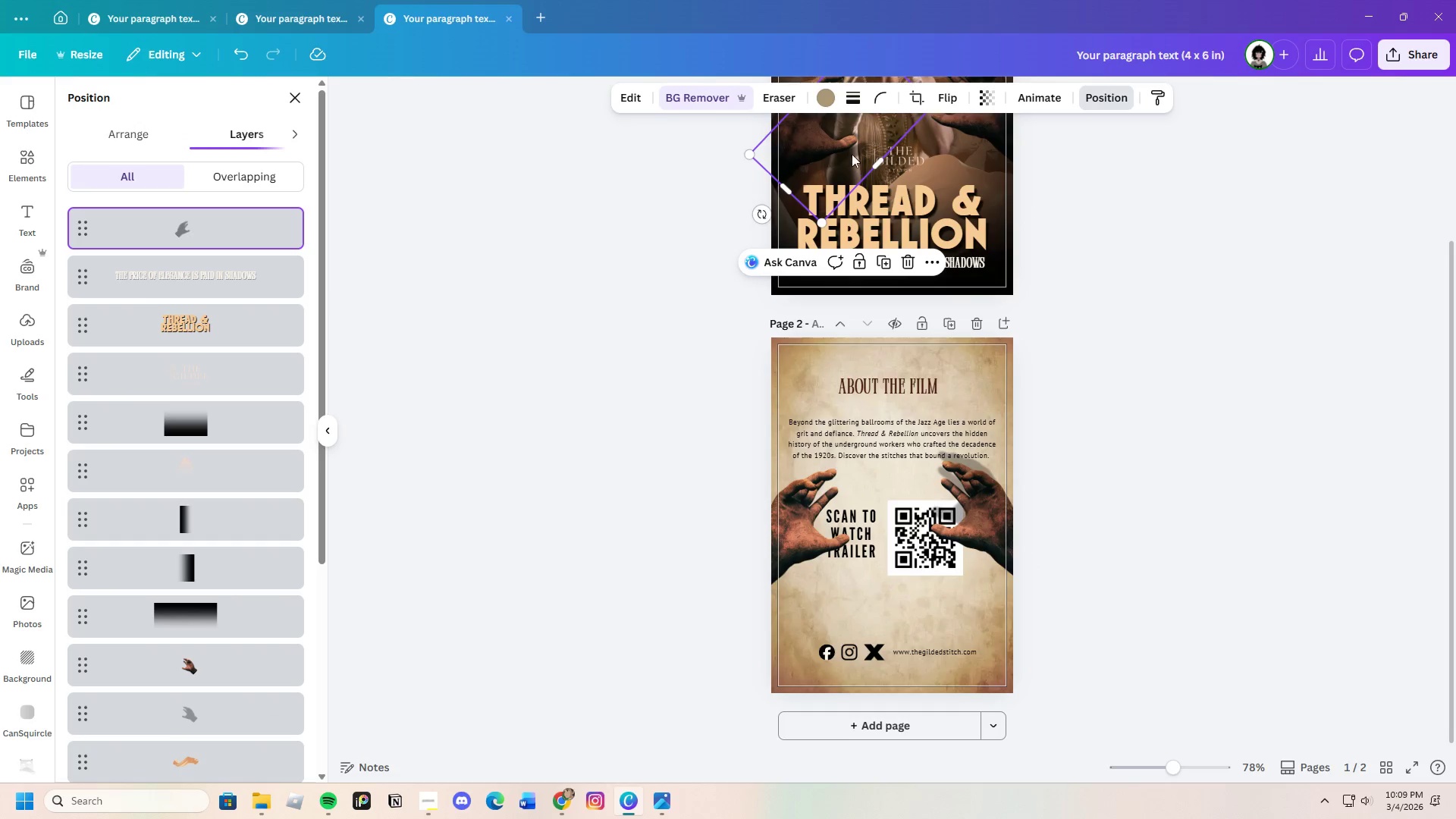 
left_click_drag(start_coordinate=[838, 143], to_coordinate=[819, 518])
 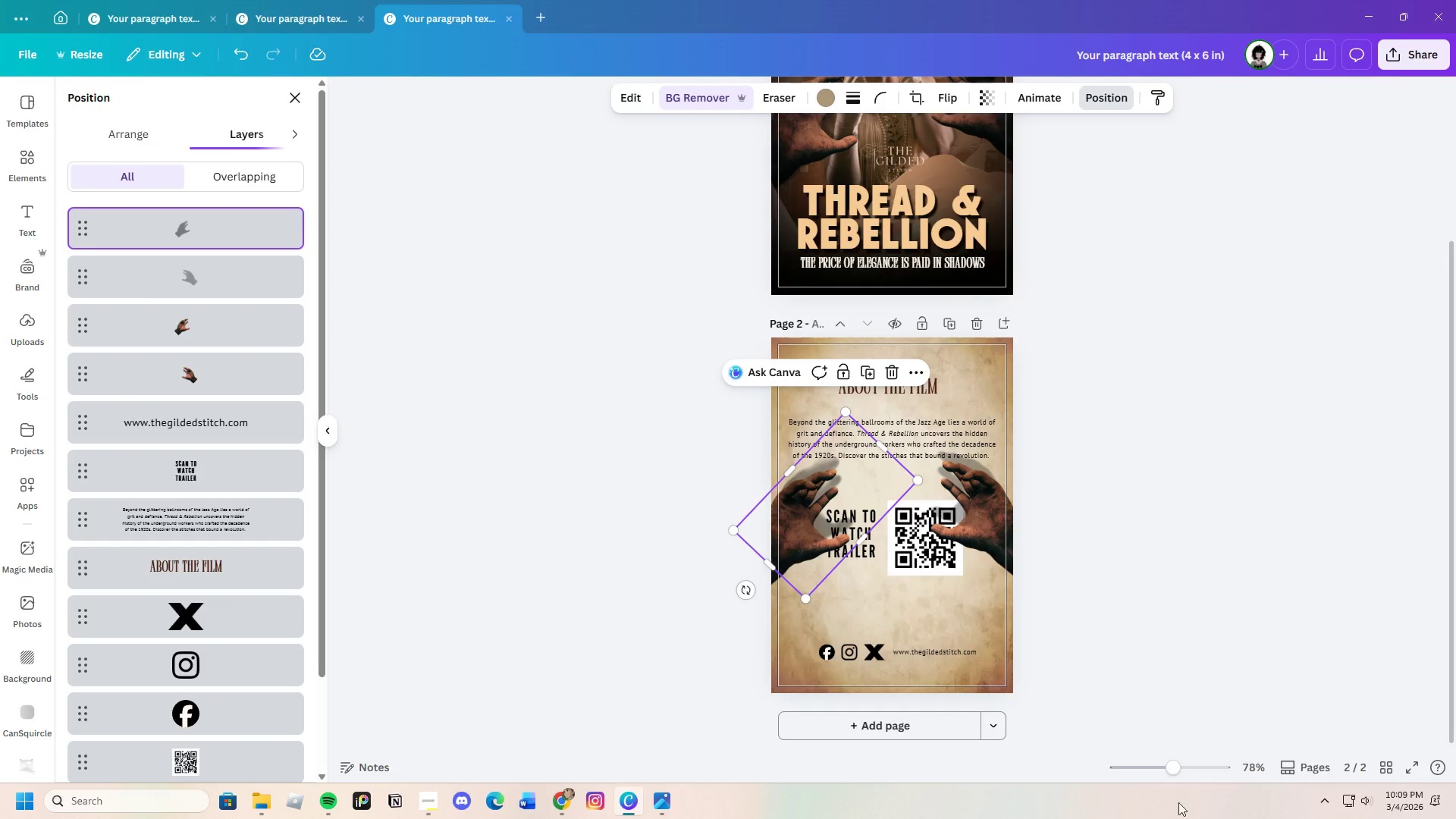 
left_click_drag(start_coordinate=[1182, 767], to_coordinate=[1191, 763])
 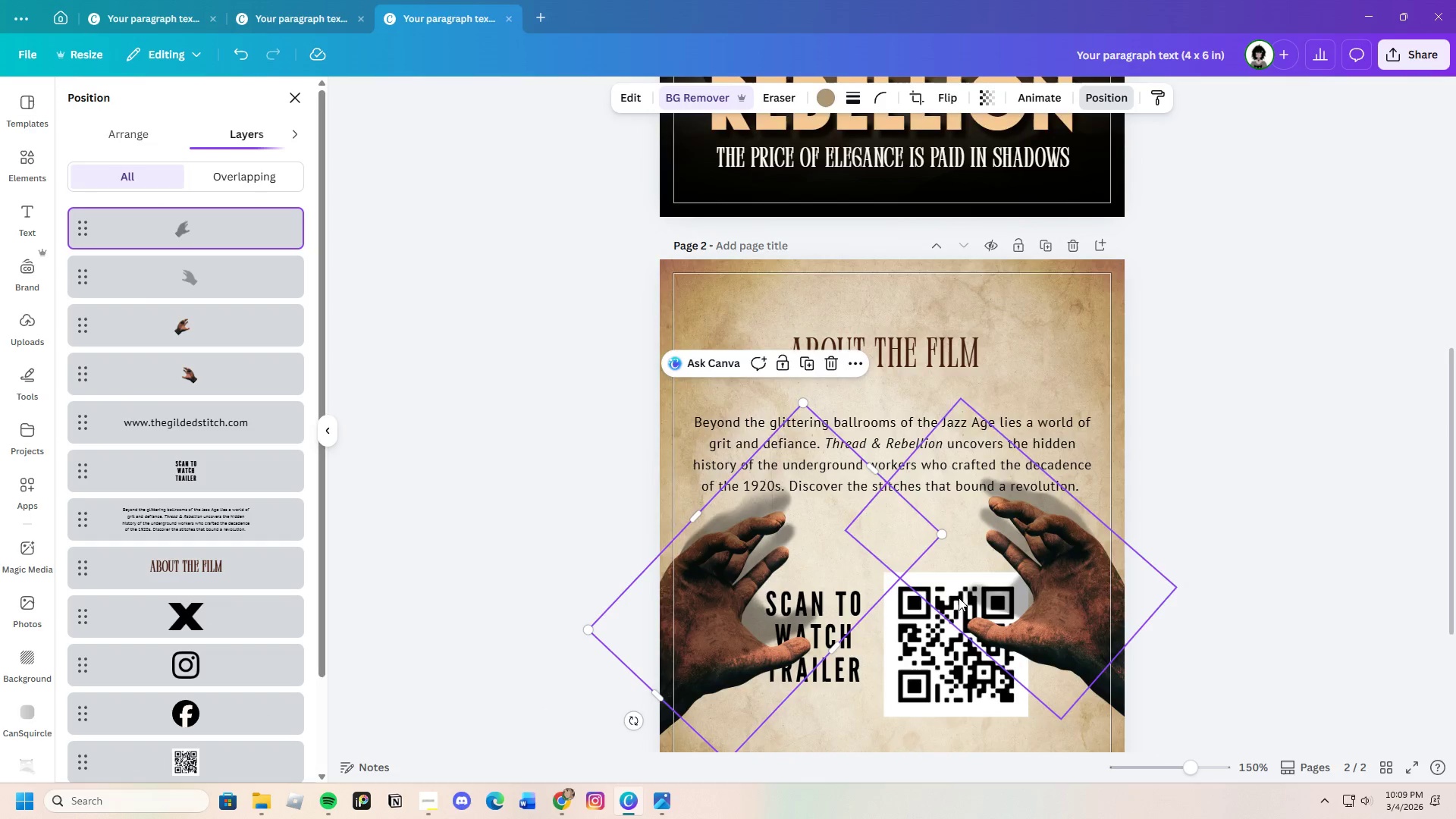 
scroll: coordinate [1075, 582], scroll_direction: down, amount: 6.0
 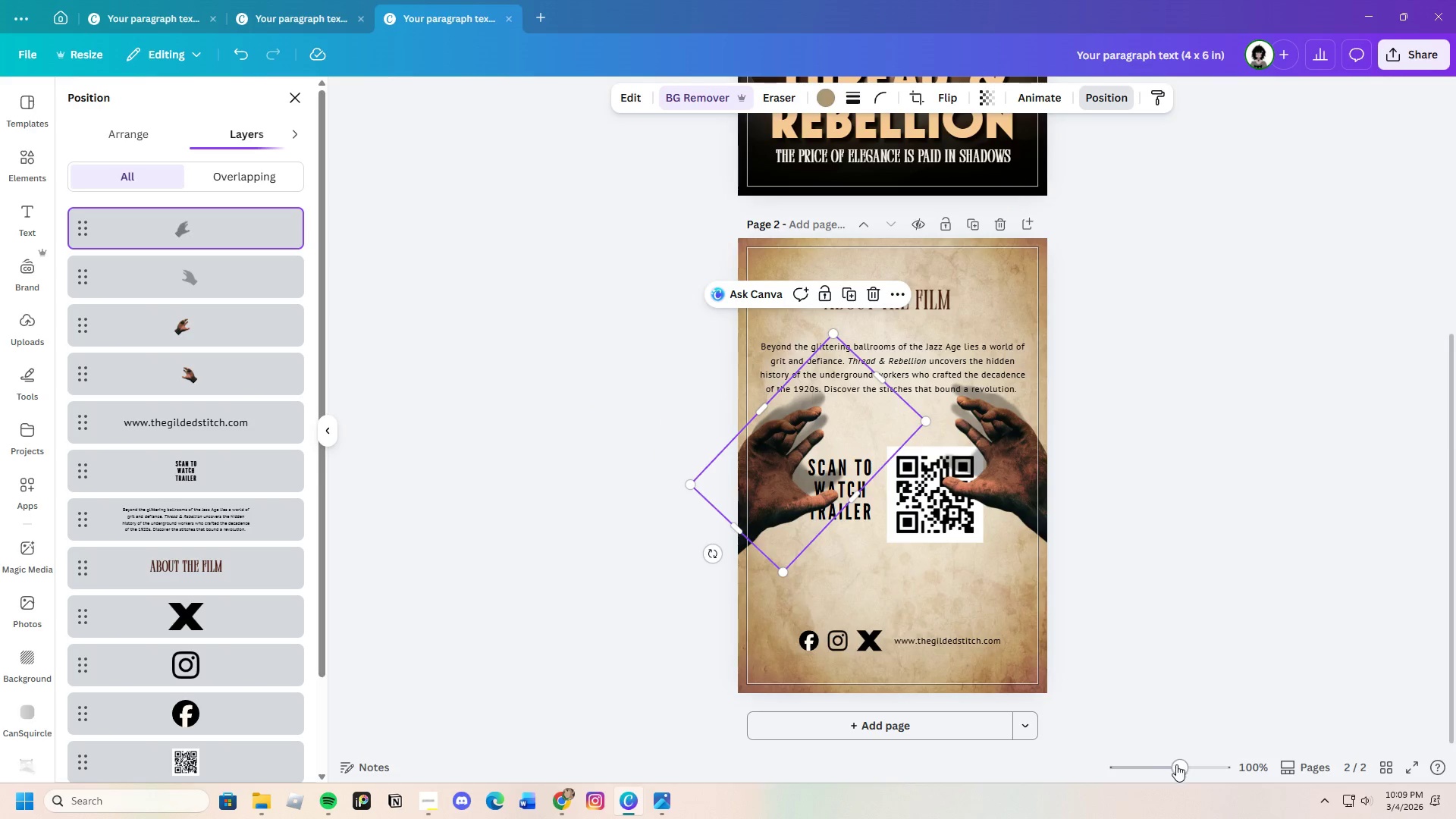 
left_click_drag(start_coordinate=[1179, 767], to_coordinate=[1191, 763])
 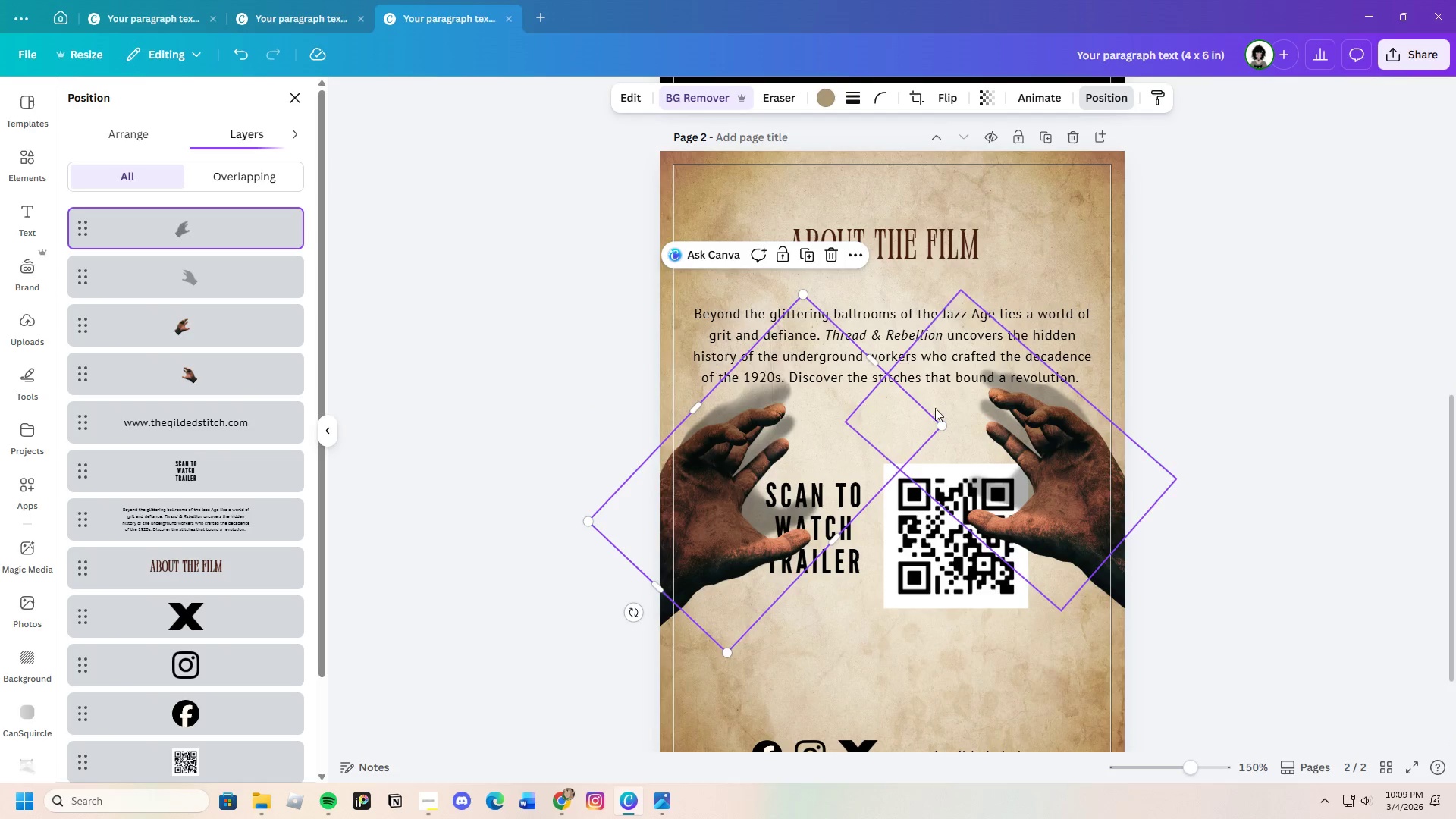 
left_click_drag(start_coordinate=[1081, 494], to_coordinate=[1068, 475])
 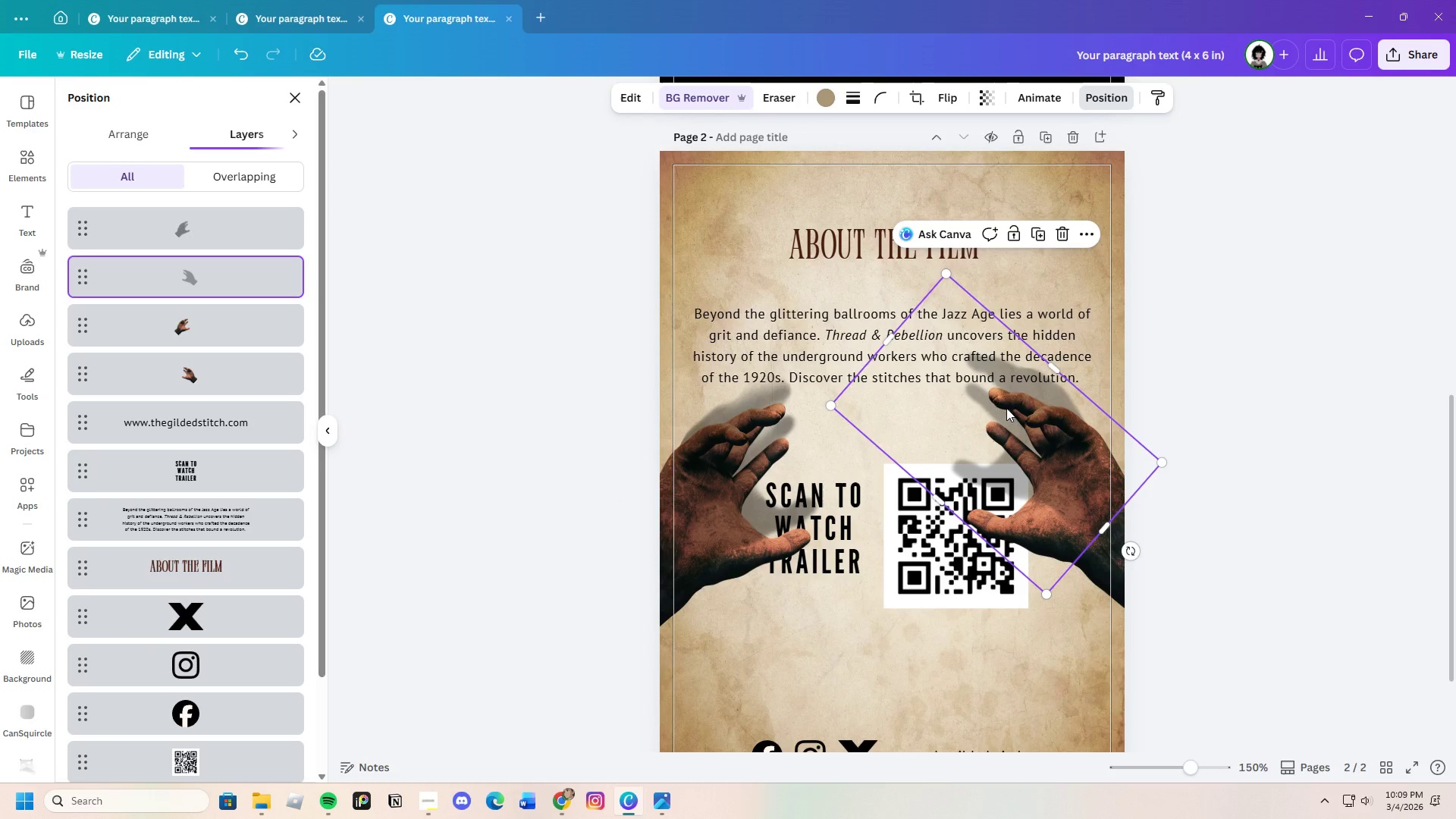 
left_click_drag(start_coordinate=[1059, 517], to_coordinate=[1052, 500])
 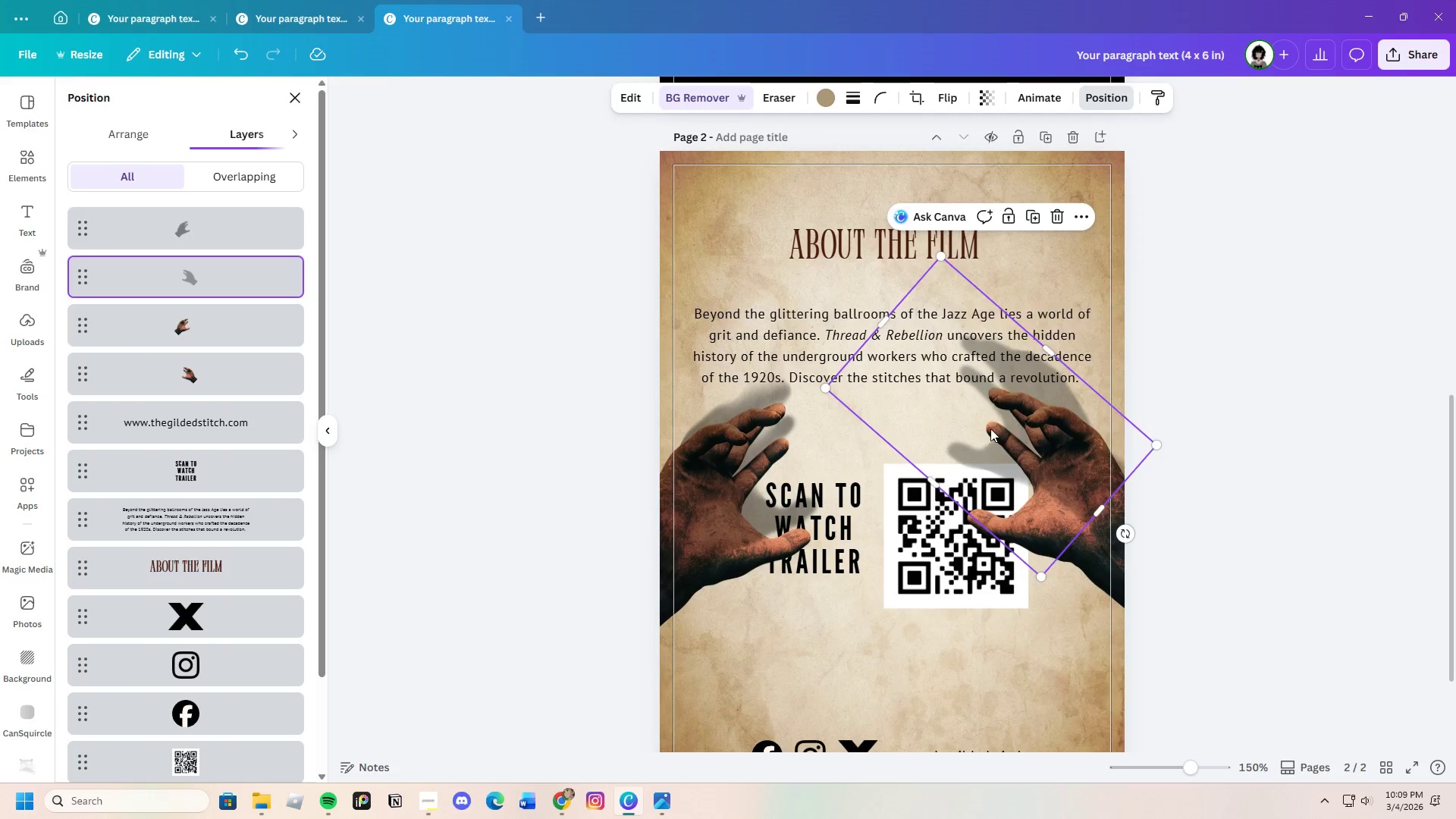 
right_click([990, 428])
 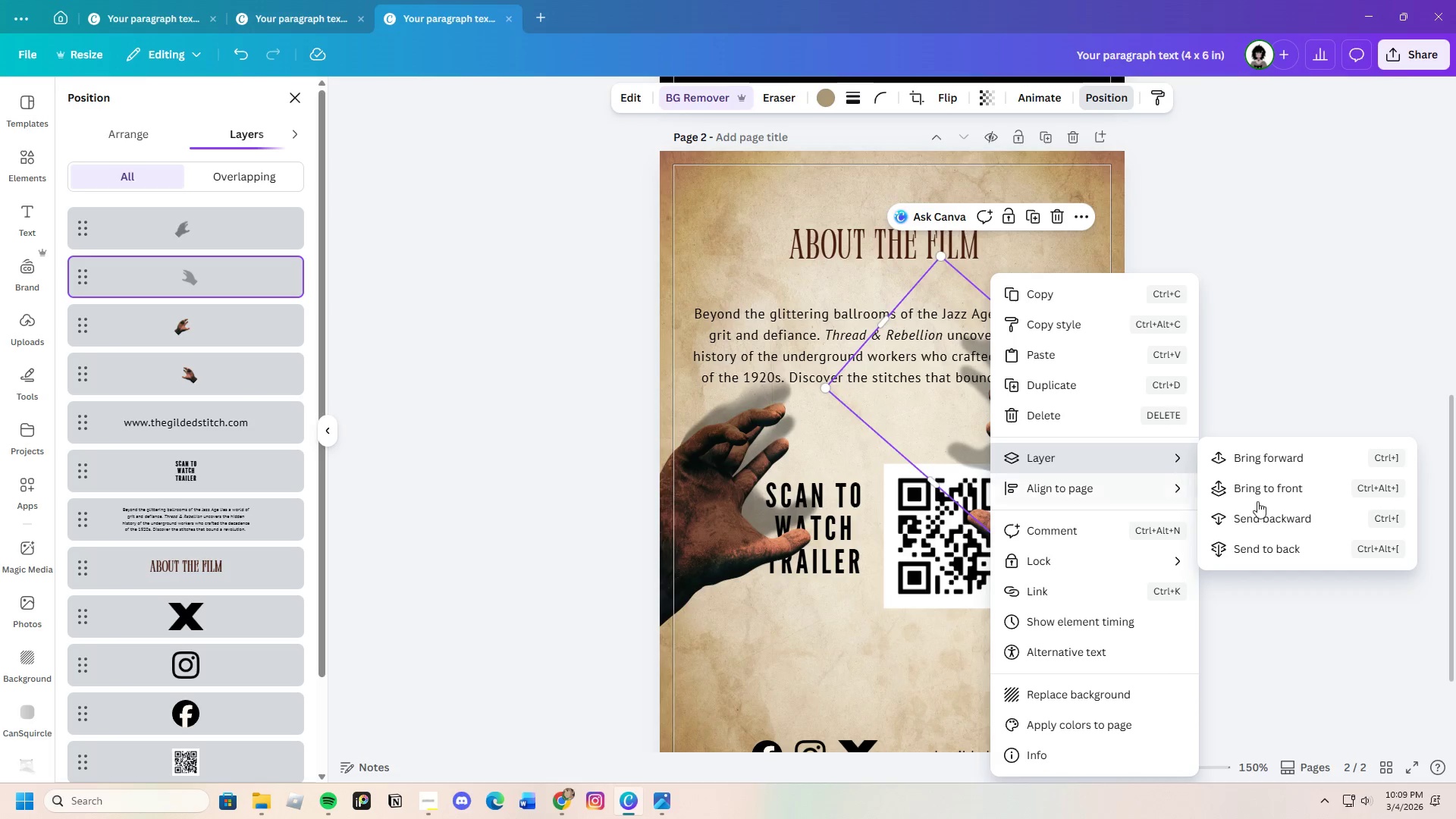 
left_click([1281, 514])
 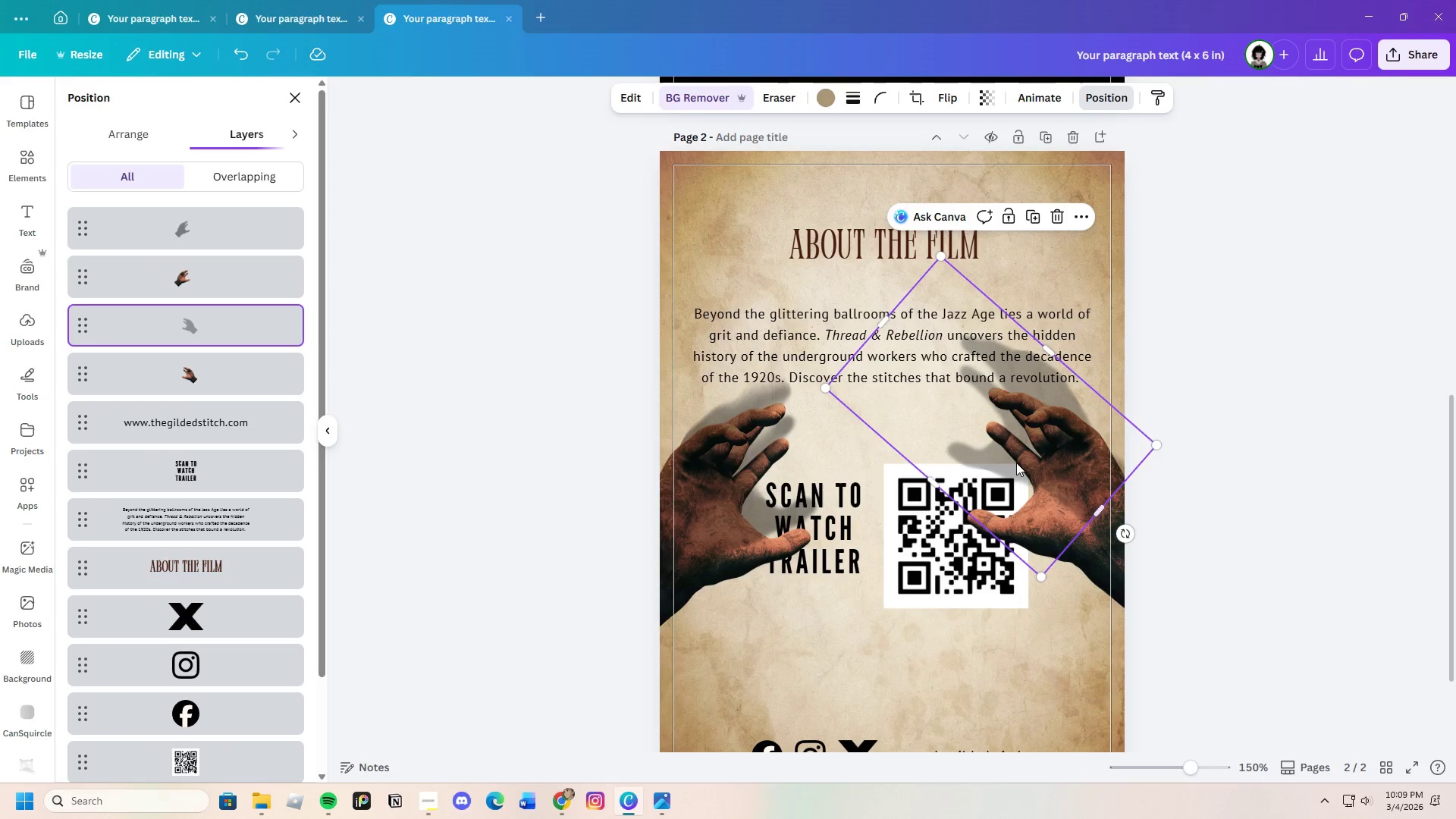 
right_click([992, 441])
 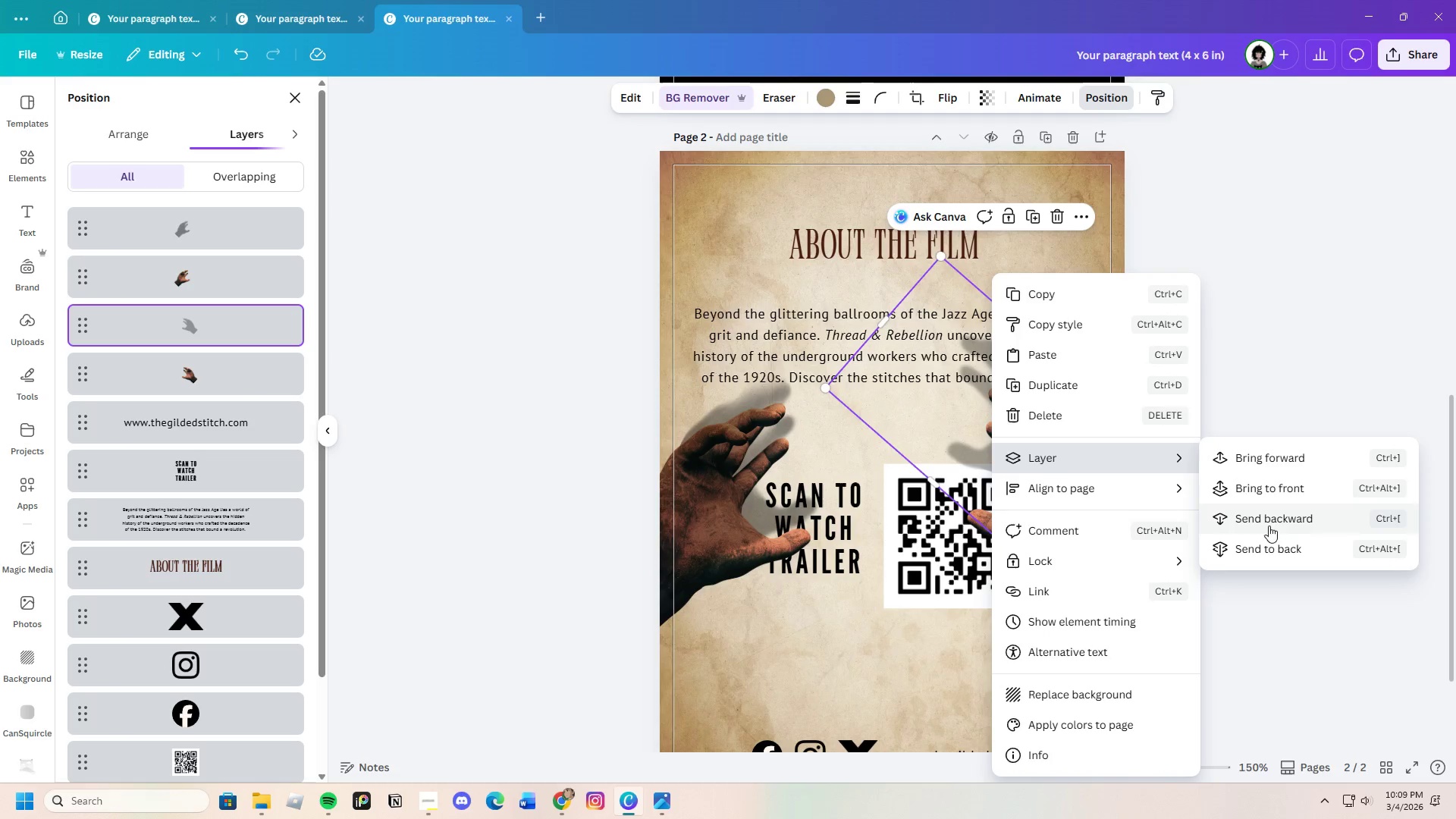 
left_click([1270, 523])
 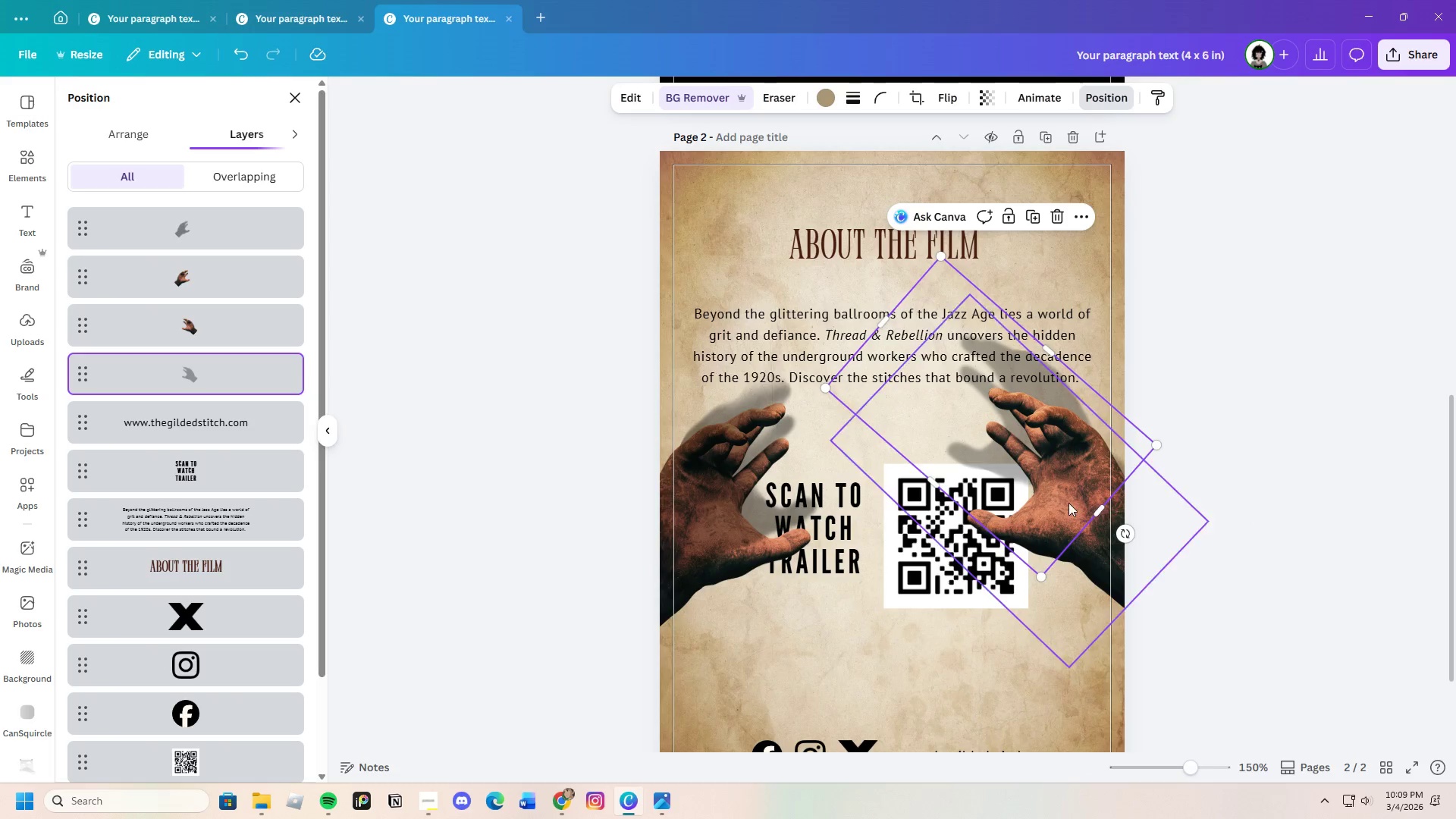 
left_click_drag(start_coordinate=[1068, 503], to_coordinate=[1118, 498])
 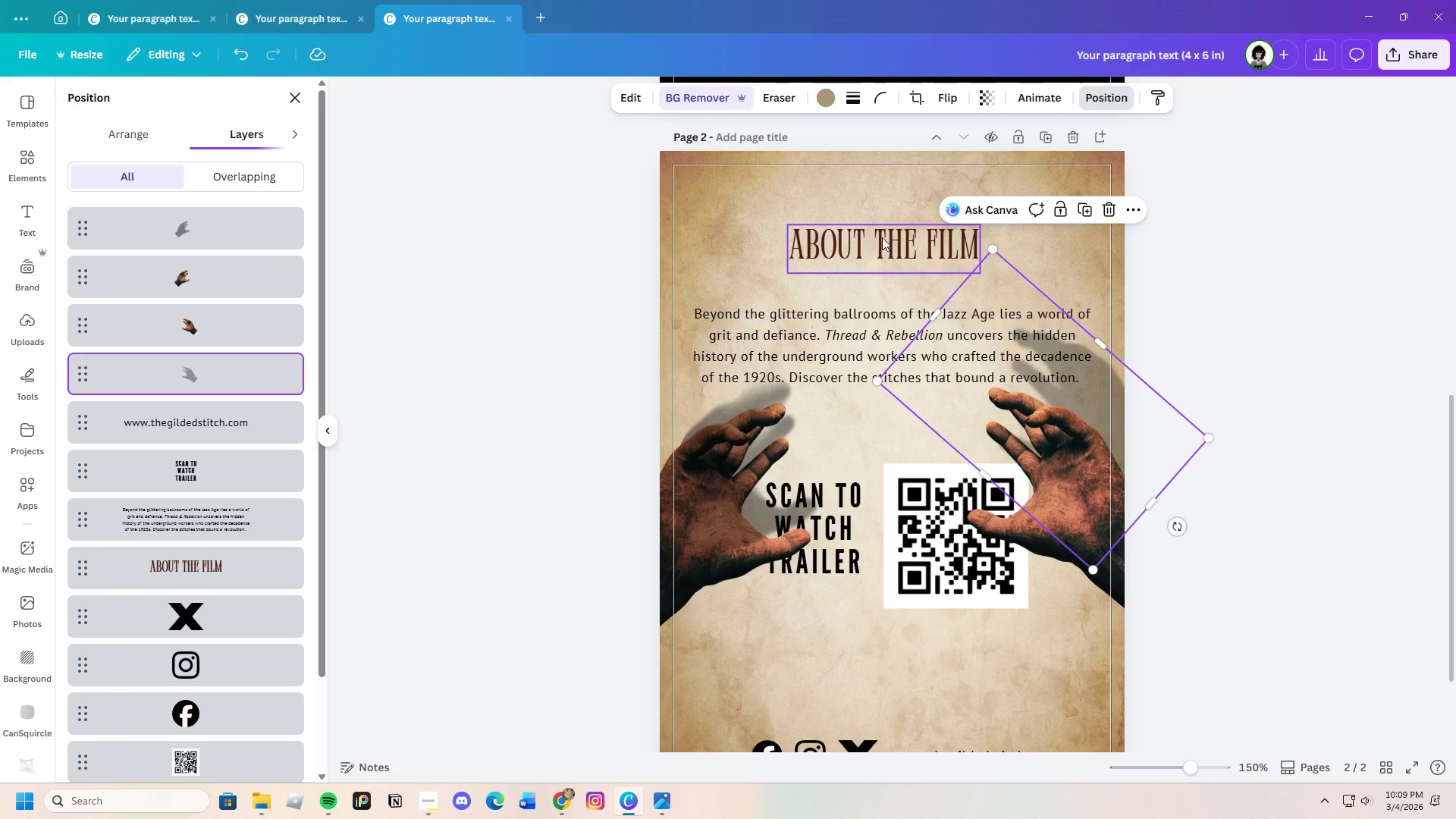 
left_click_drag(start_coordinate=[890, 238], to_coordinate=[893, 212])
 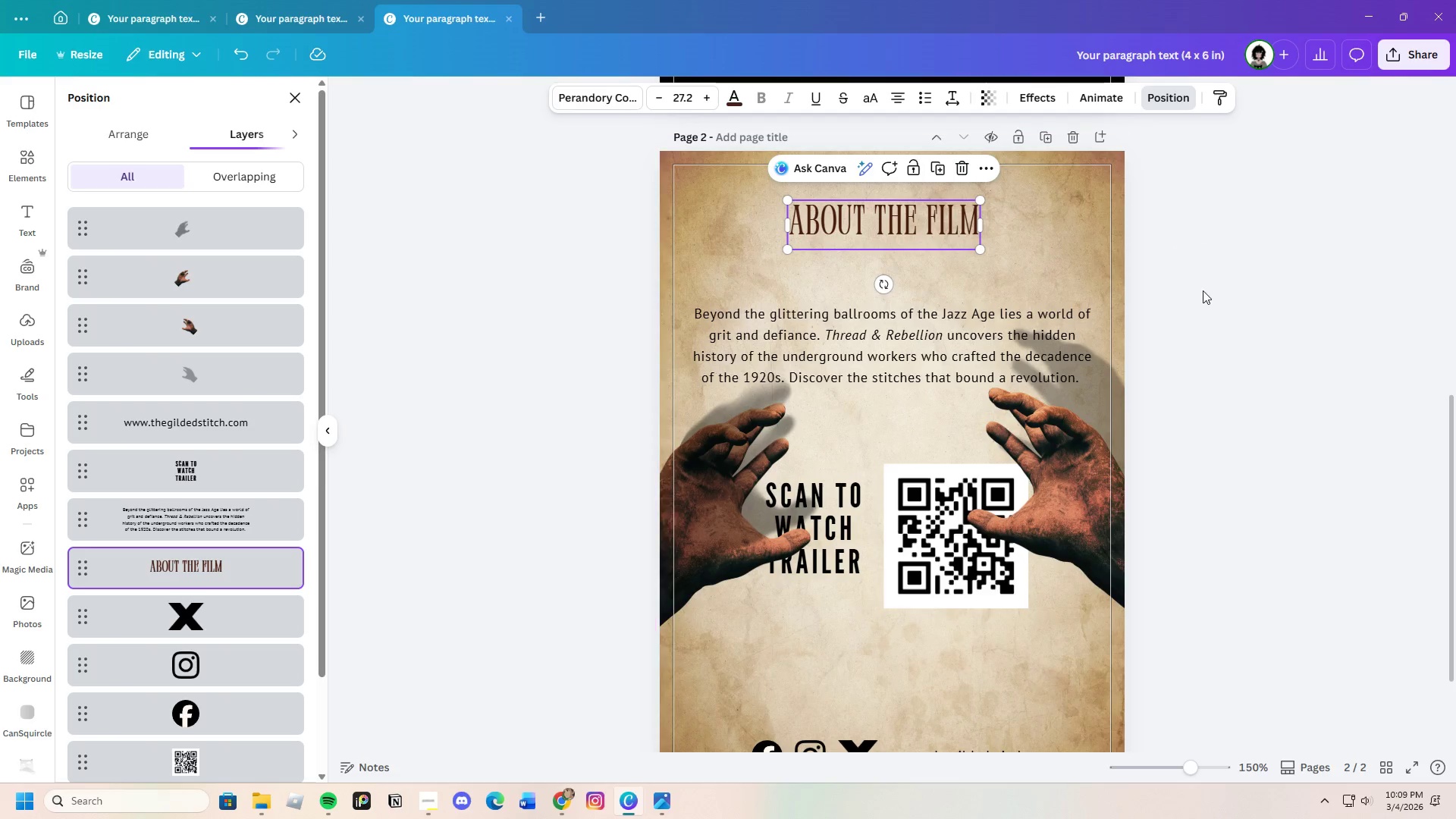 
left_click([1203, 290])
 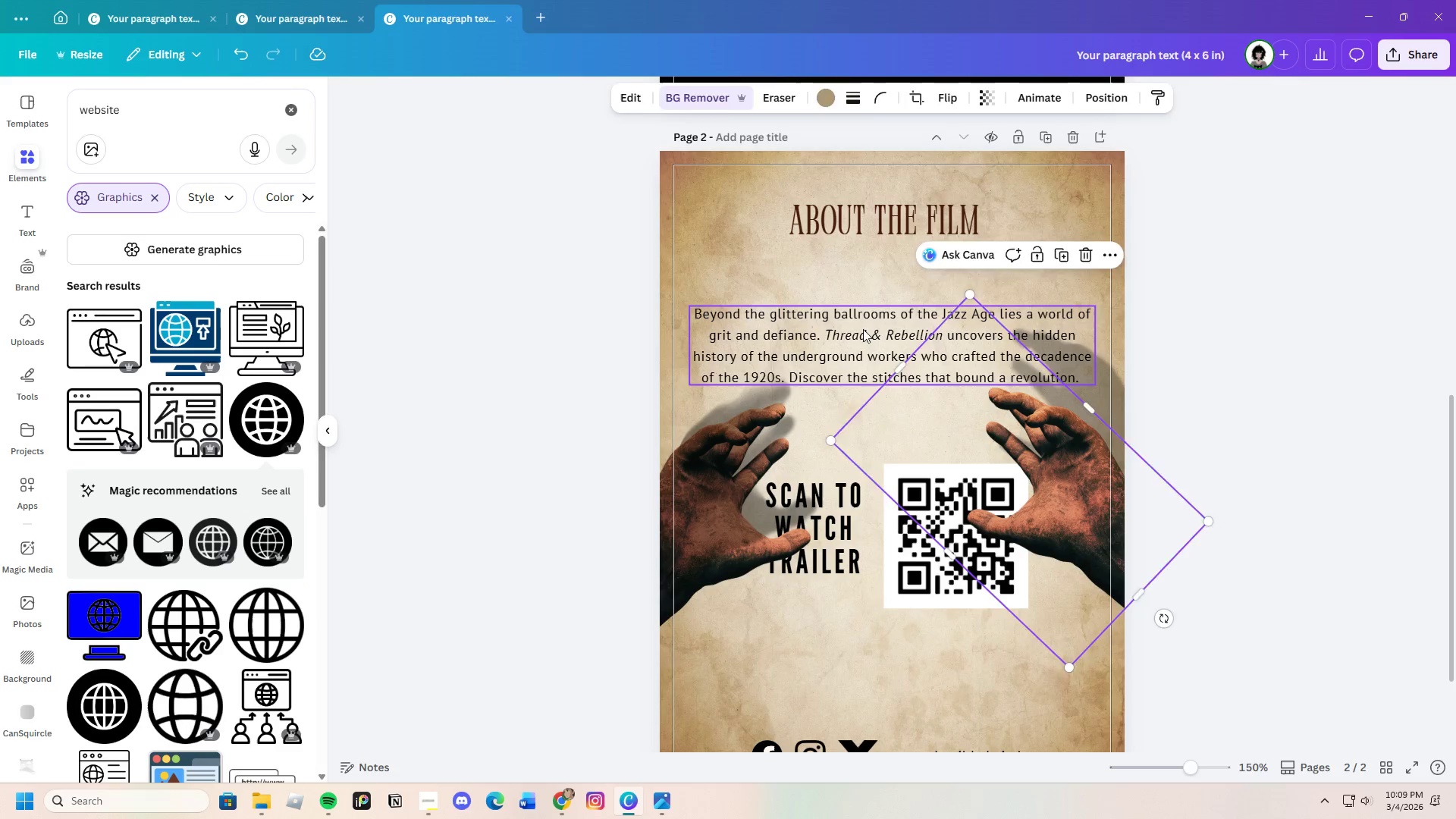 
left_click_drag(start_coordinate=[864, 329], to_coordinate=[867, 302])
 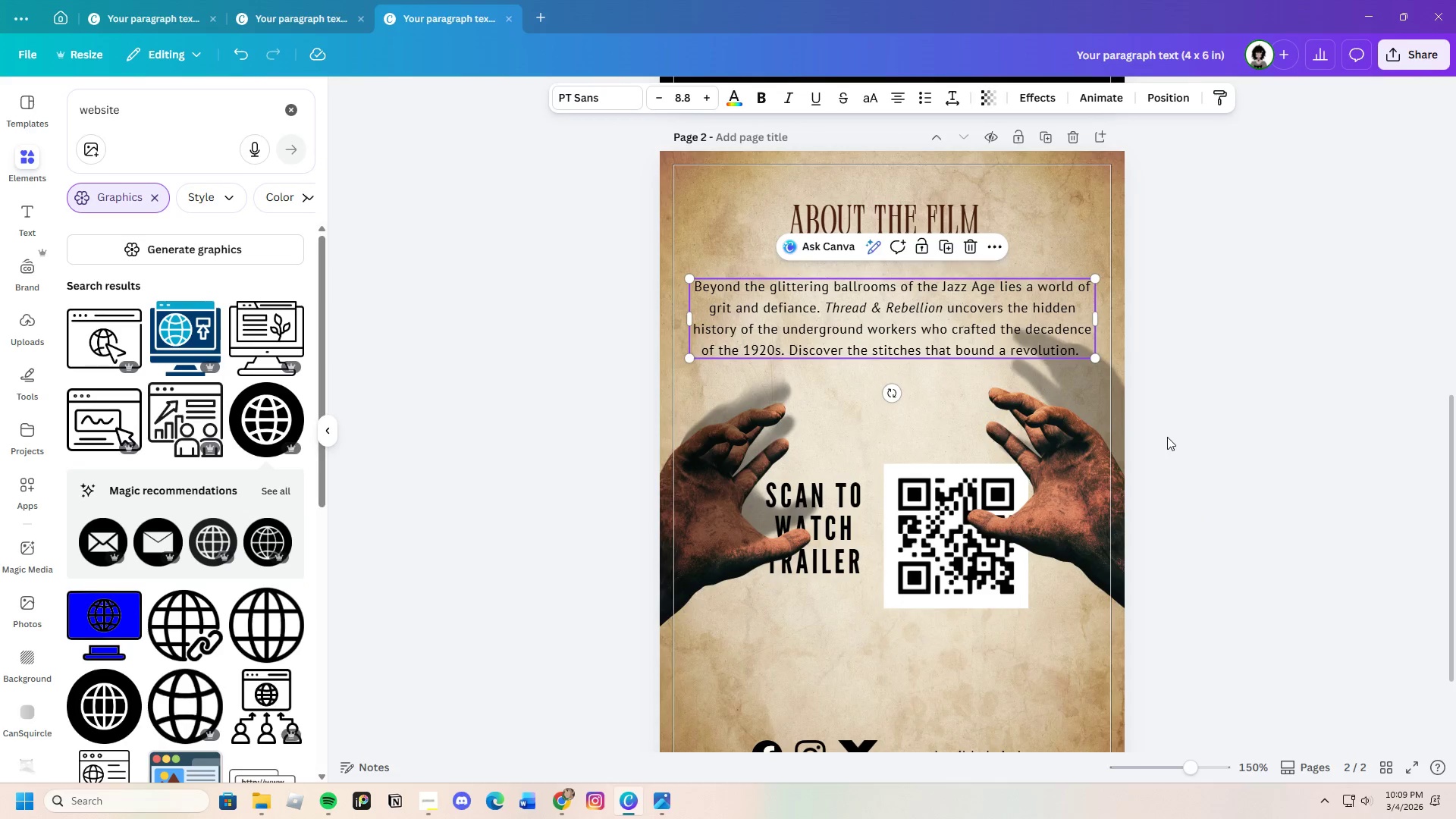 
left_click([1167, 437])
 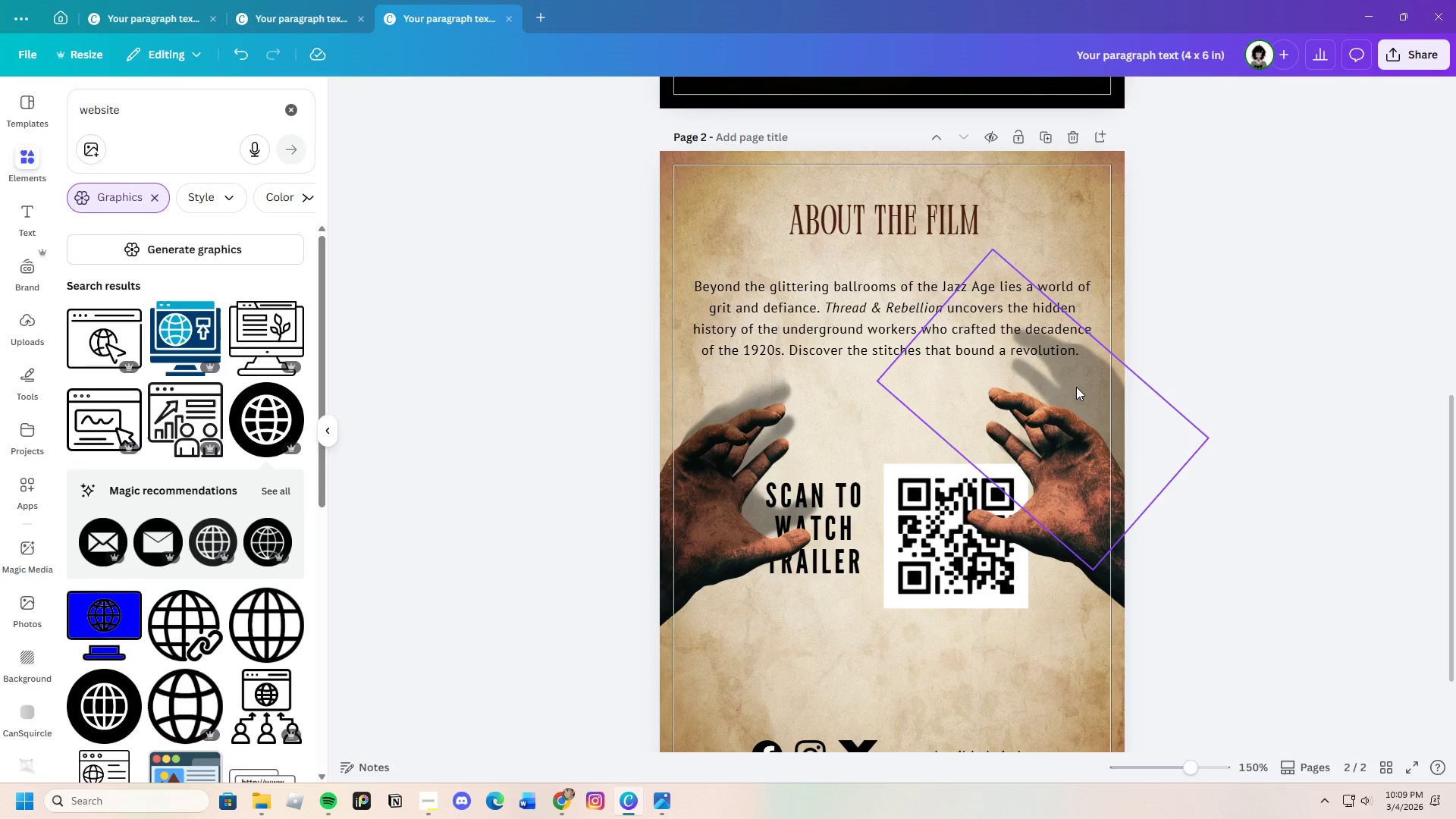 
left_click([1076, 387])
 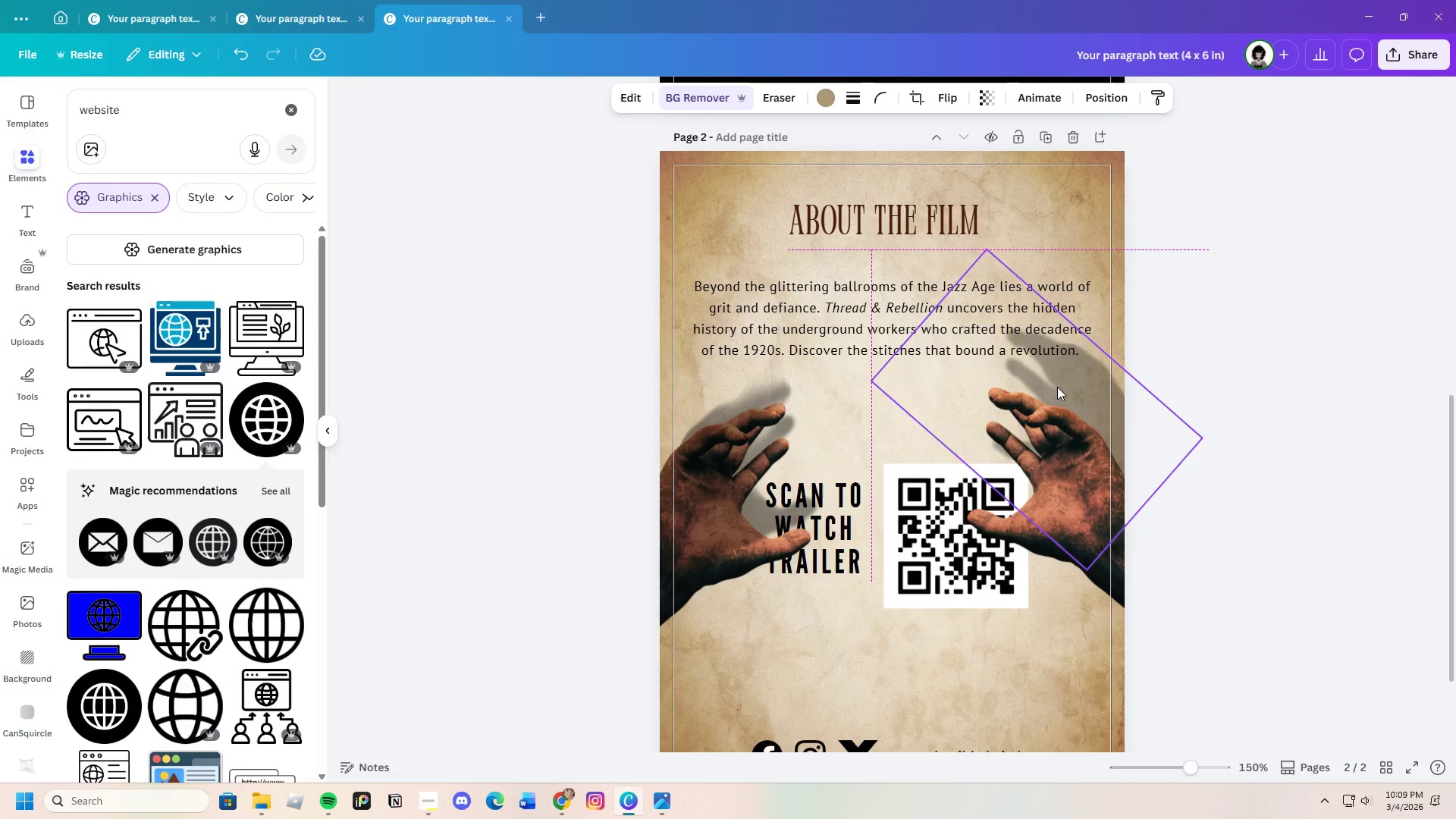 
left_click_drag(start_coordinate=[1076, 387], to_coordinate=[1030, 391])
 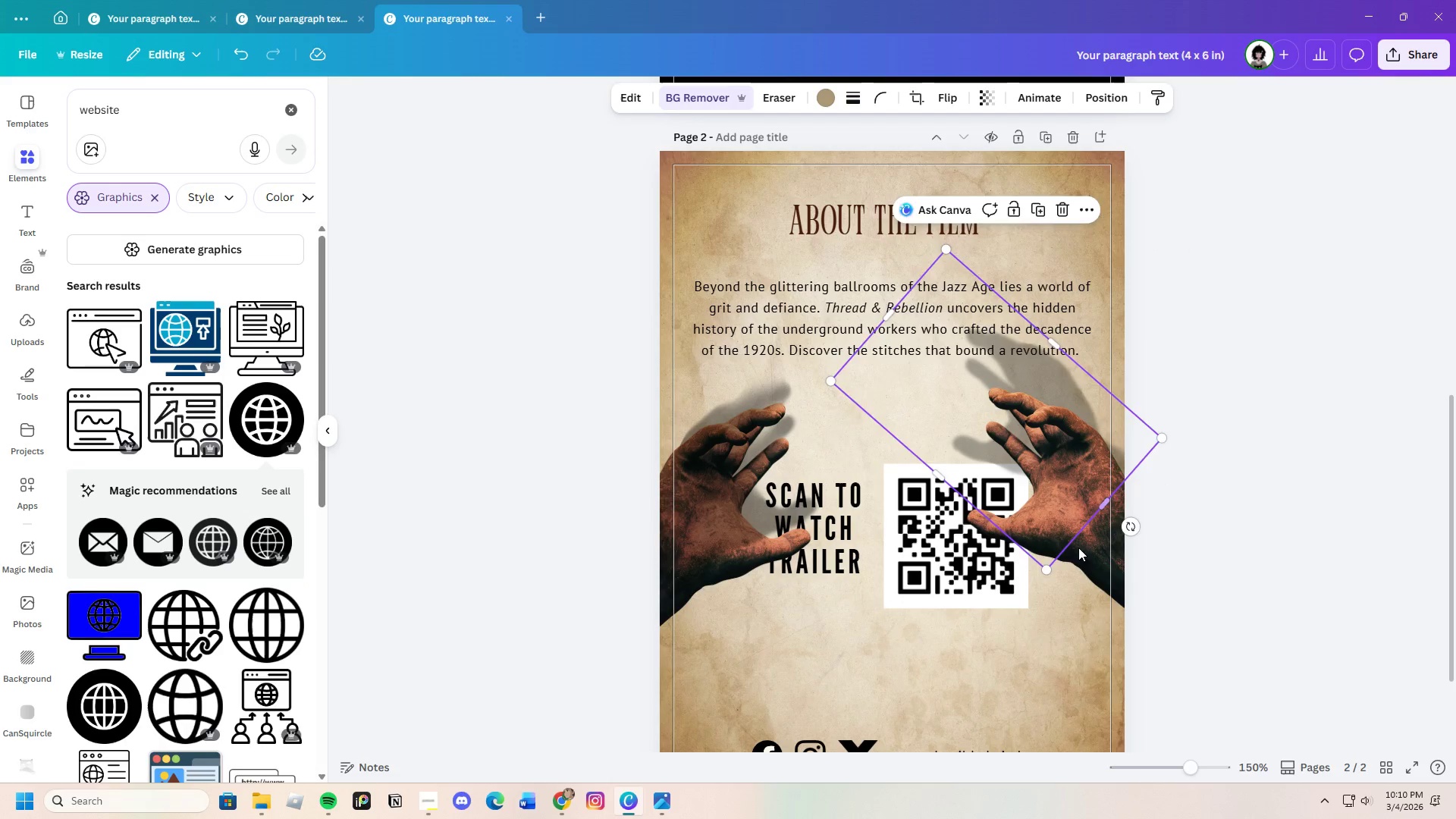 
left_click([1083, 552])
 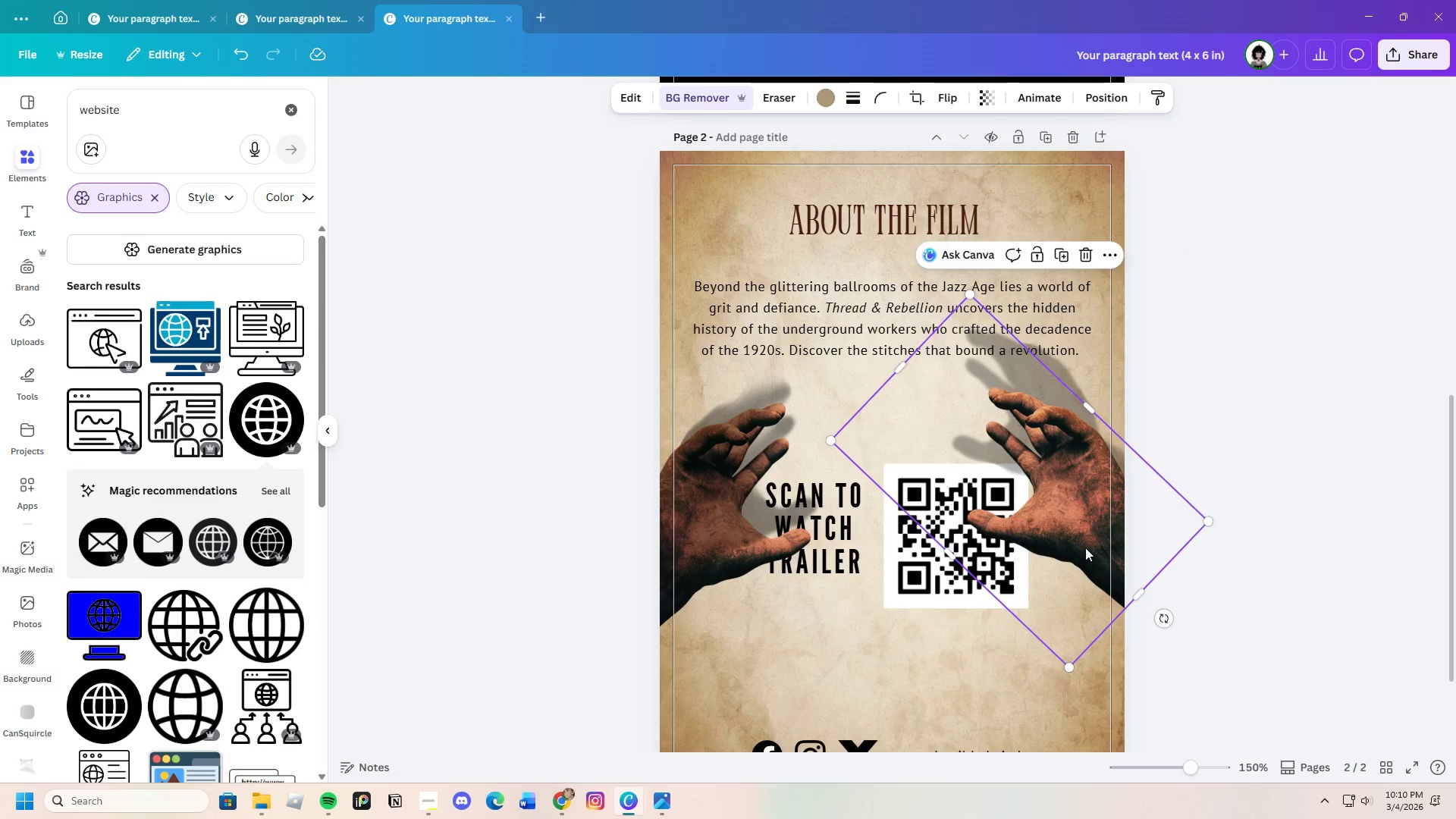 
left_click_drag(start_coordinate=[1085, 552], to_coordinate=[1100, 519])
 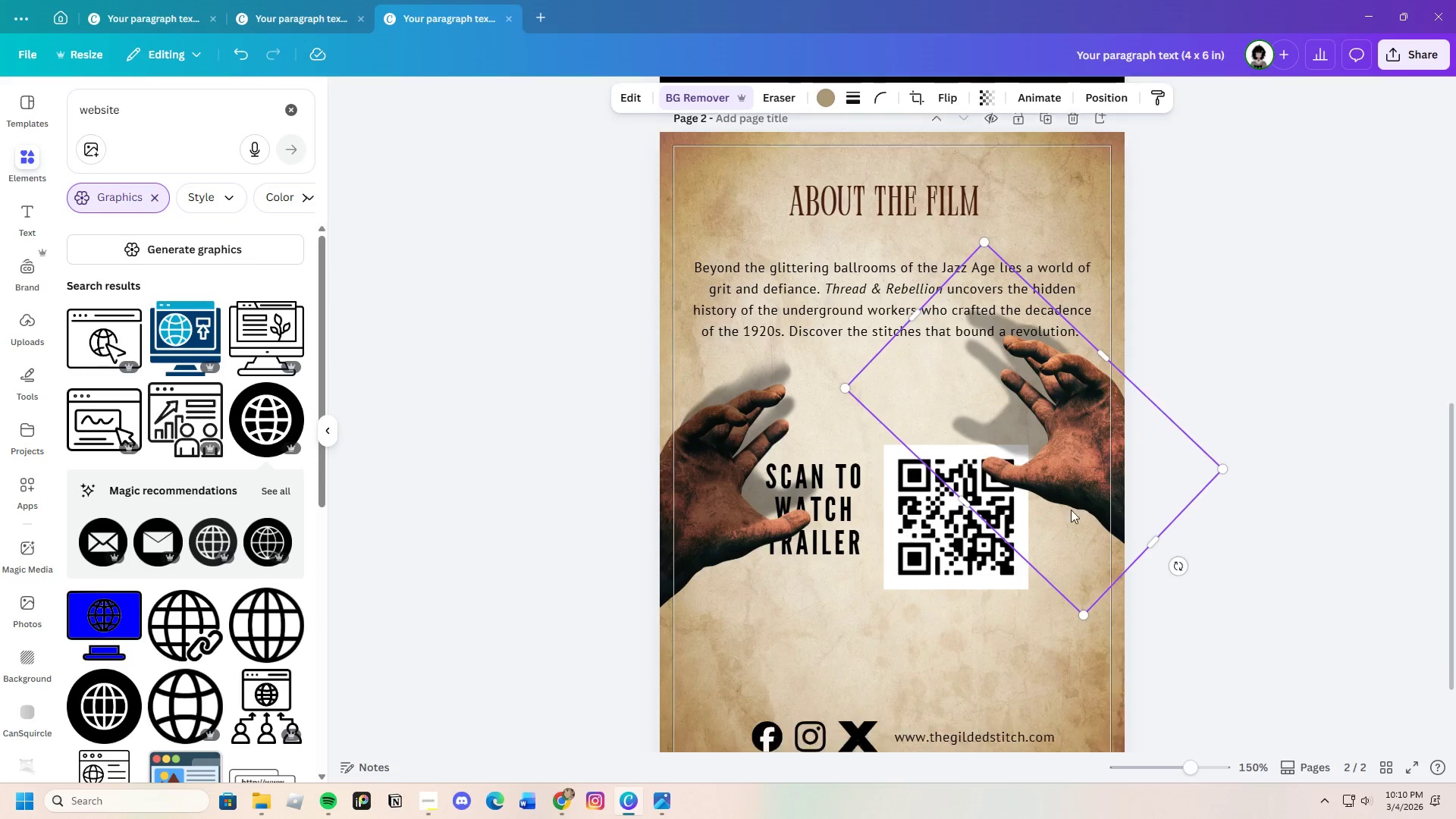 
scroll: coordinate [1076, 520], scroll_direction: down, amount: 2.0
 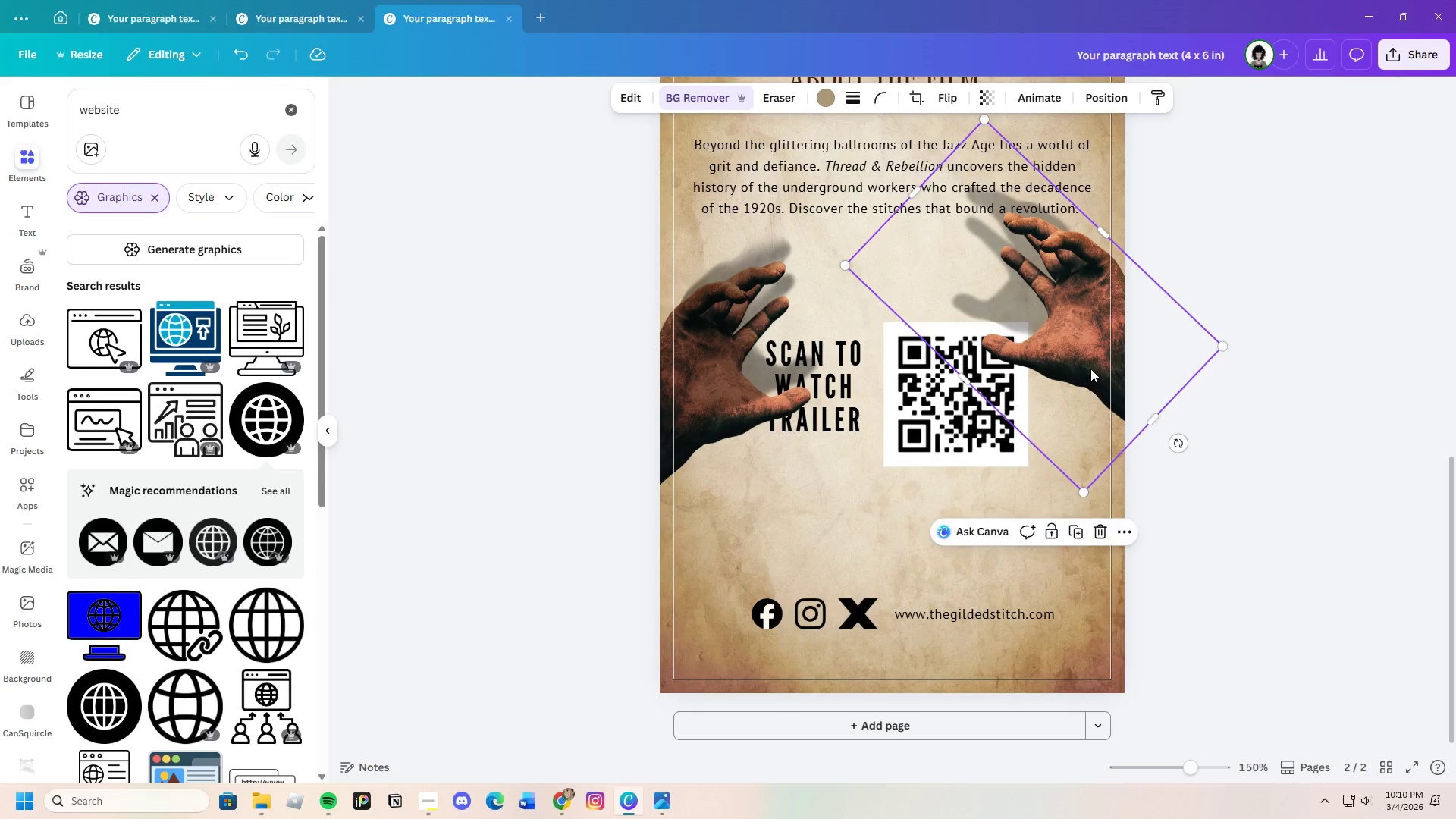 
left_click_drag(start_coordinate=[1090, 369], to_coordinate=[1119, 529])
 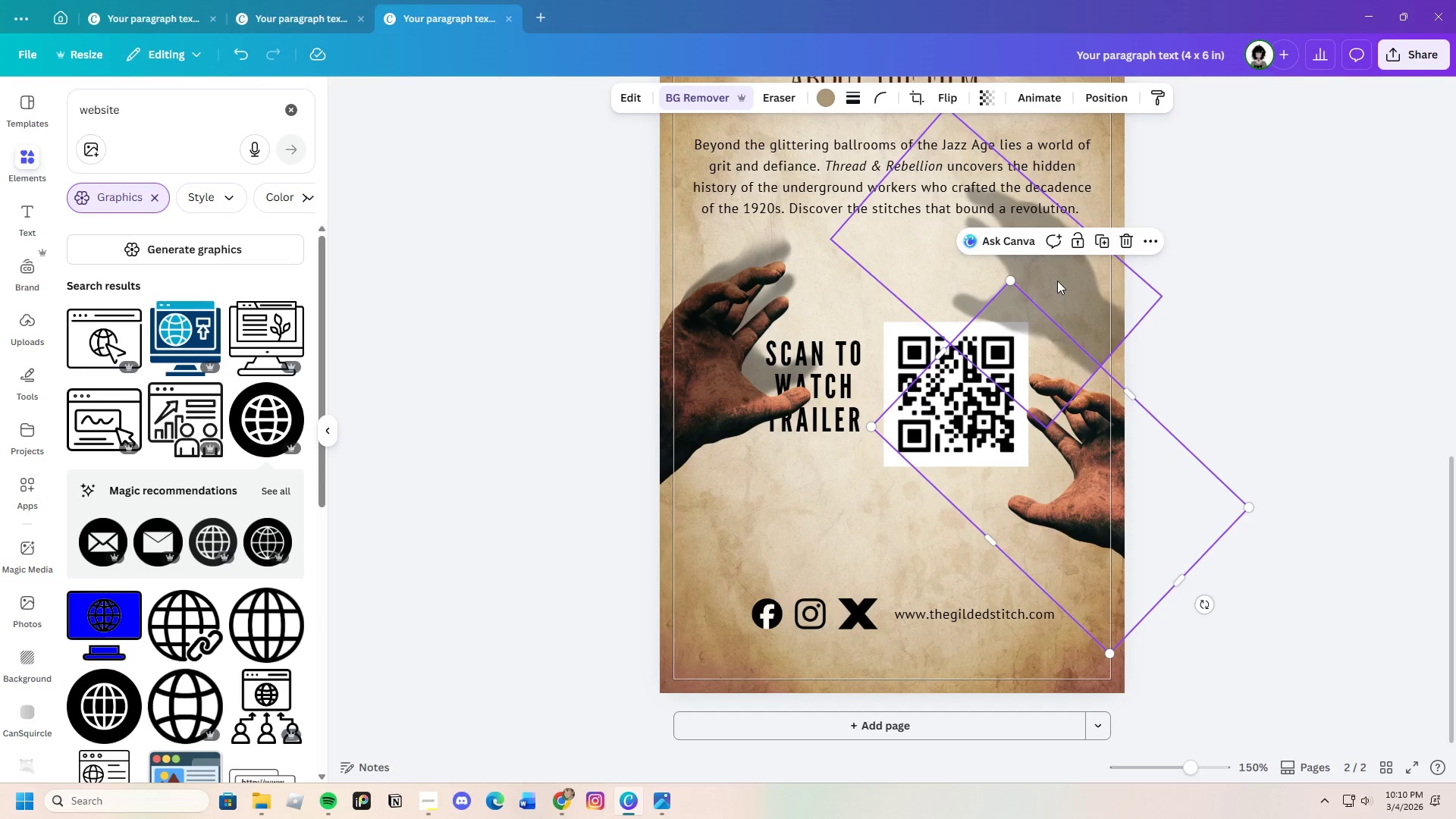 
left_click_drag(start_coordinate=[1057, 281], to_coordinate=[1114, 352])
 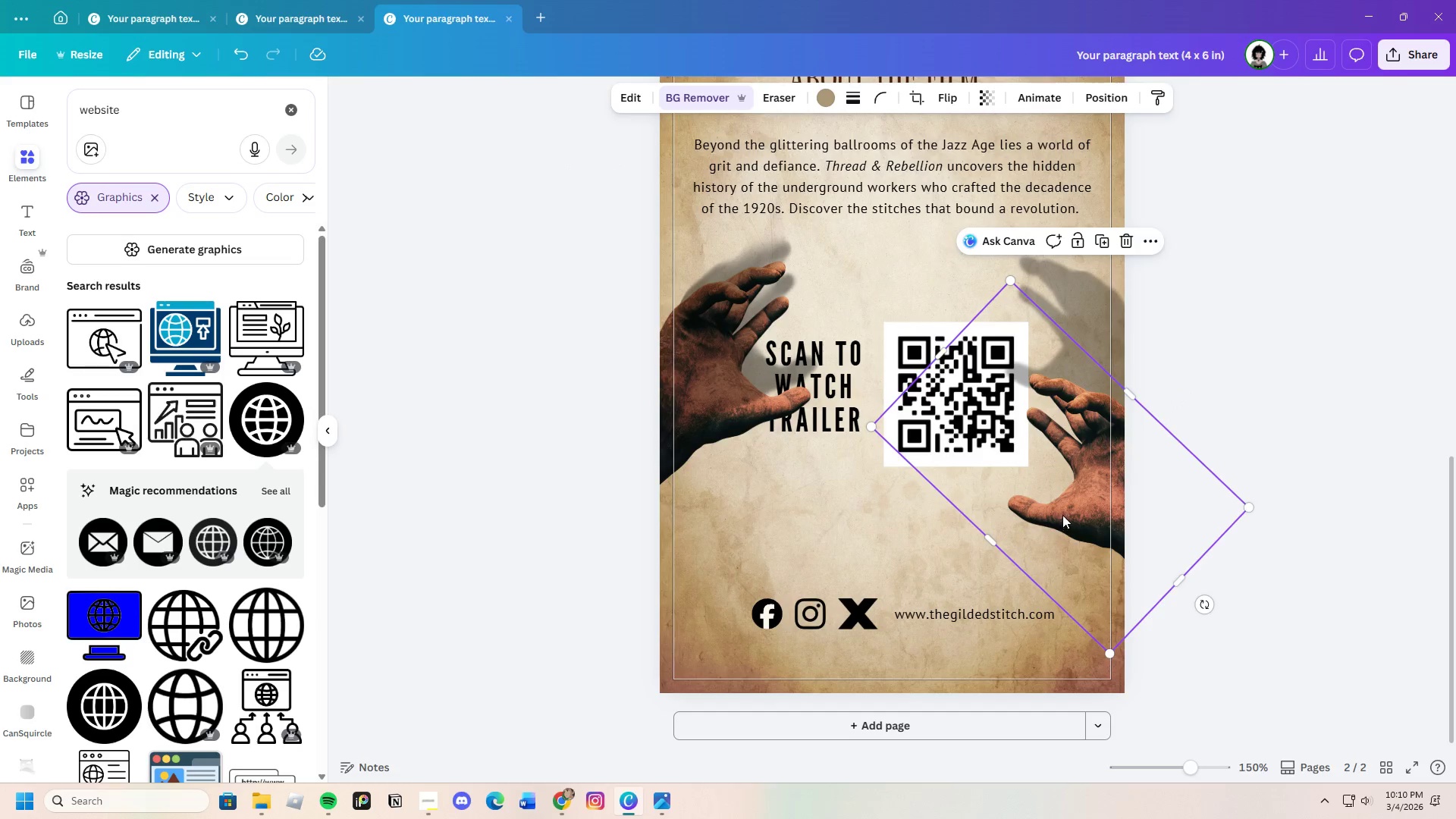 
left_click_drag(start_coordinate=[1065, 511], to_coordinate=[1068, 384])
 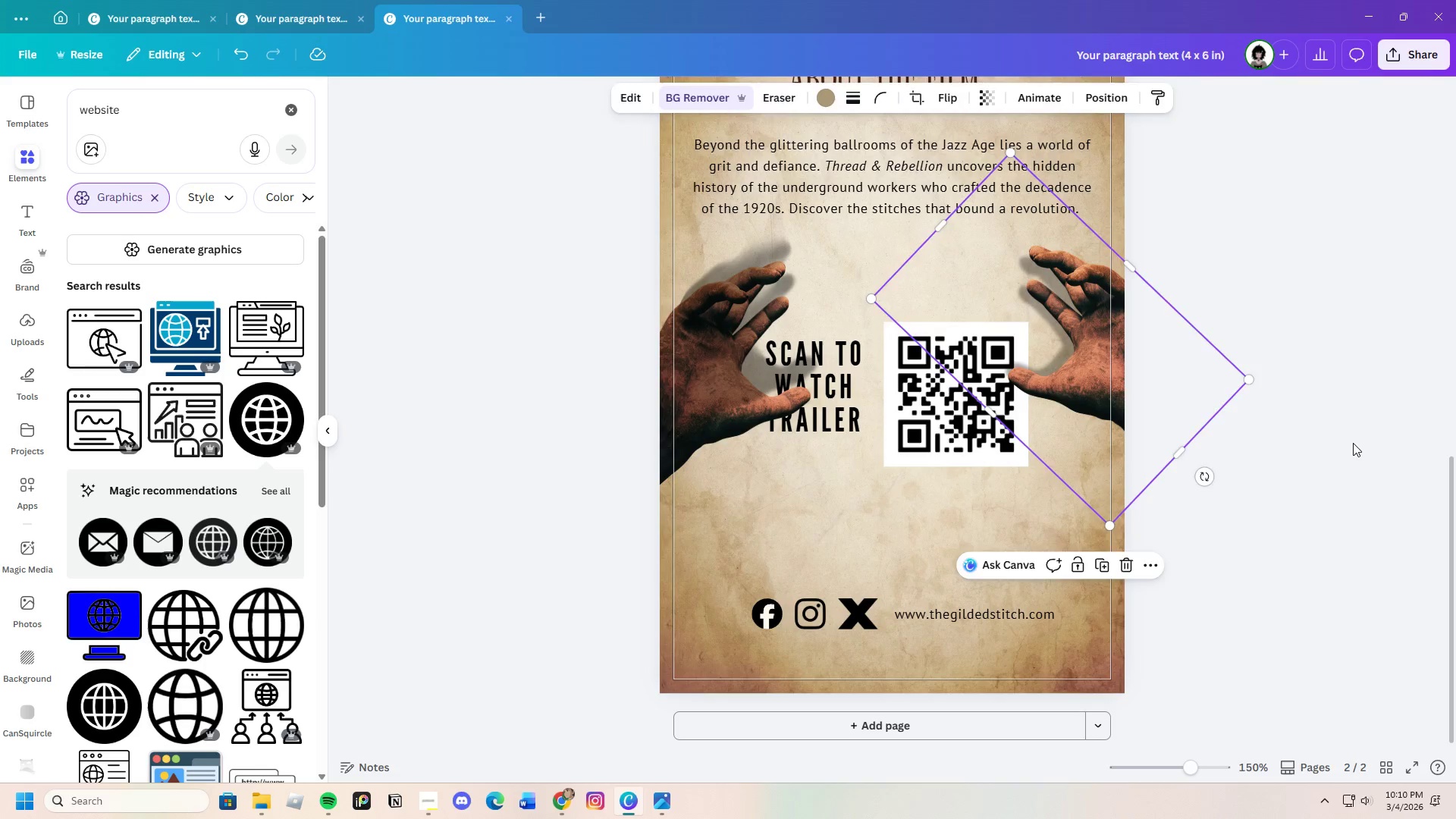 
left_click([1353, 443])
 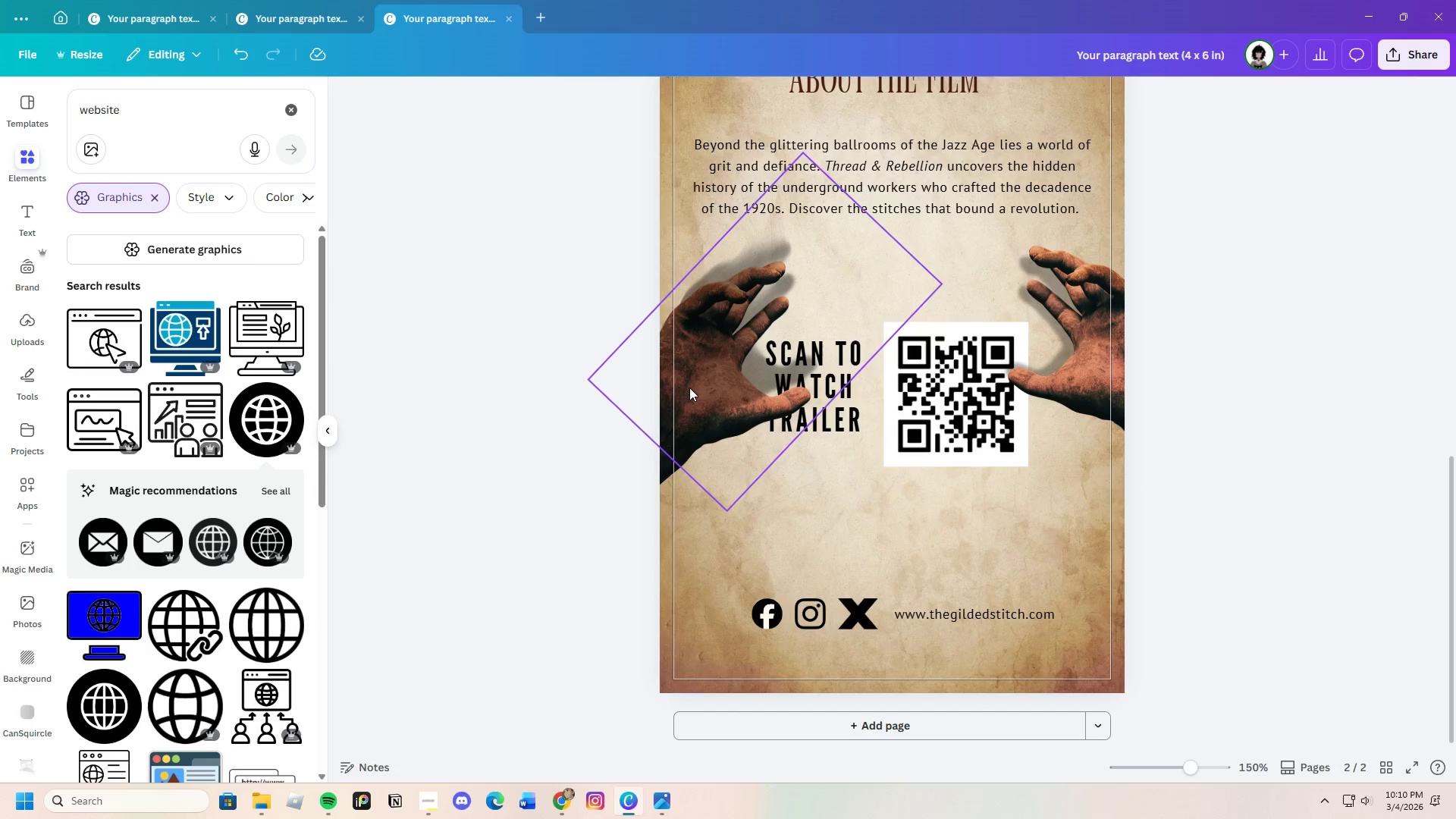 
left_click_drag(start_coordinate=[720, 387], to_coordinate=[735, 479])
 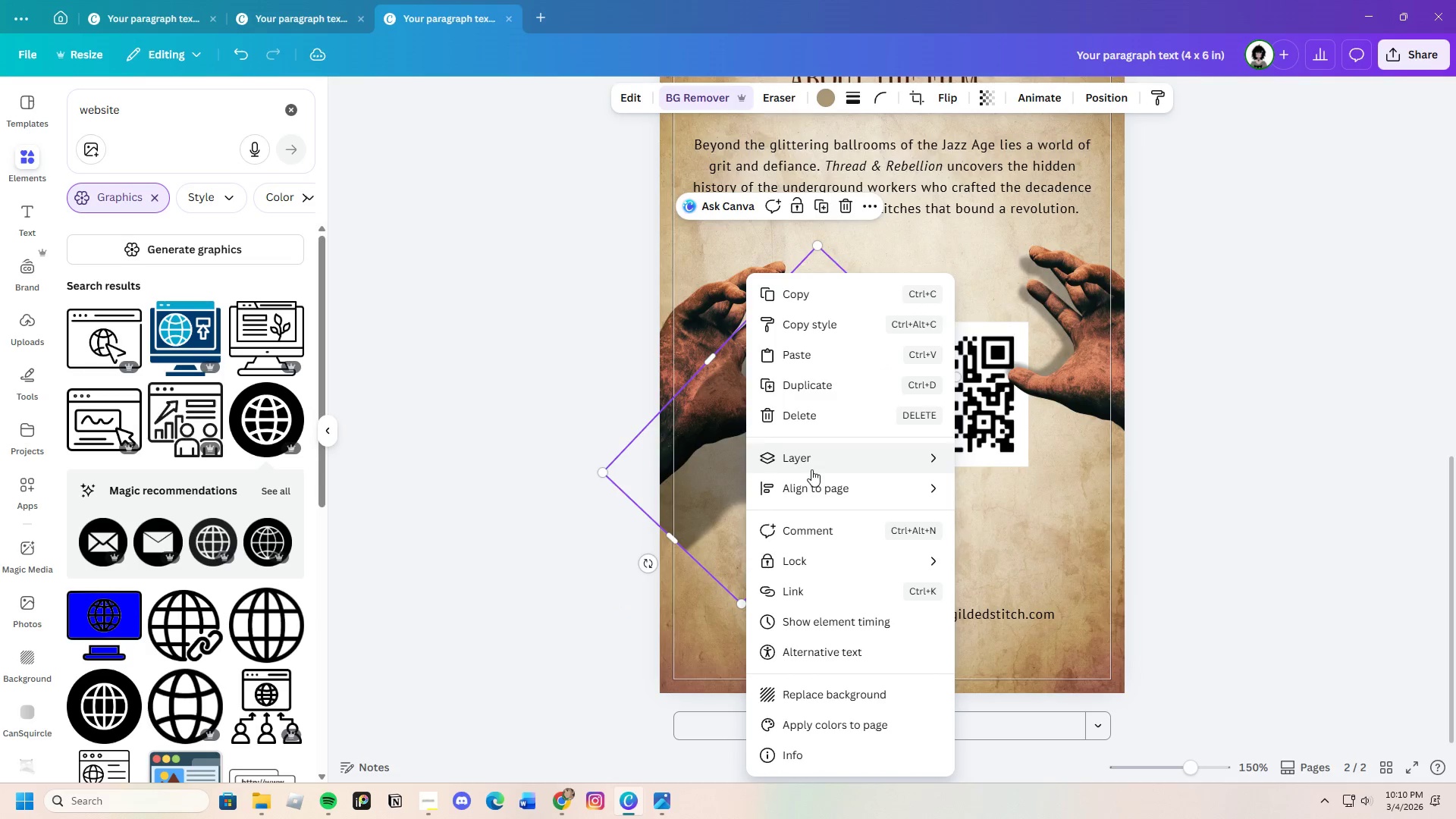 
left_click([1015, 520])
 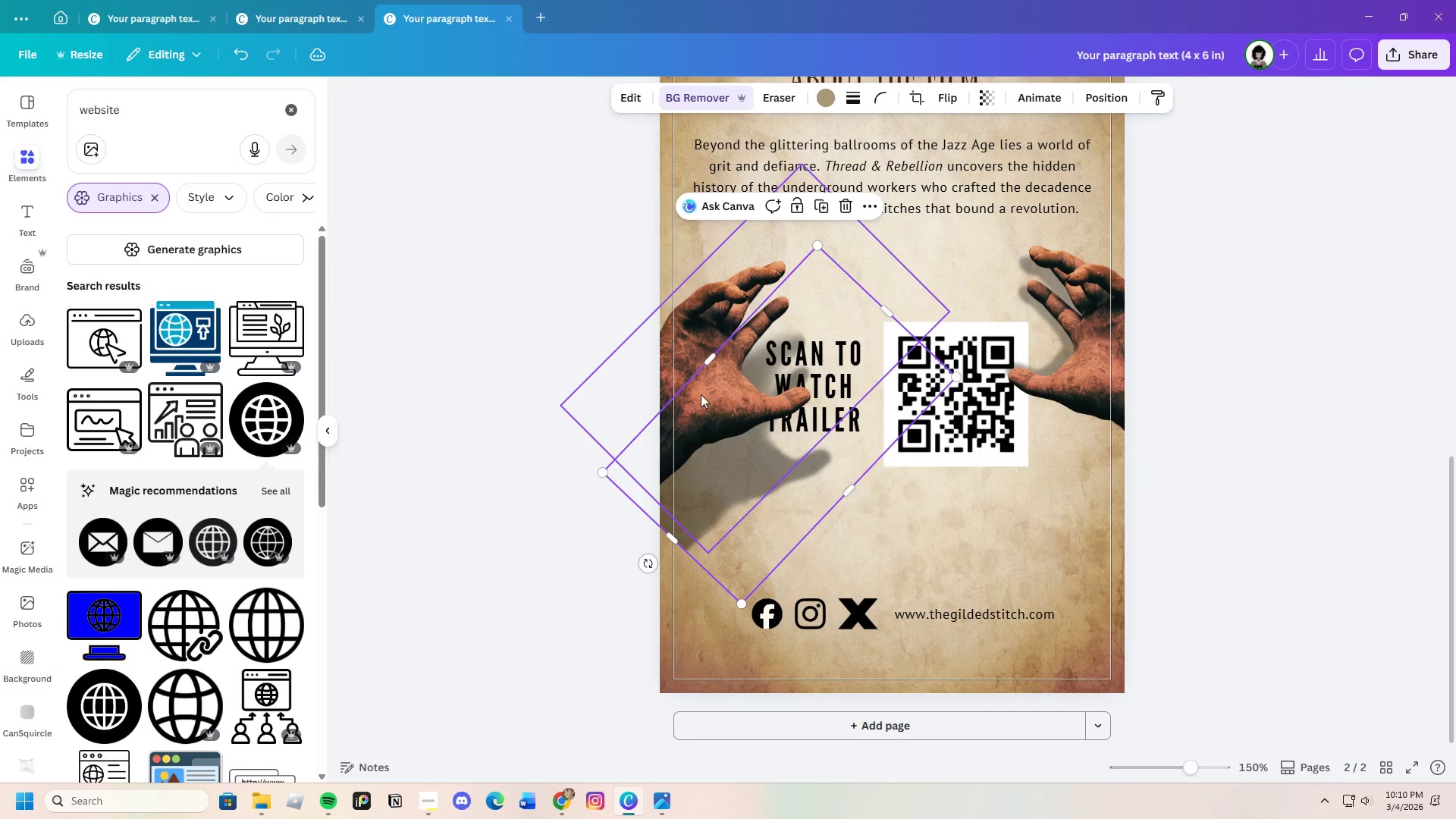 
left_click_drag(start_coordinate=[701, 378], to_coordinate=[665, 397])
 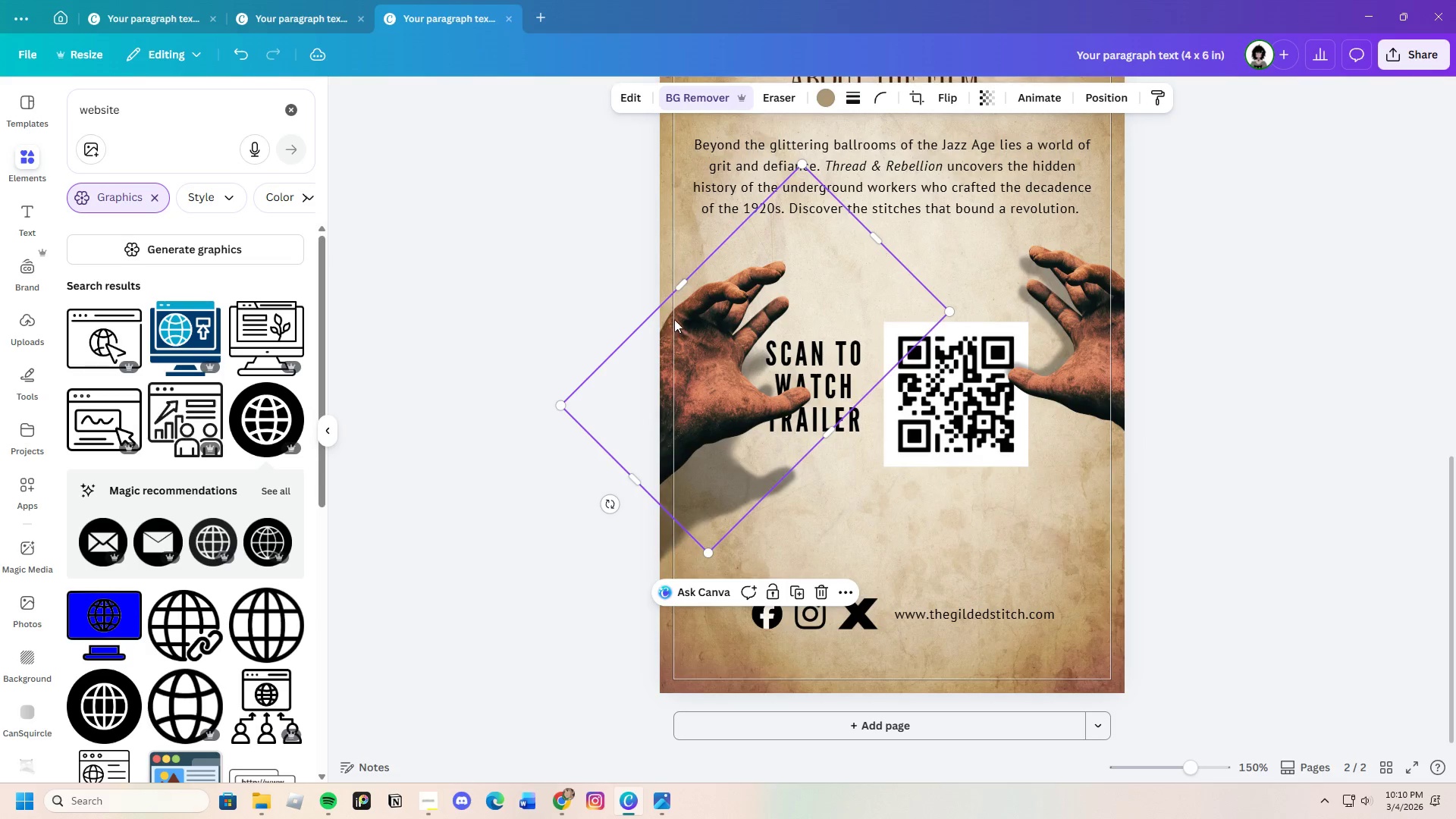 
left_click_drag(start_coordinate=[674, 319], to_coordinate=[657, 406])
 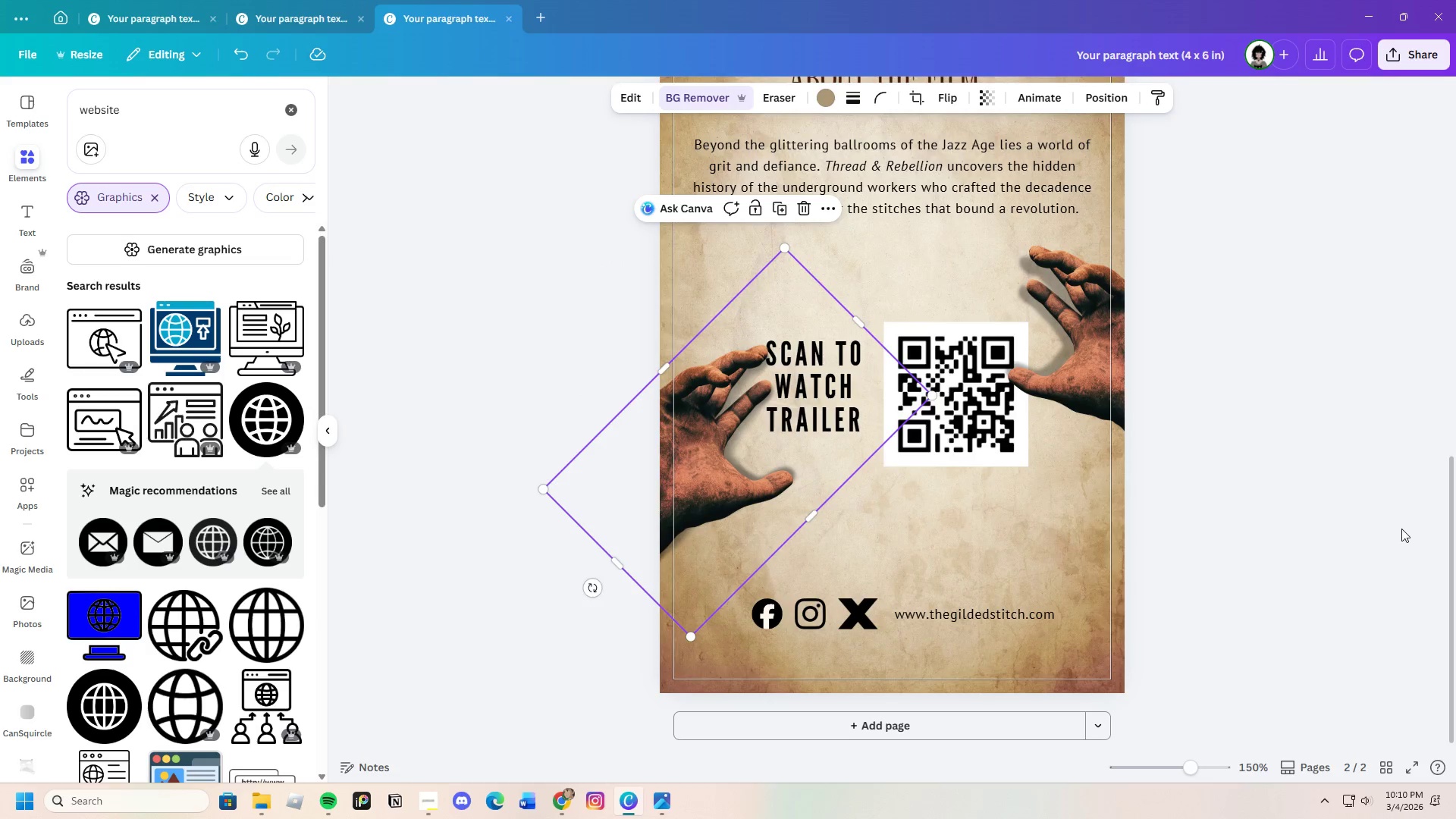 
left_click([1401, 529])
 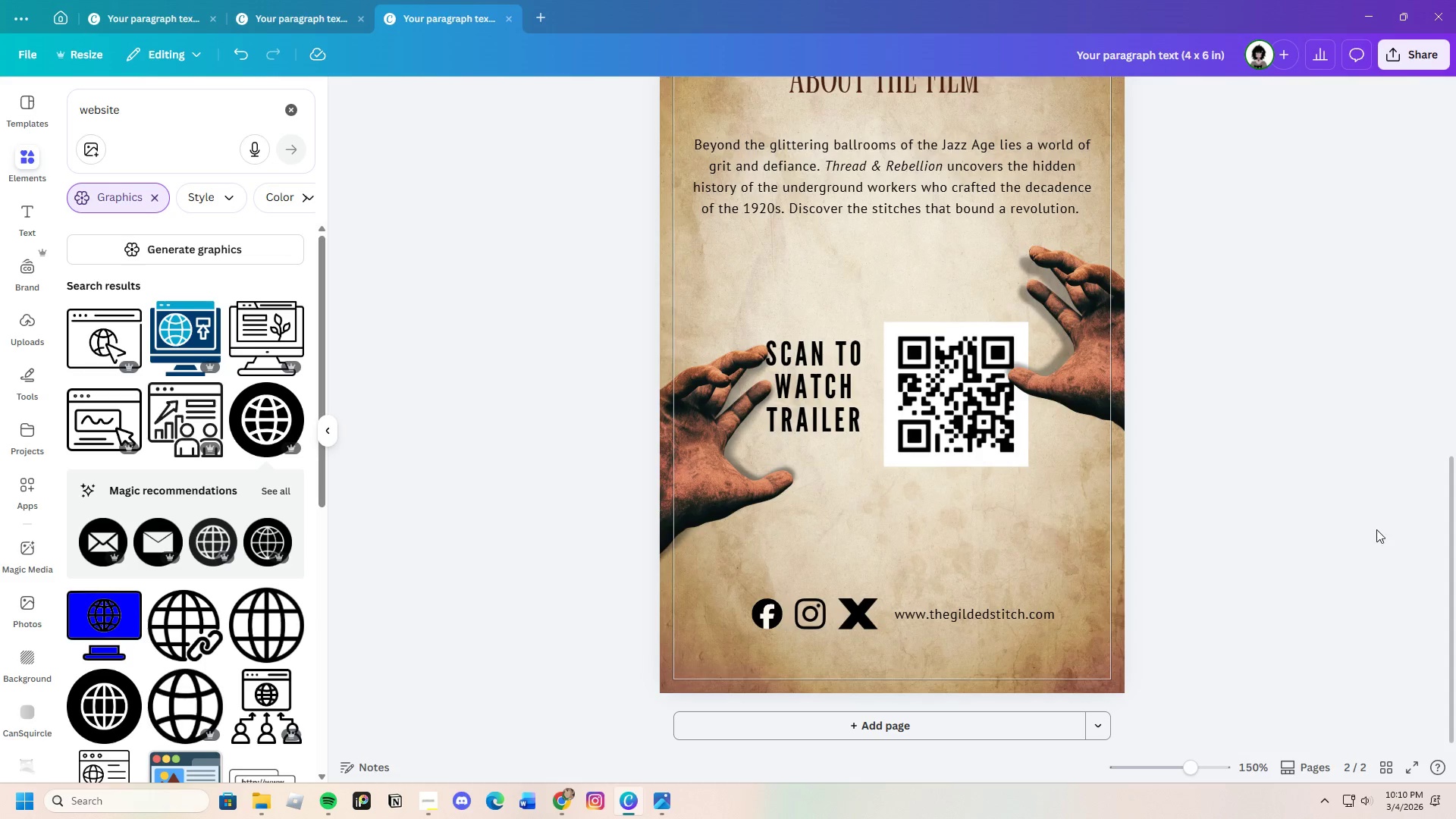 
scroll: coordinate [1379, 551], scroll_direction: up, amount: 2.0
 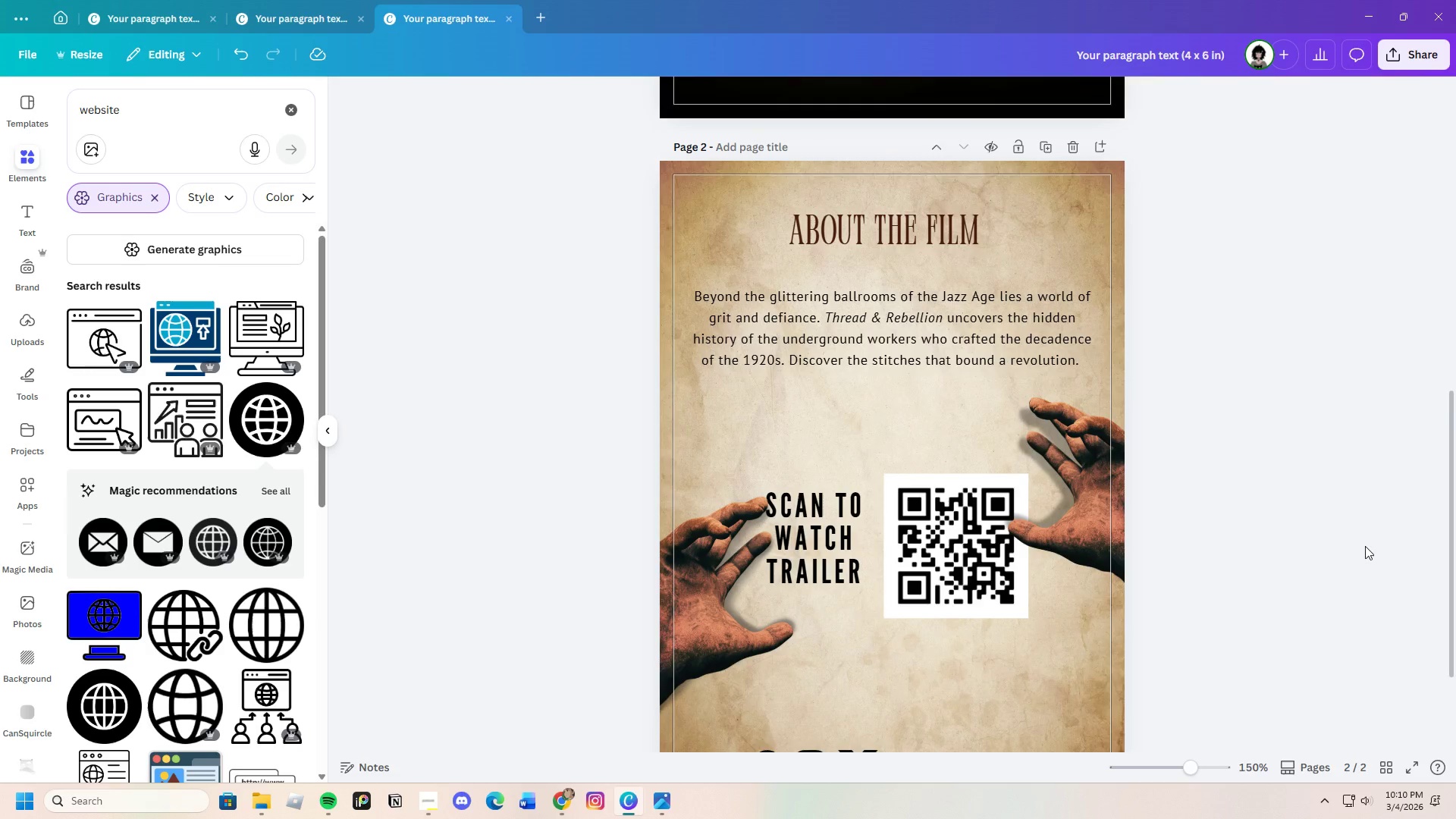 
scroll: coordinate [1143, 606], scroll_direction: down, amount: 6.0
 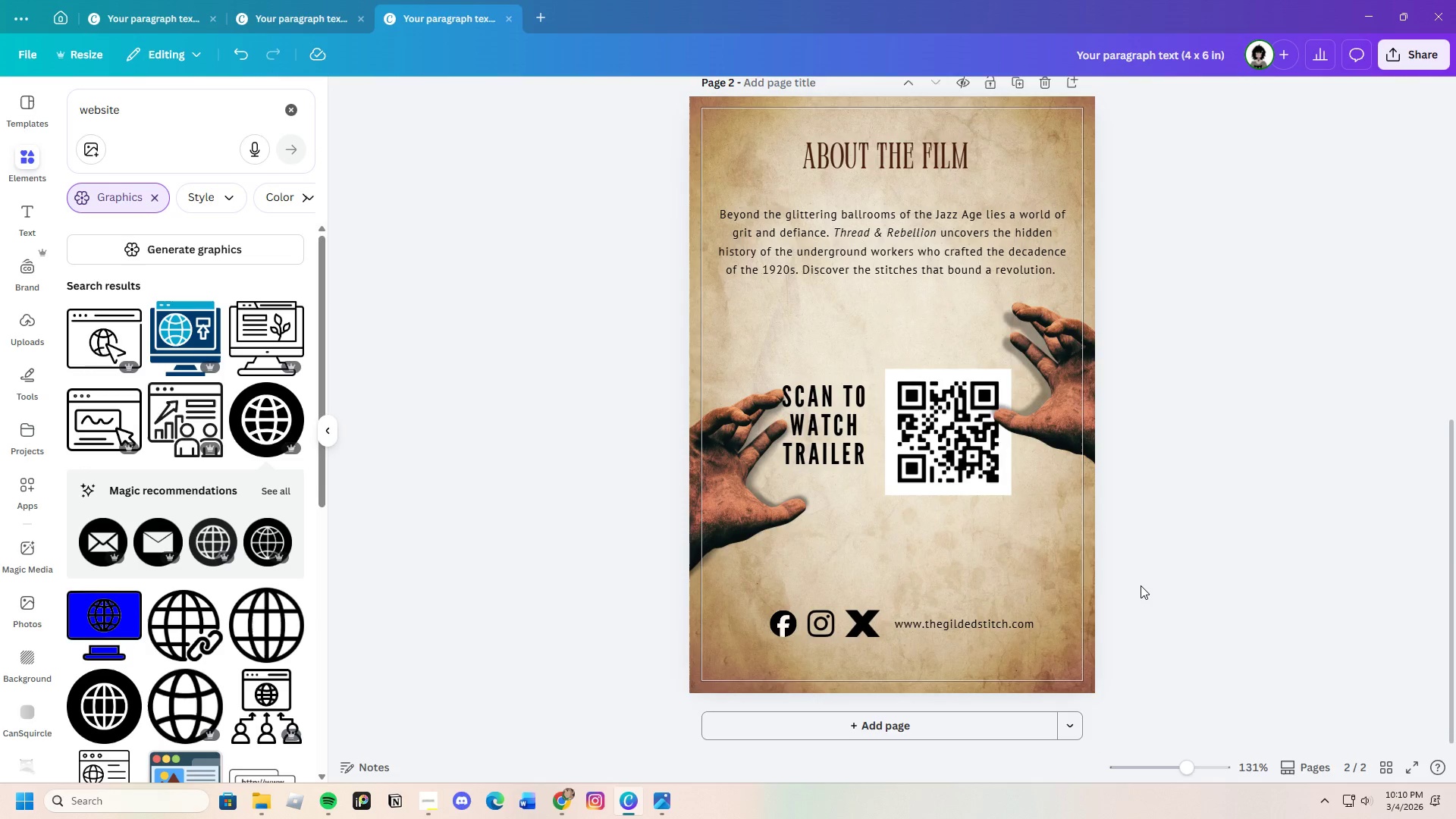 
scroll: coordinate [1141, 585], scroll_direction: up, amount: 1.0
 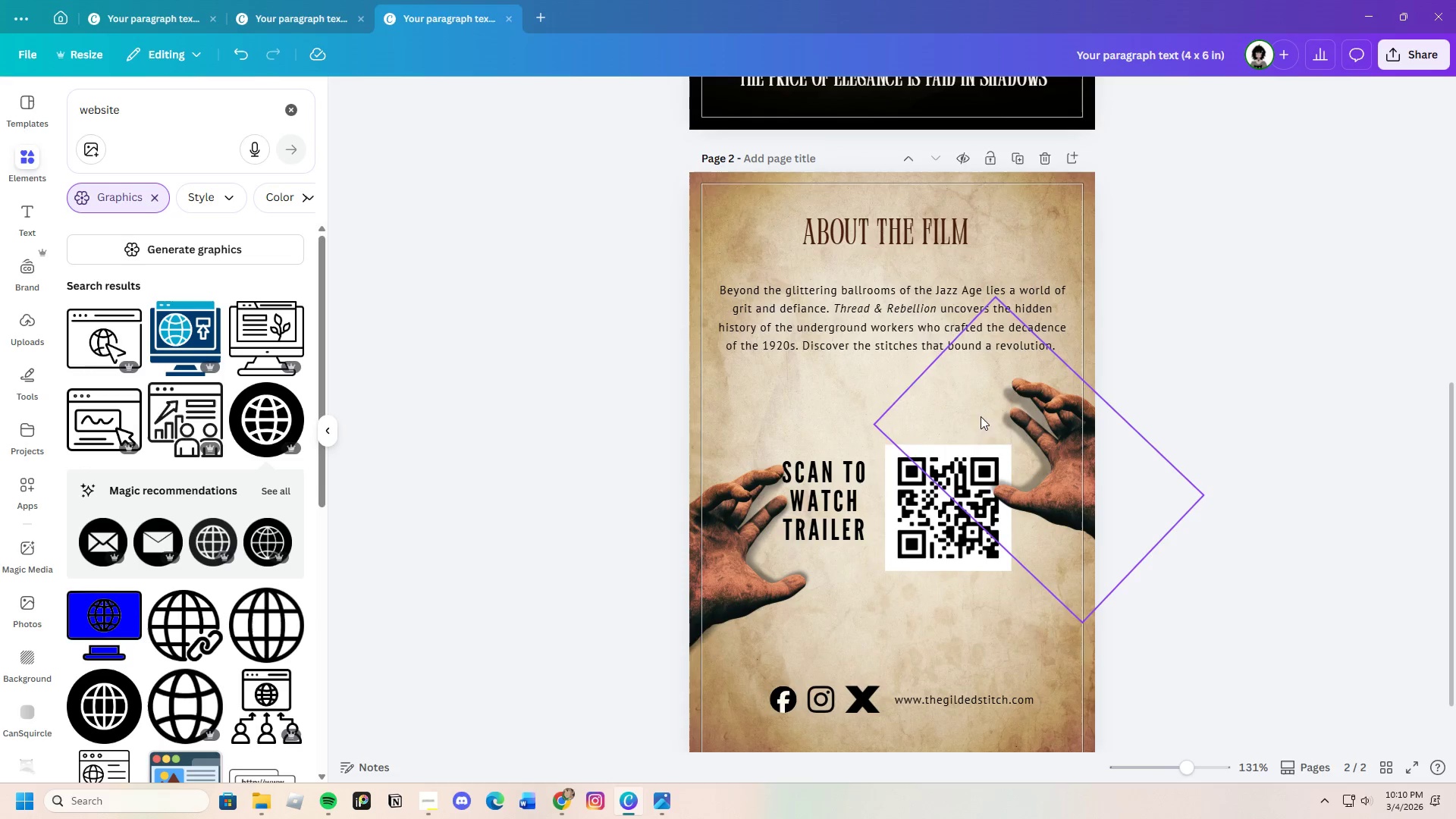 
left_click_drag(start_coordinate=[908, 324], to_coordinate=[908, 336])
 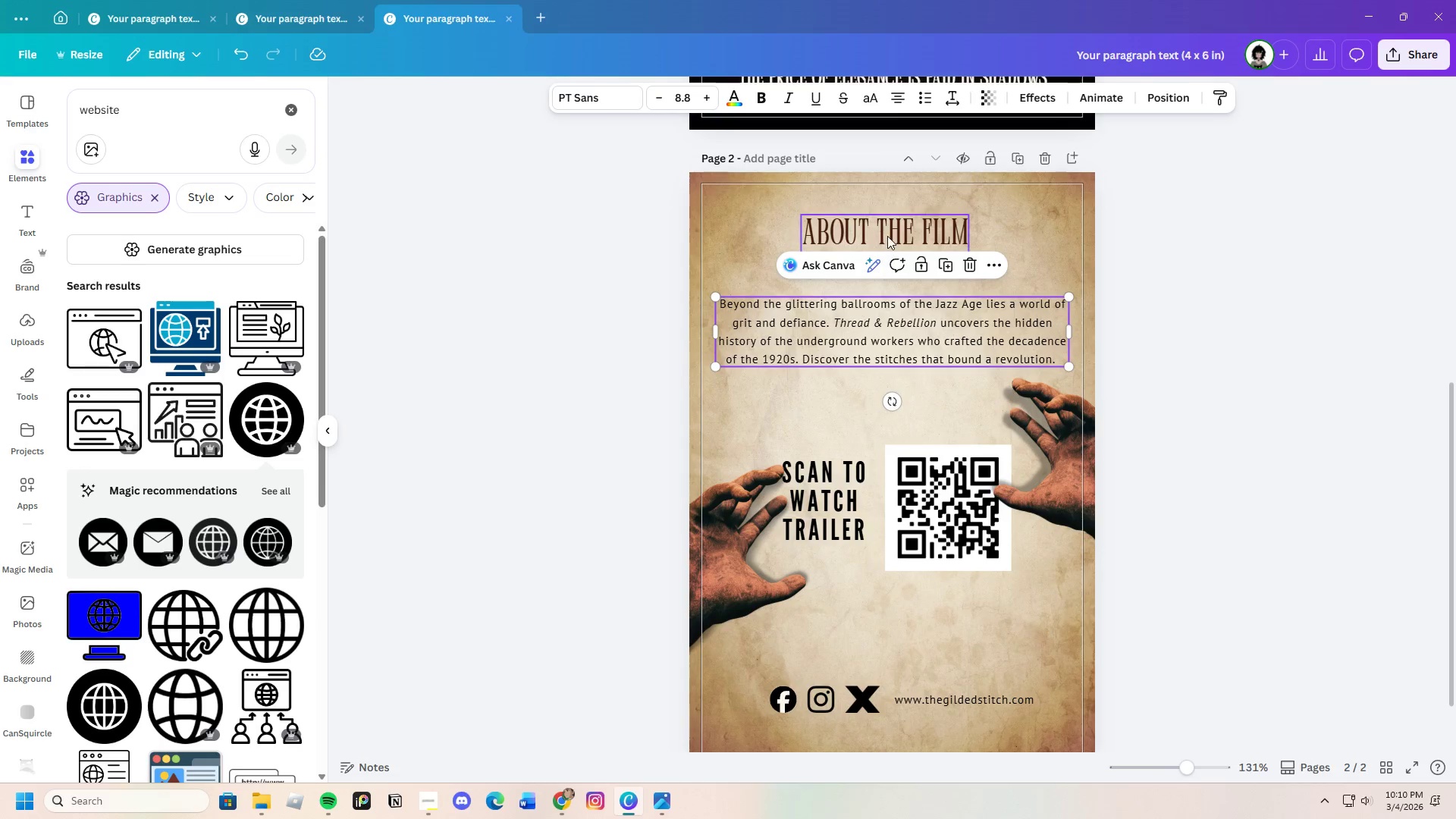 
left_click([887, 236])
 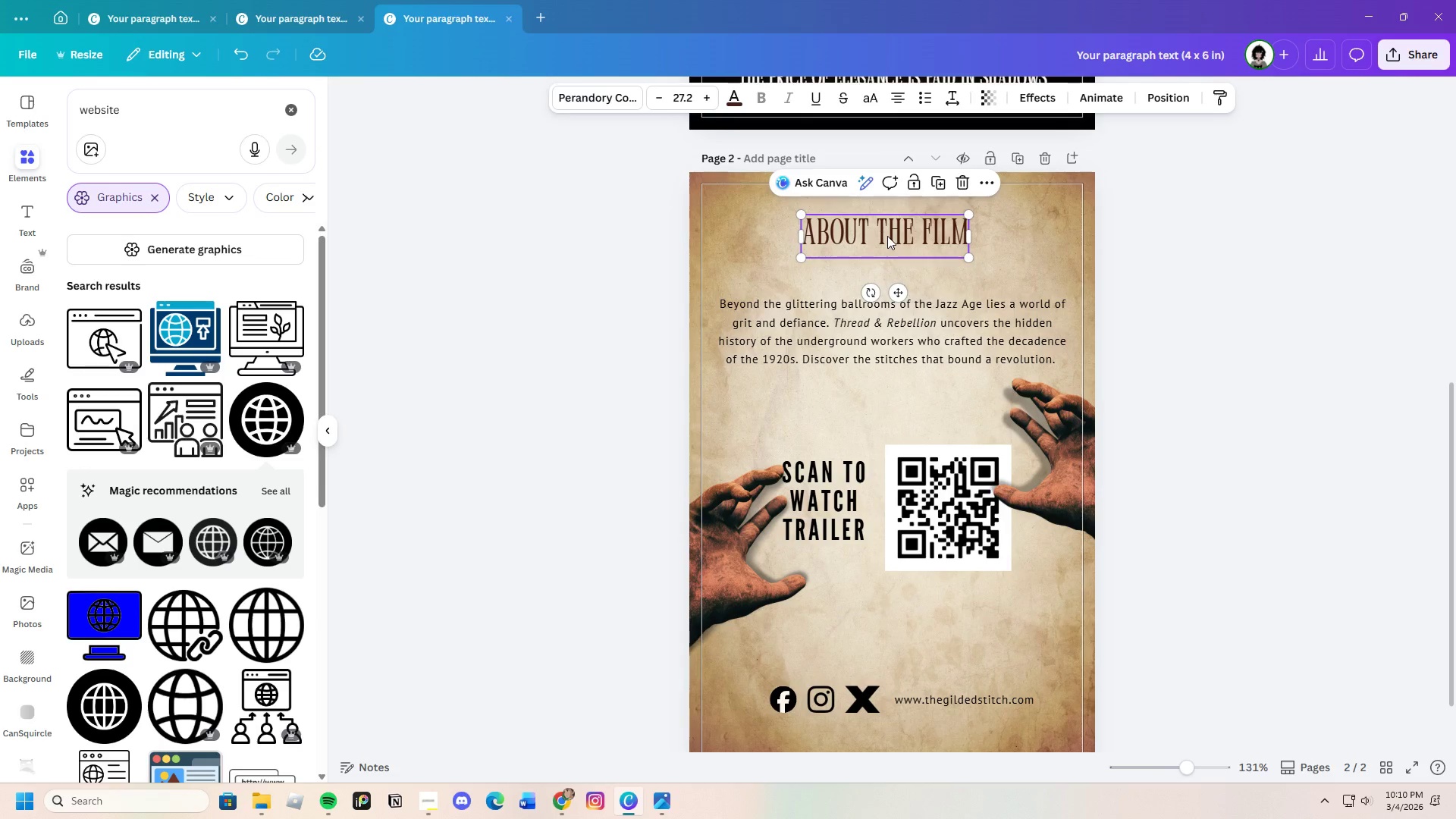 
left_click_drag(start_coordinate=[887, 236], to_coordinate=[889, 243])
 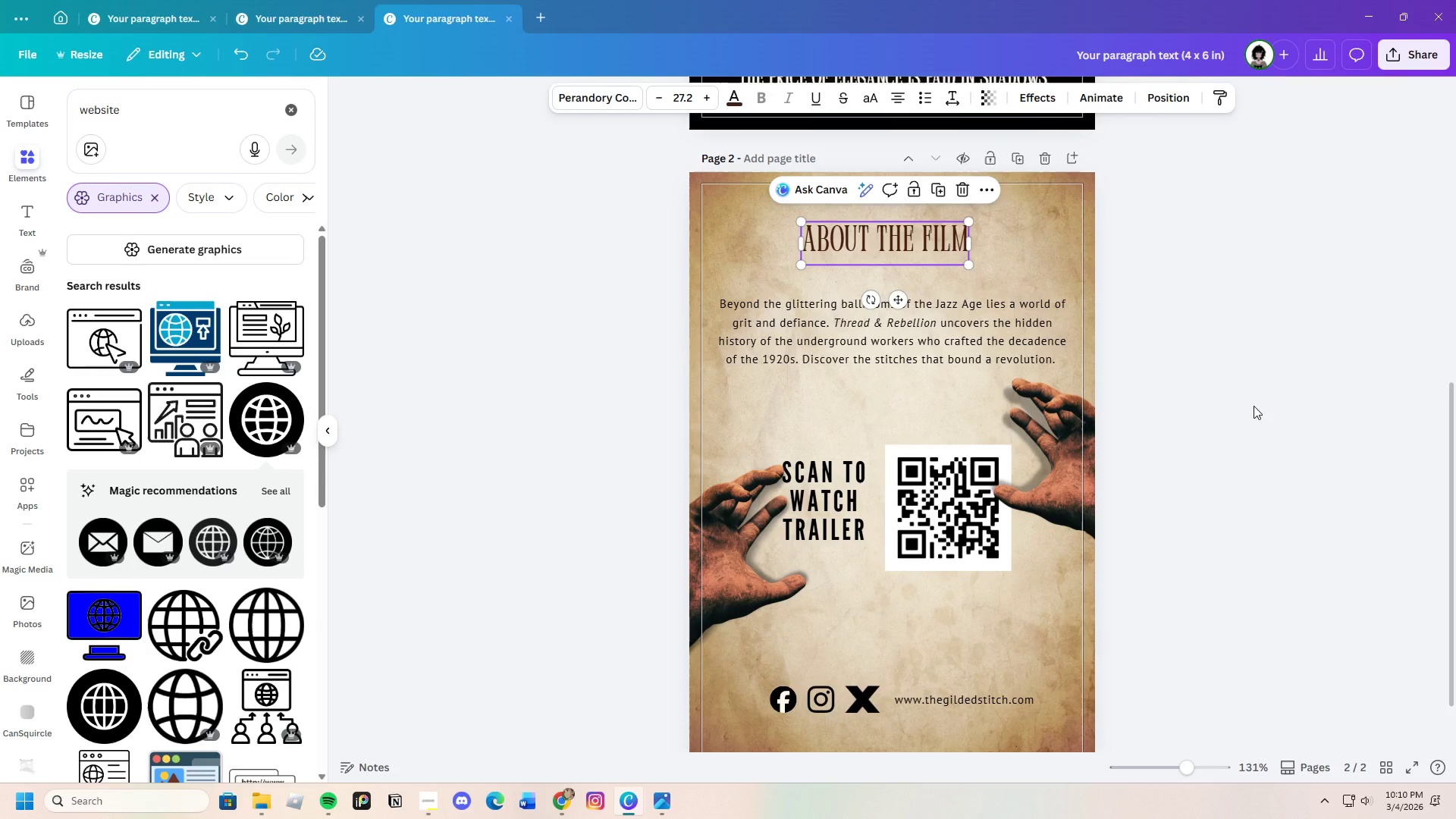 
left_click([1254, 406])
 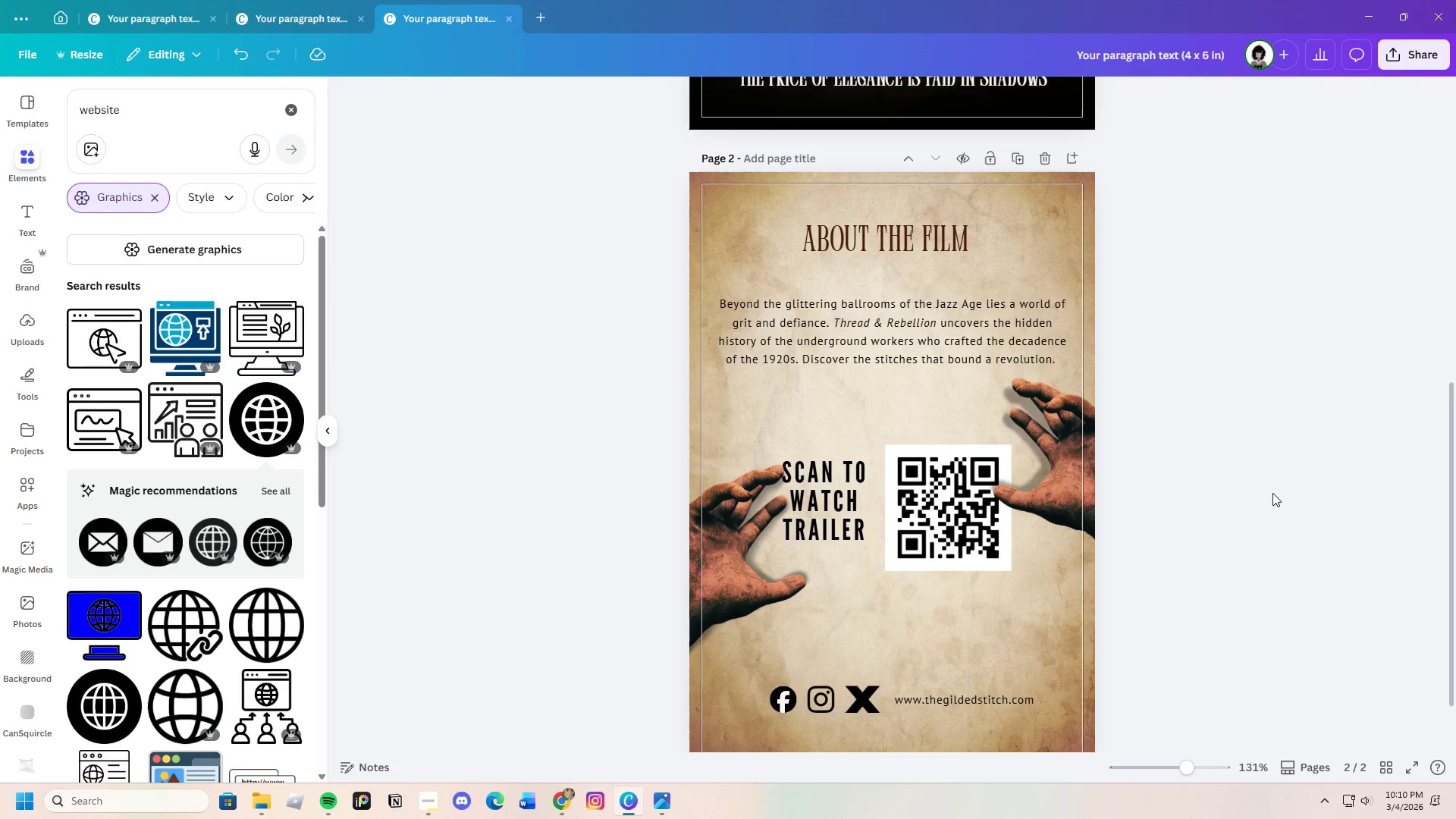 
scroll: coordinate [1272, 493], scroll_direction: down, amount: 2.0
 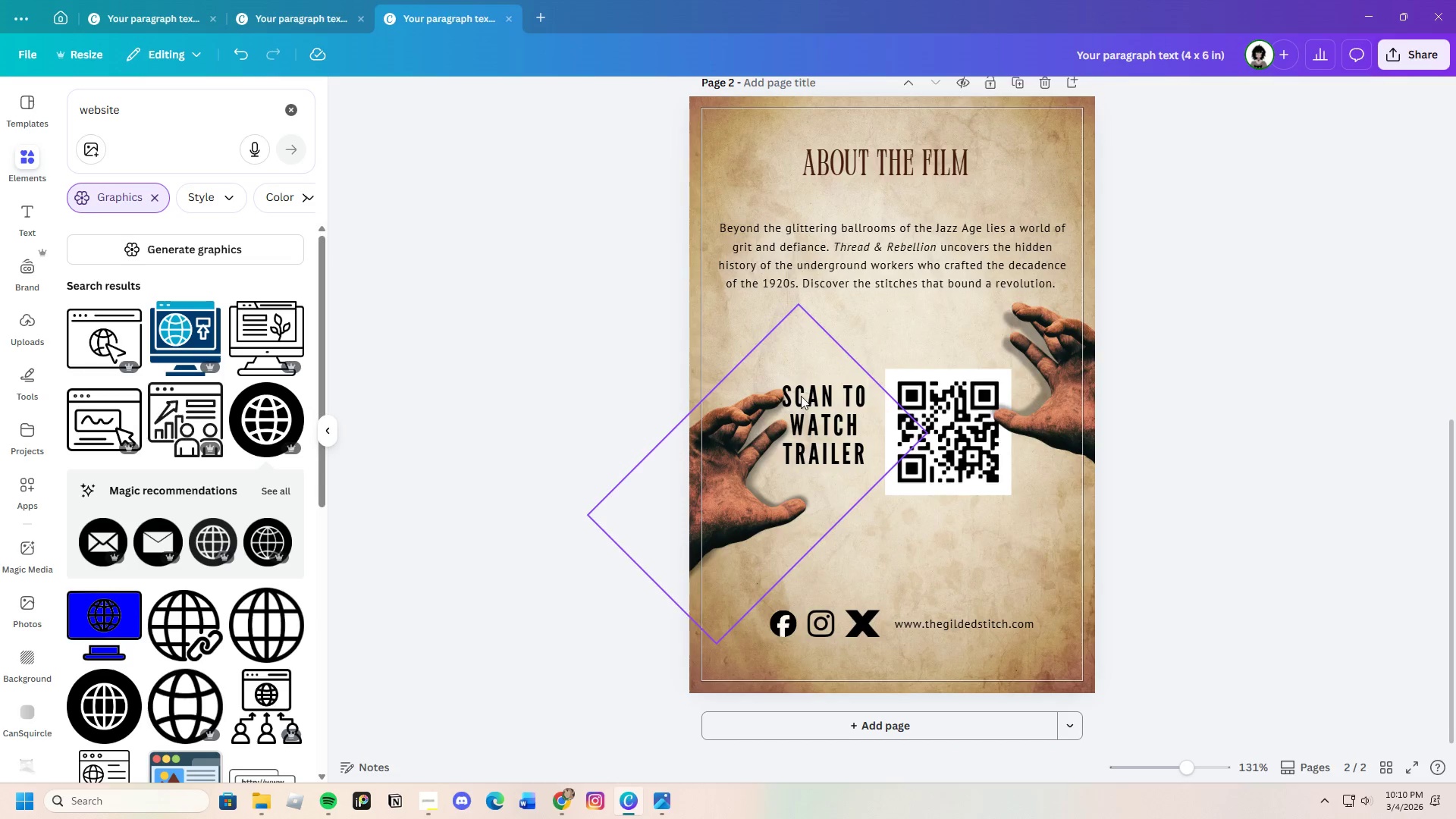 
left_click([786, 380])
 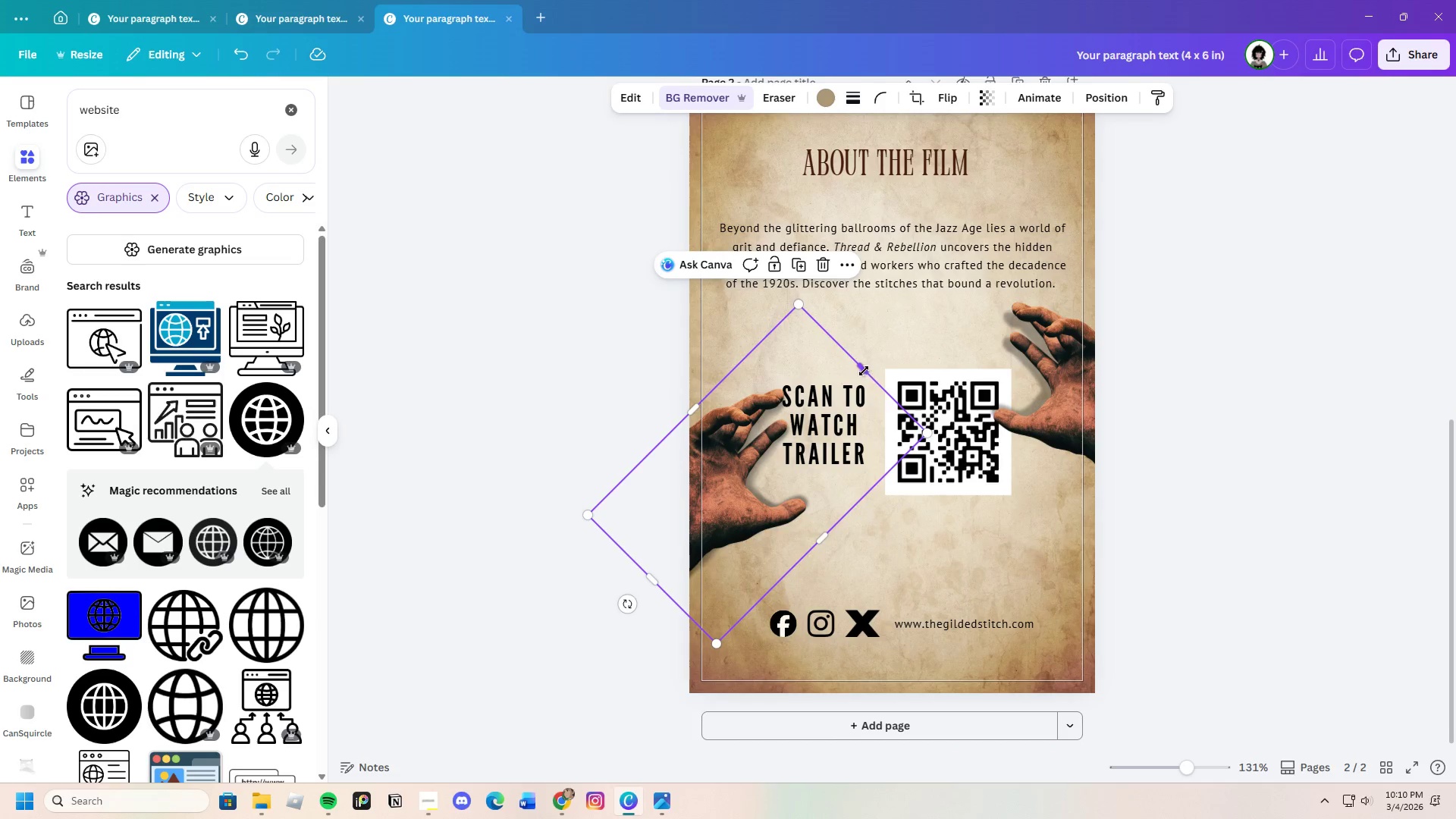 
left_click_drag(start_coordinate=[864, 369], to_coordinate=[808, 401])
 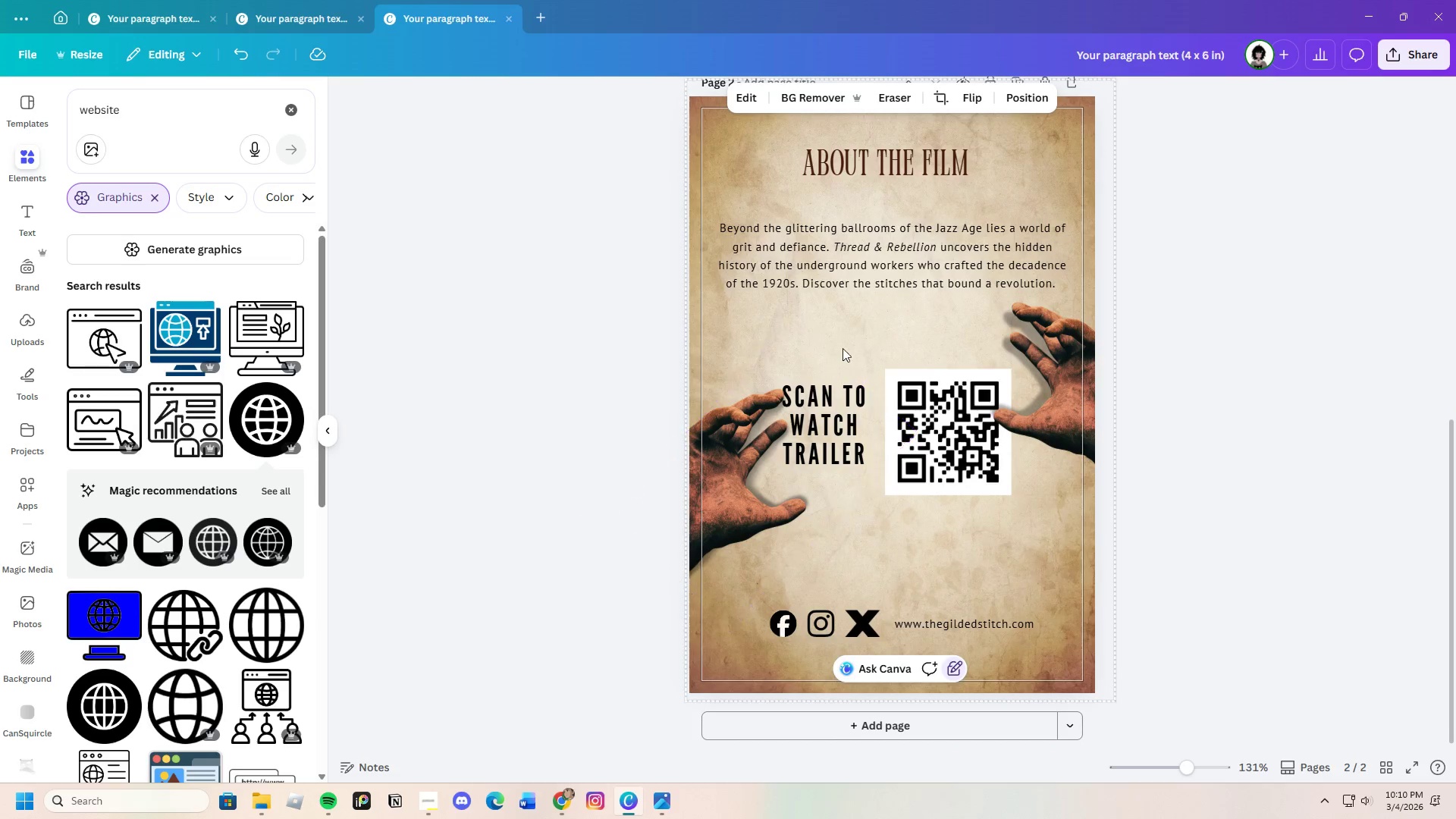 
left_click_drag(start_coordinate=[843, 343], to_coordinate=[875, 384])
 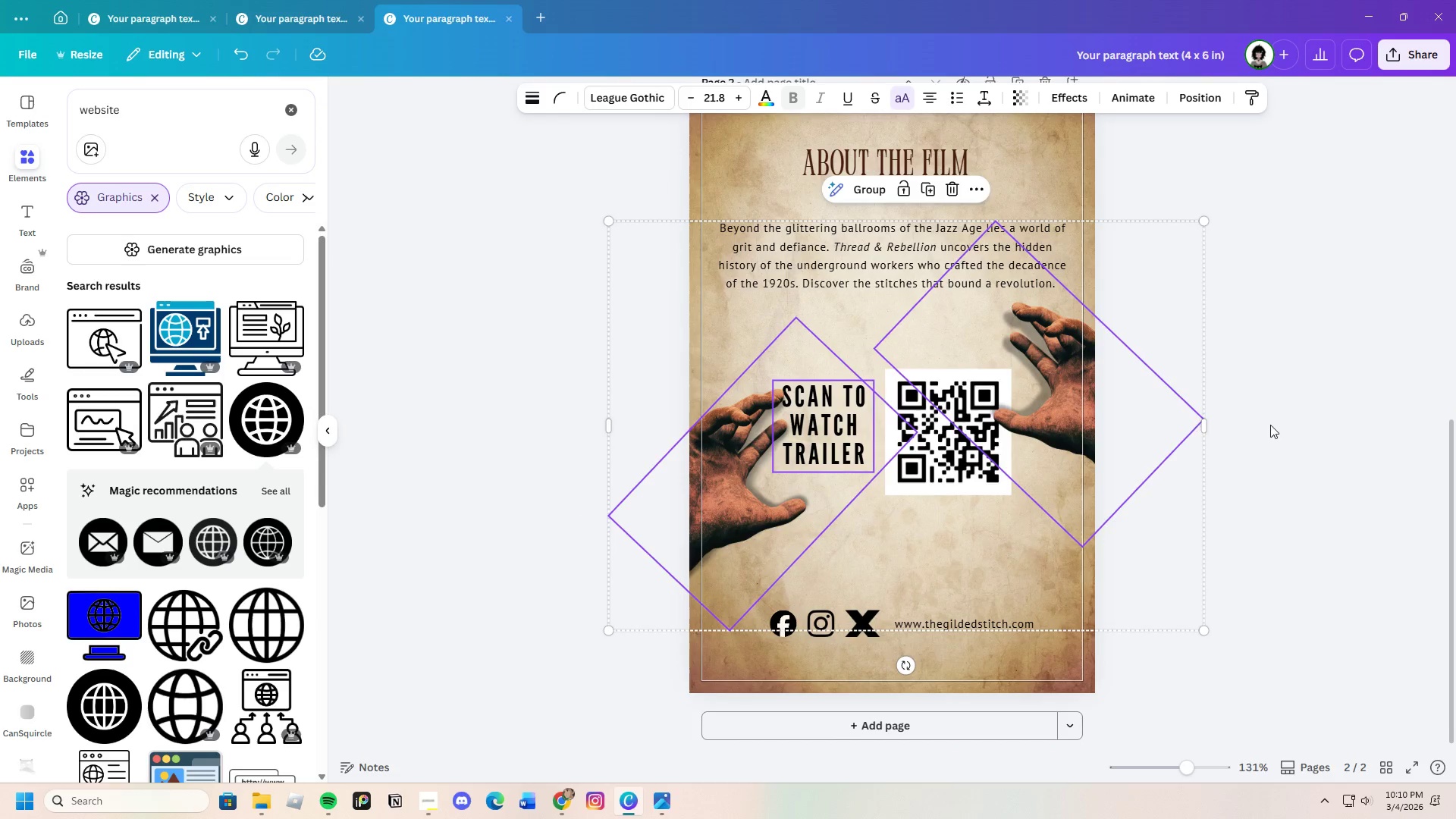 
left_click([1270, 425])
 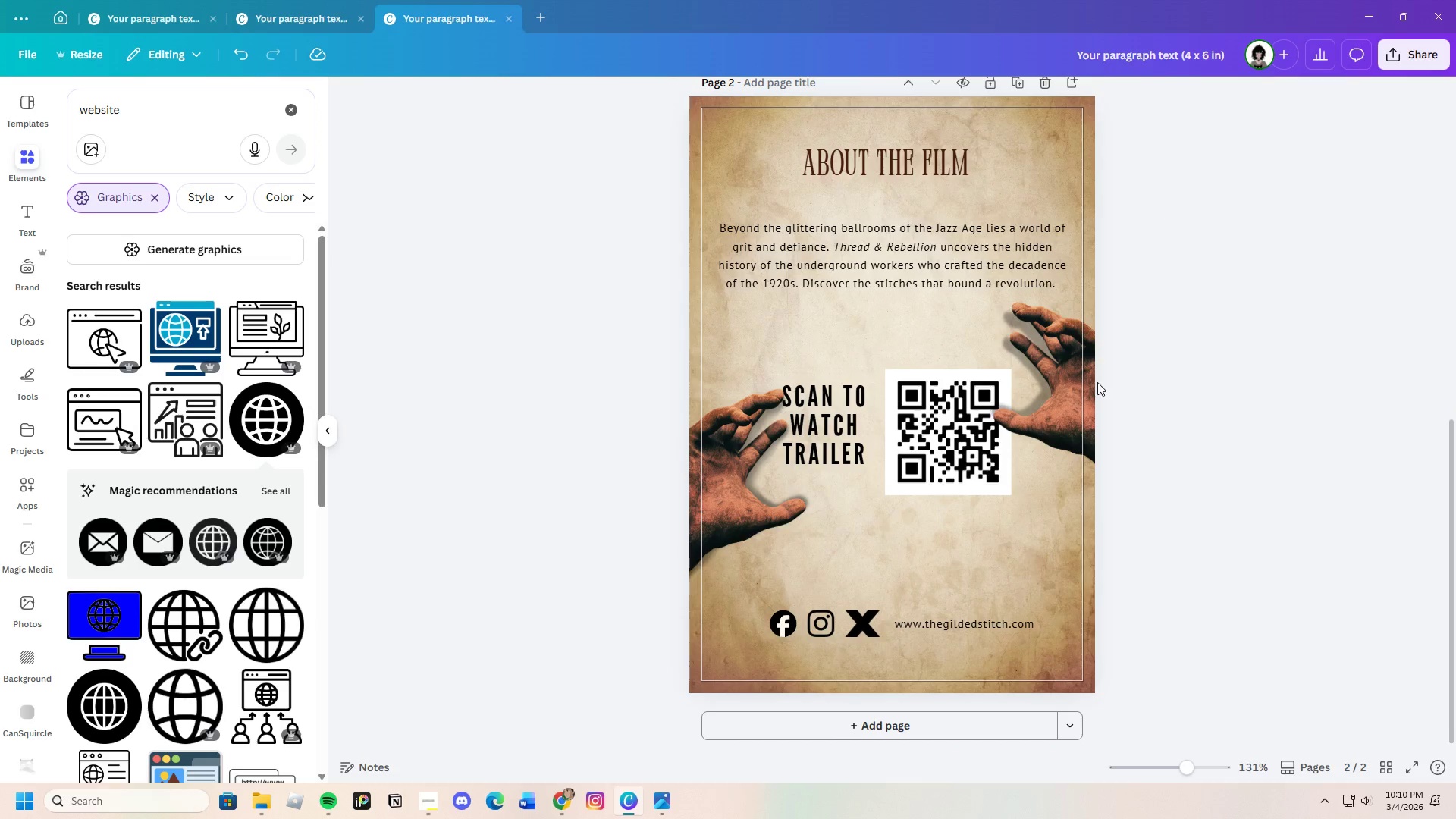 
left_click([1097, 382])
 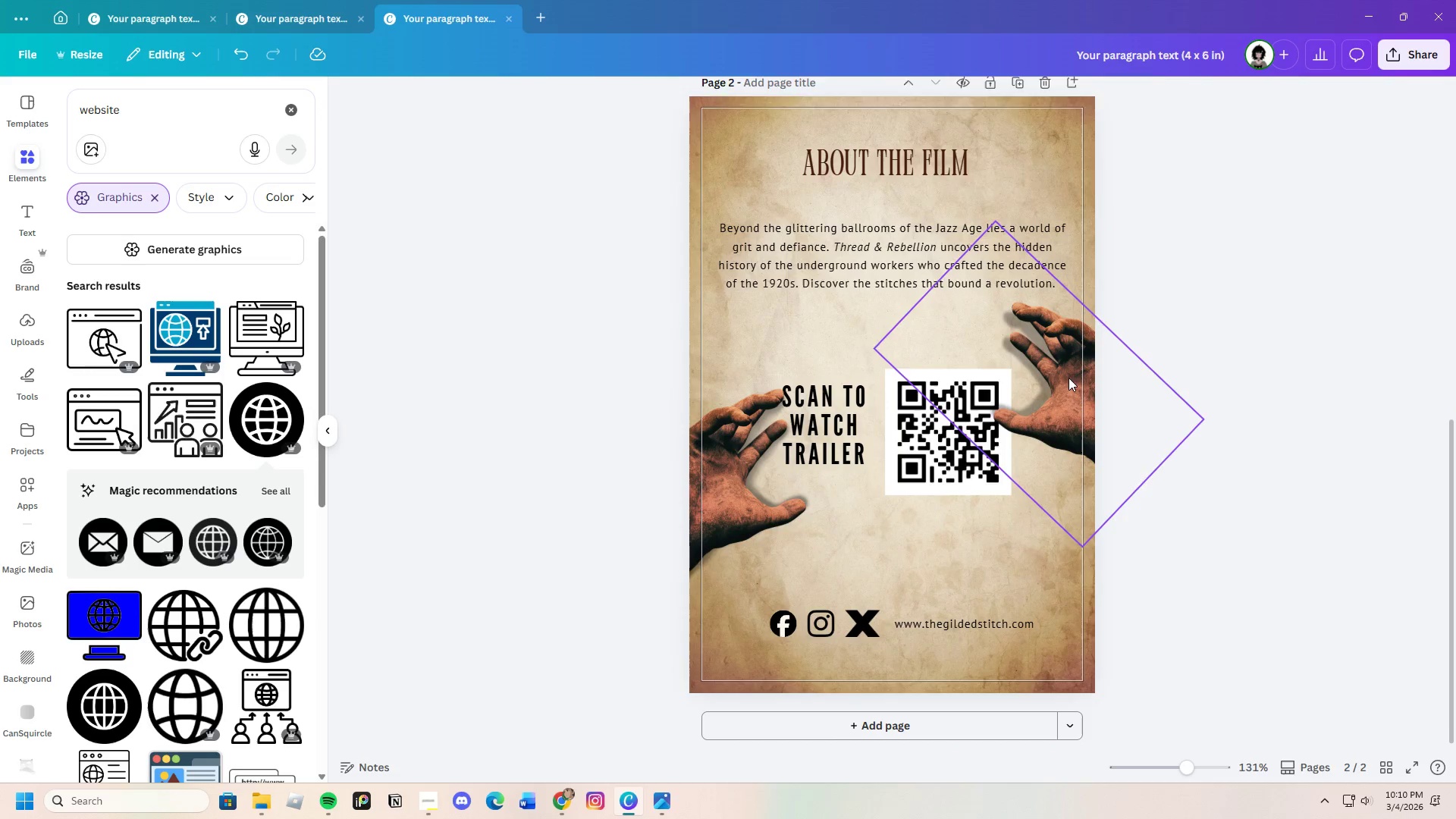 
left_click([1068, 378])
 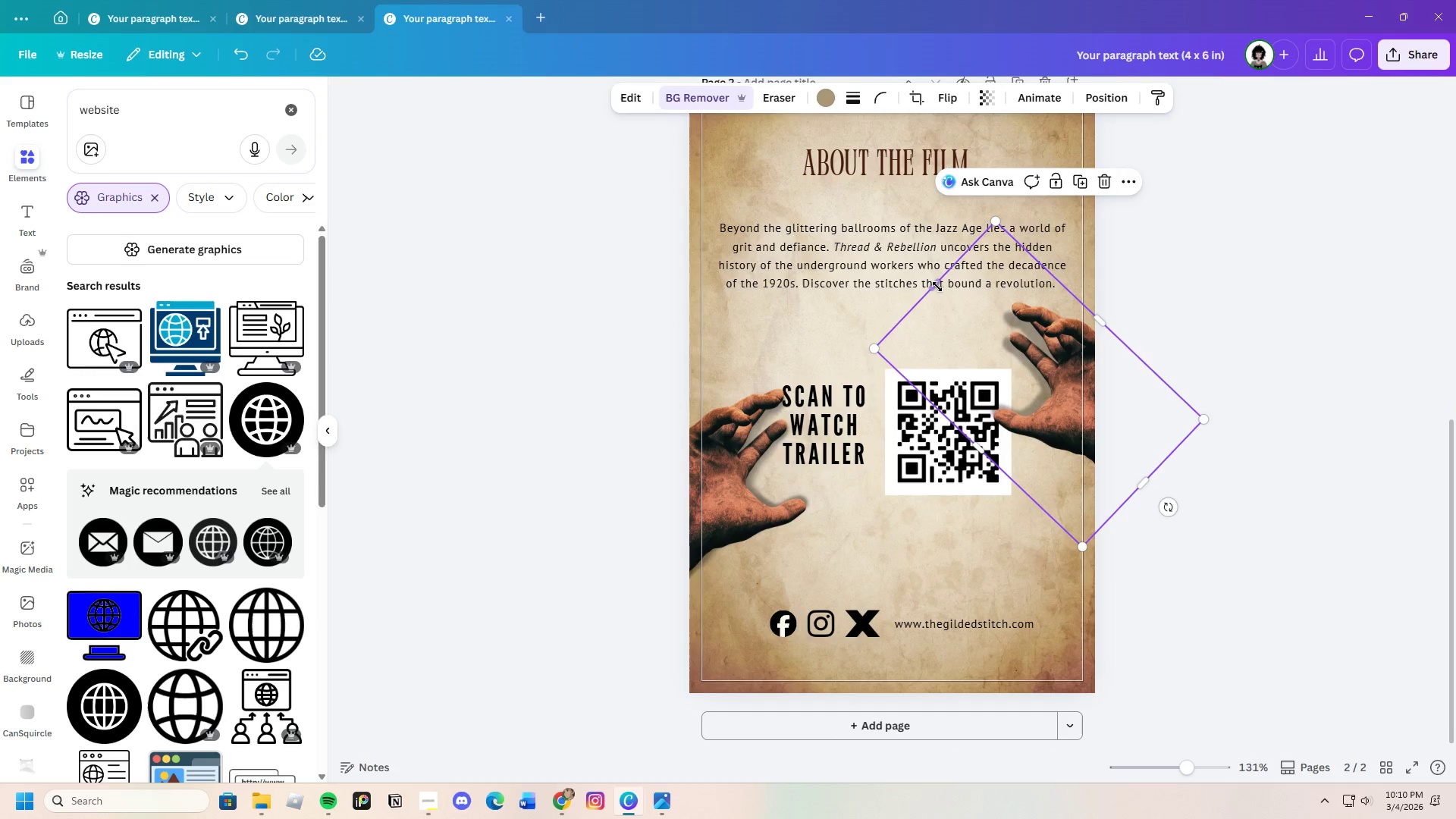 
left_click_drag(start_coordinate=[937, 287], to_coordinate=[992, 327])
 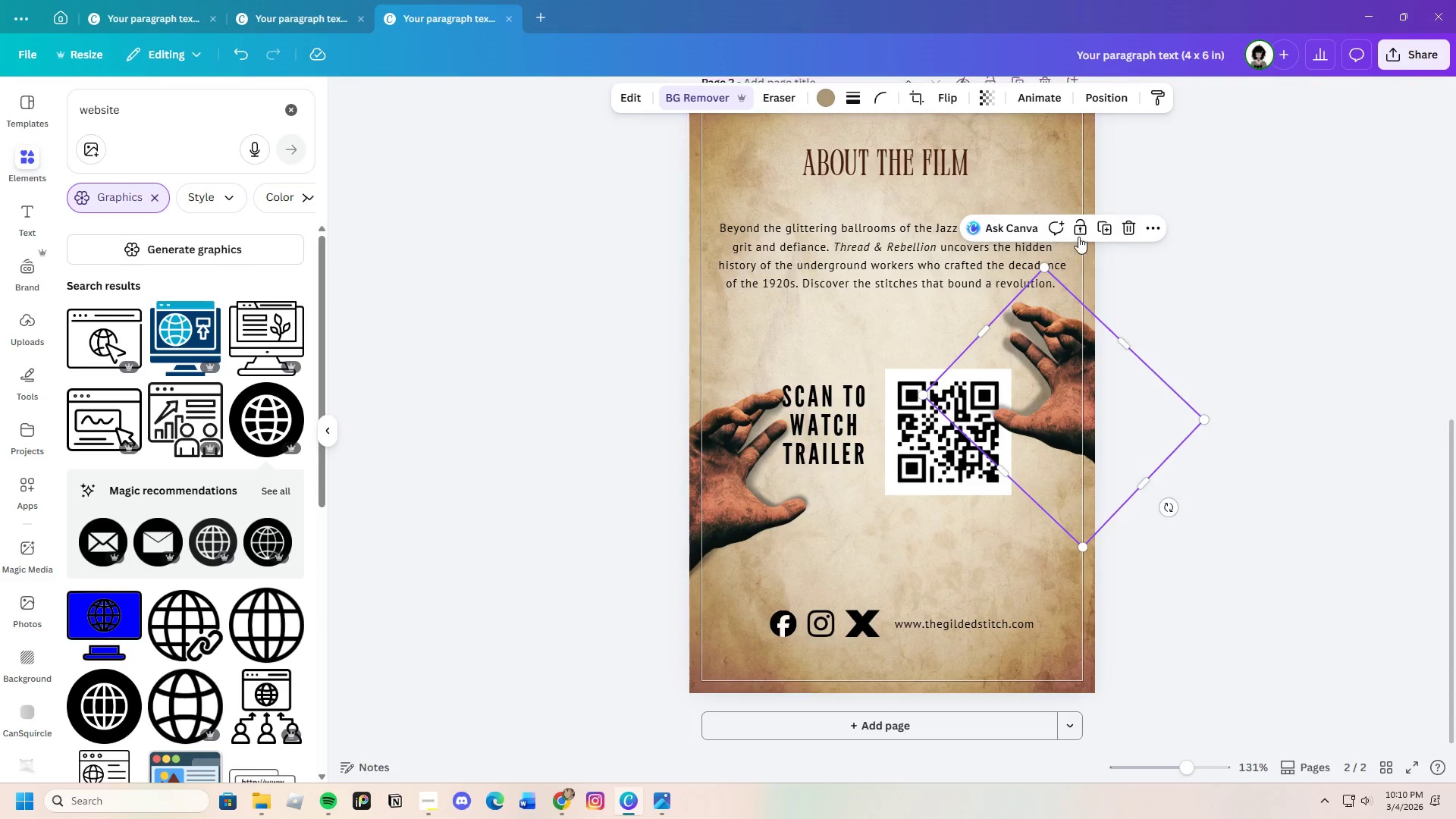 
left_click([1078, 224])
 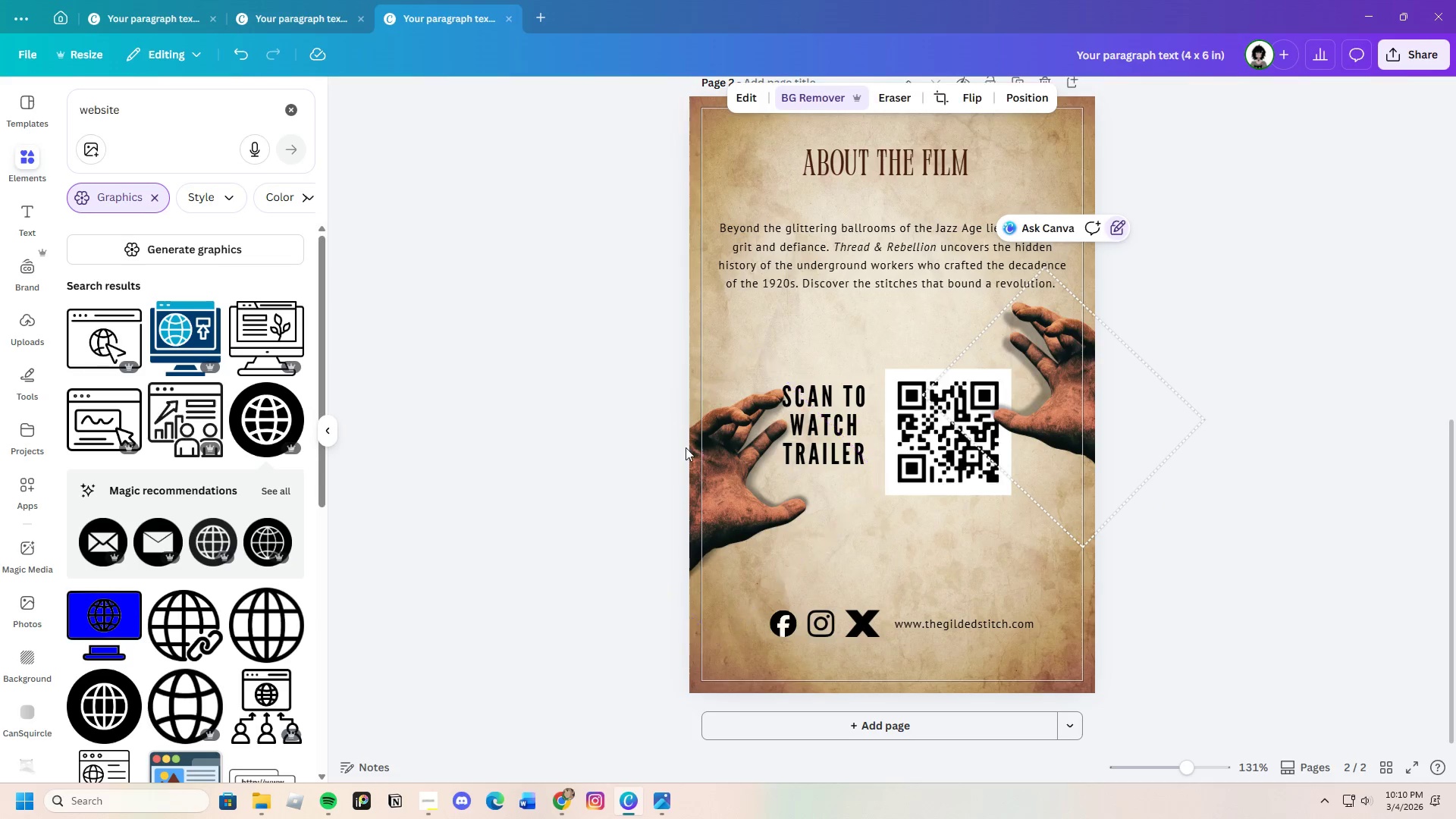 
left_click([740, 447])
 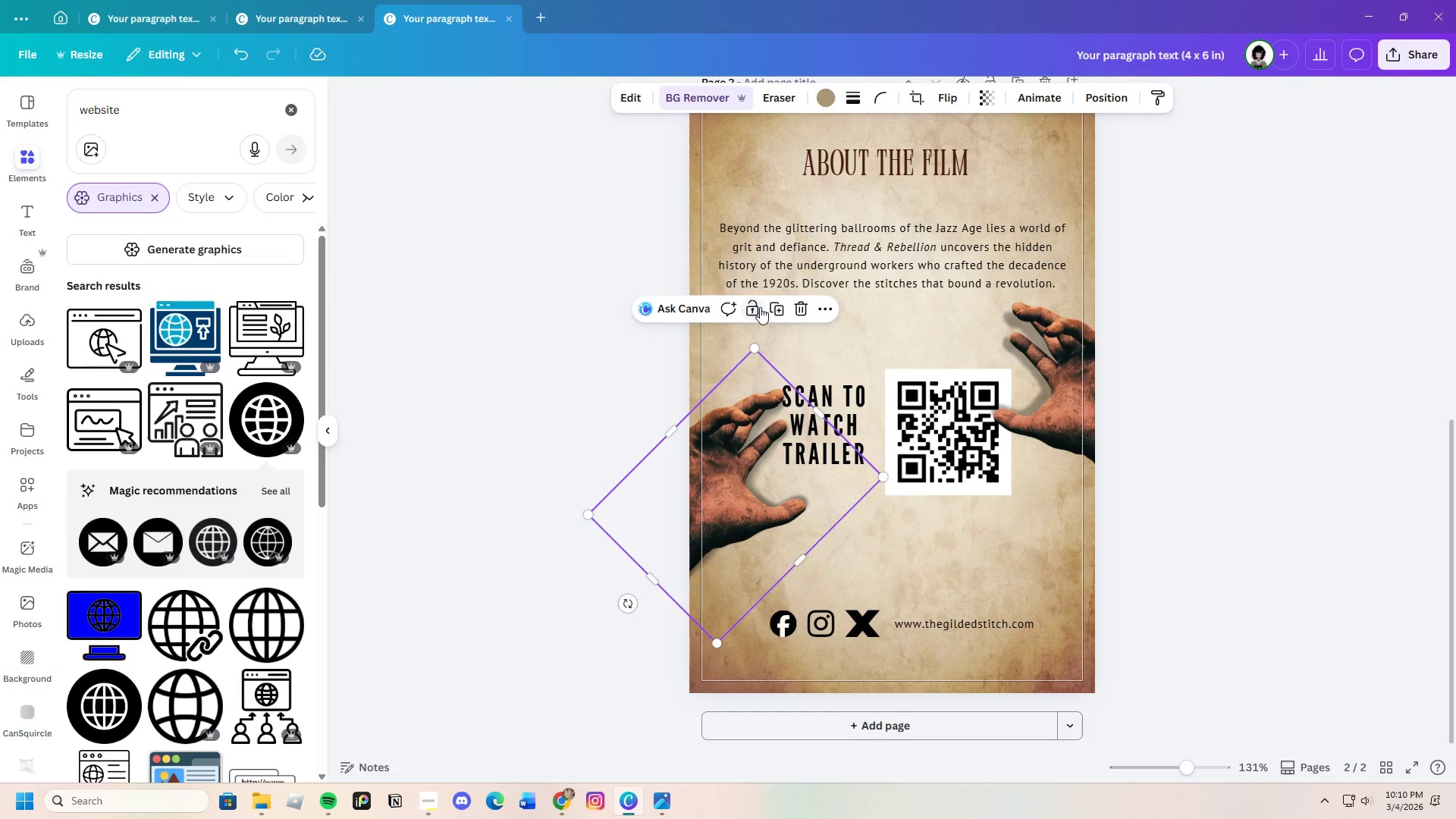 
double_click([1308, 455])
 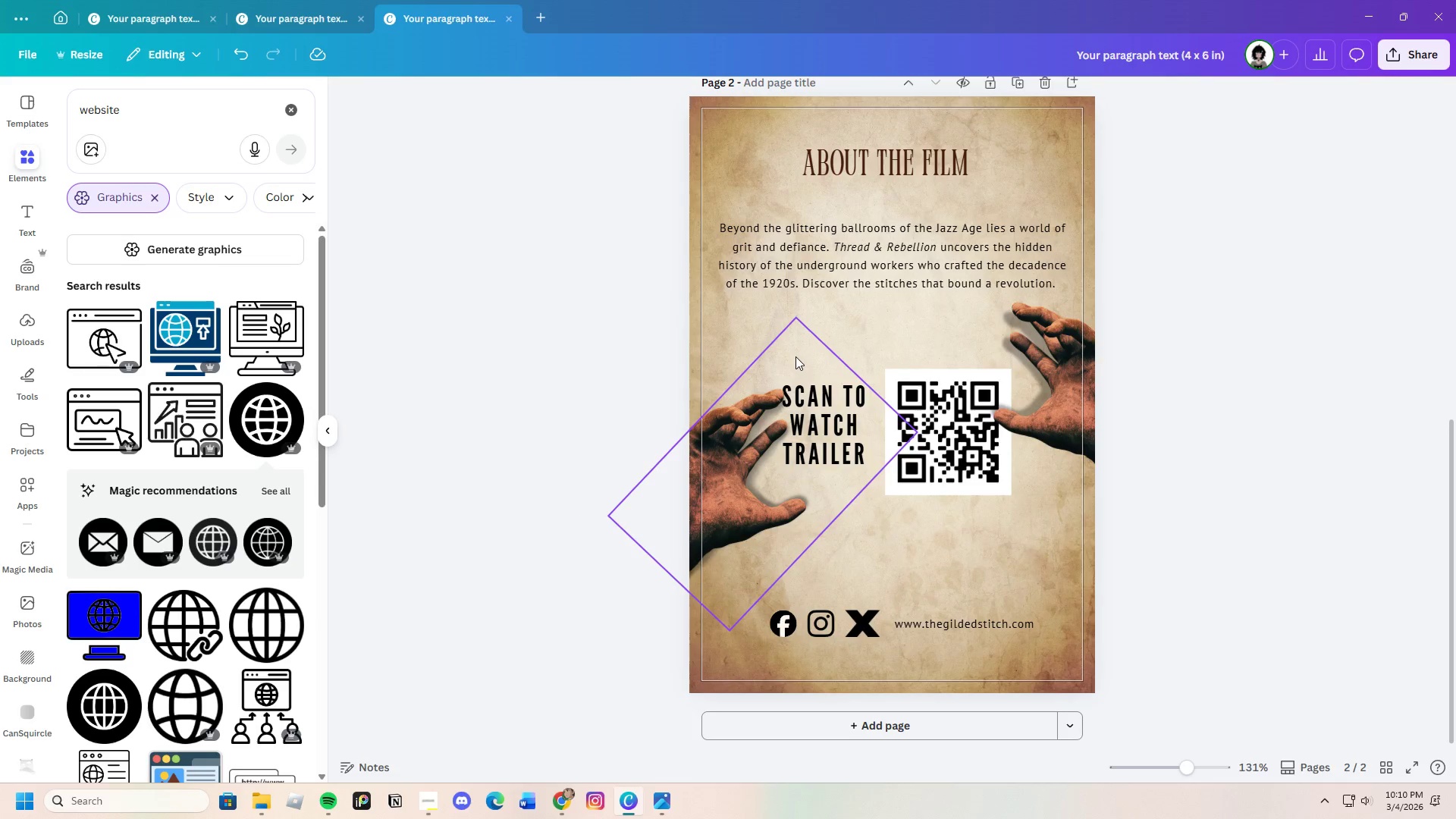 
left_click_drag(start_coordinate=[796, 356], to_coordinate=[881, 426])
 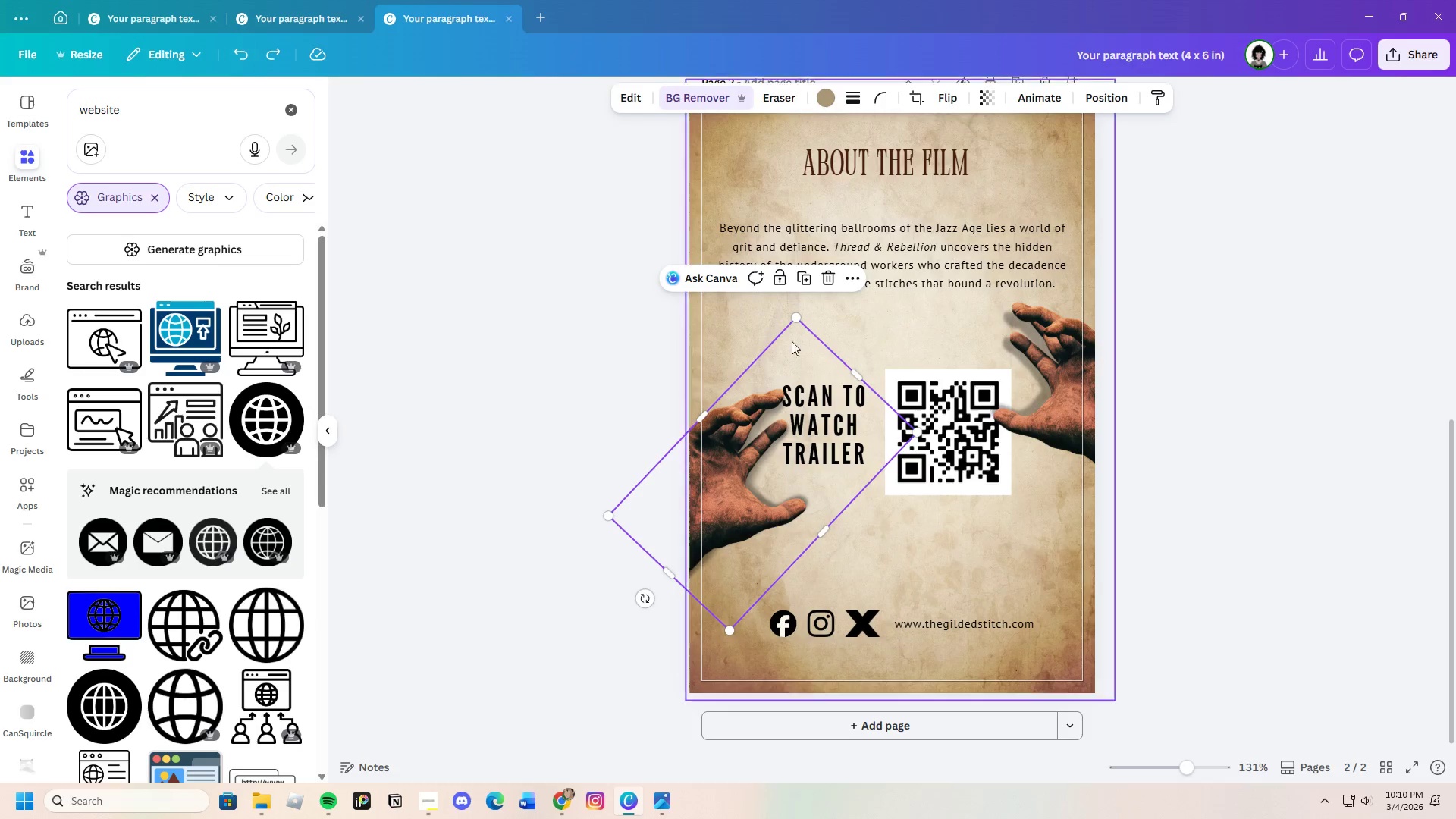 
left_click([785, 276])
 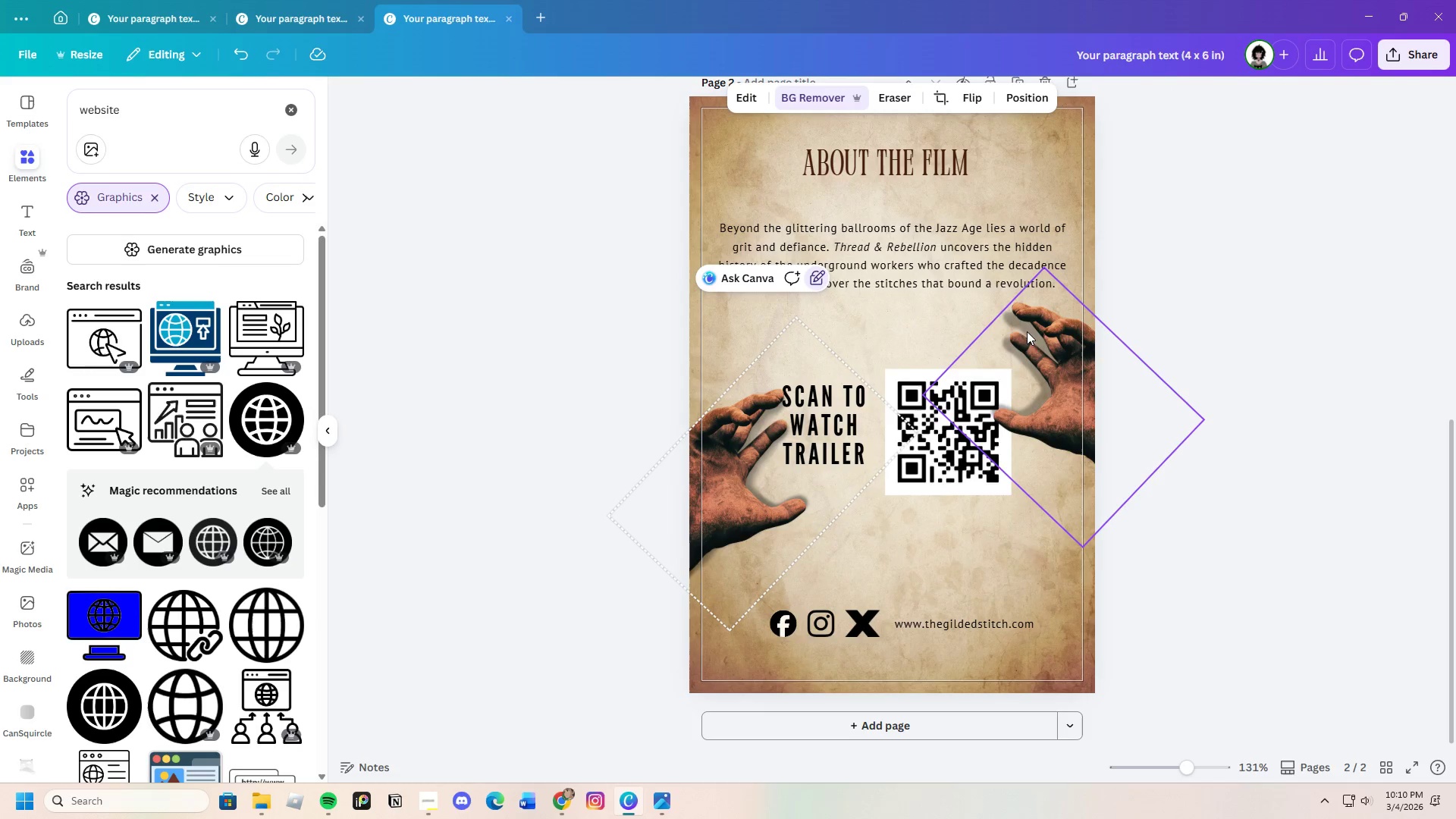 
left_click([1009, 331])
 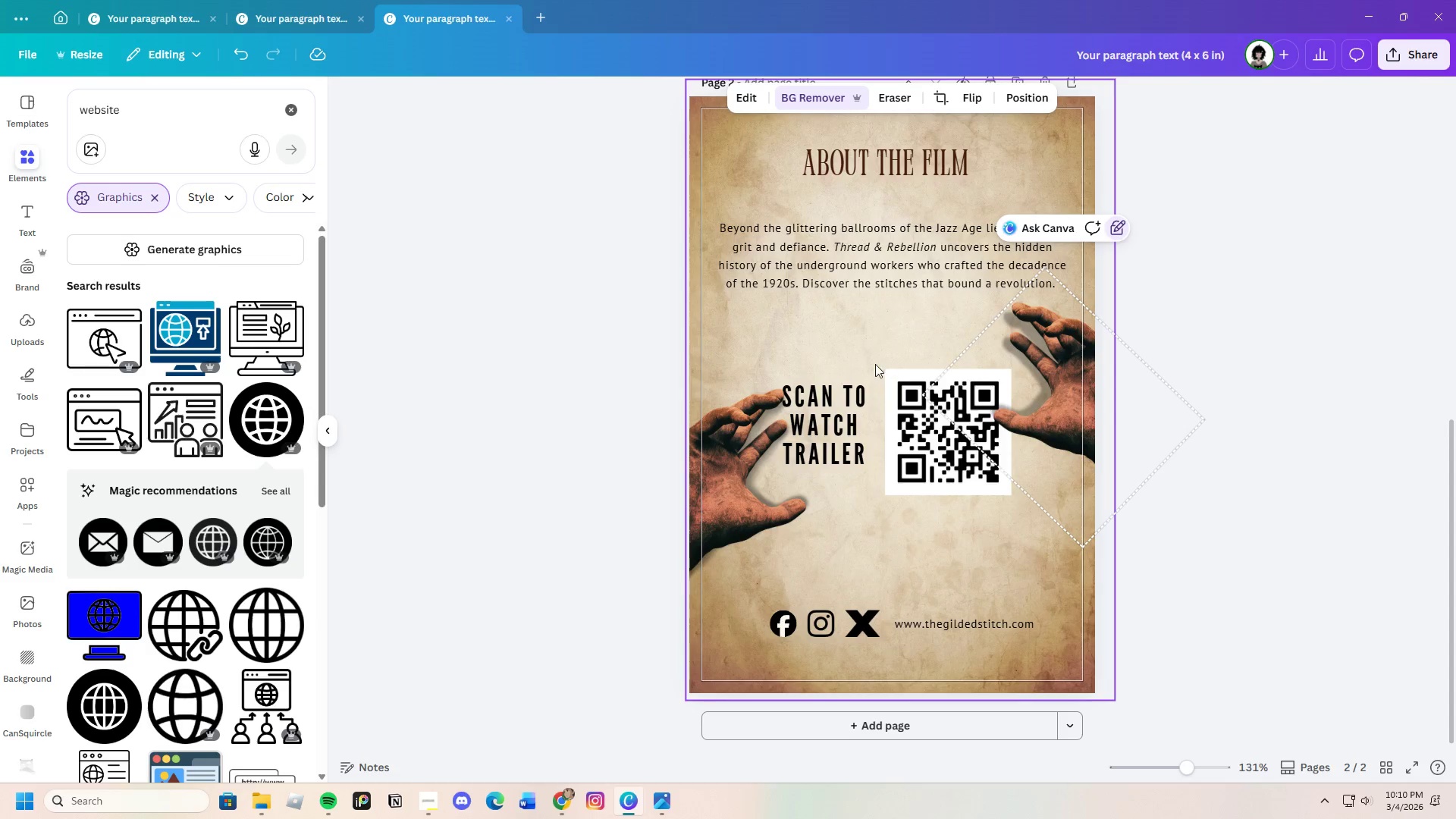 
left_click_drag(start_coordinate=[808, 334], to_coordinate=[976, 459])
 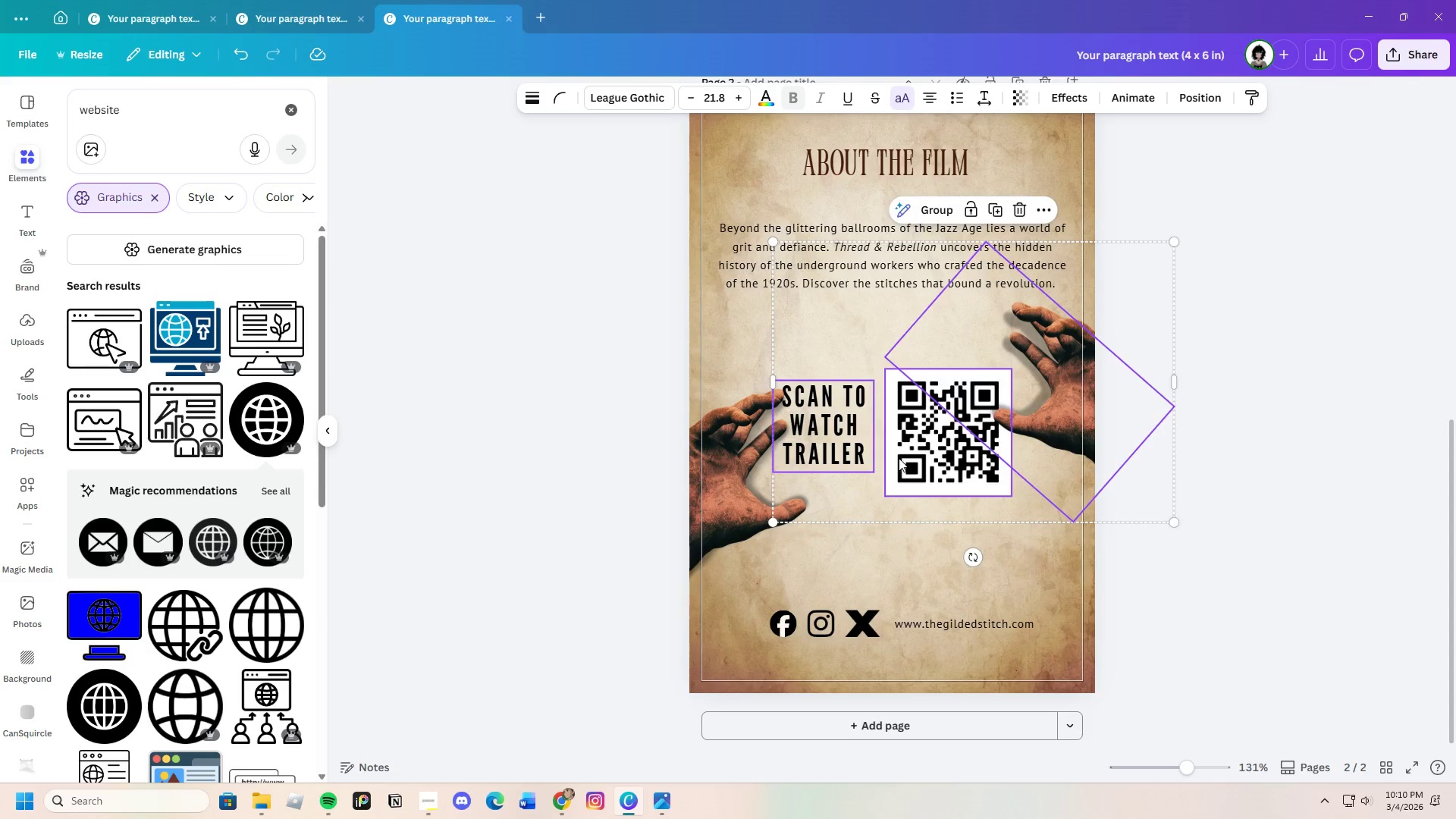 
left_click_drag(start_coordinate=[899, 458], to_coordinate=[890, 436])
 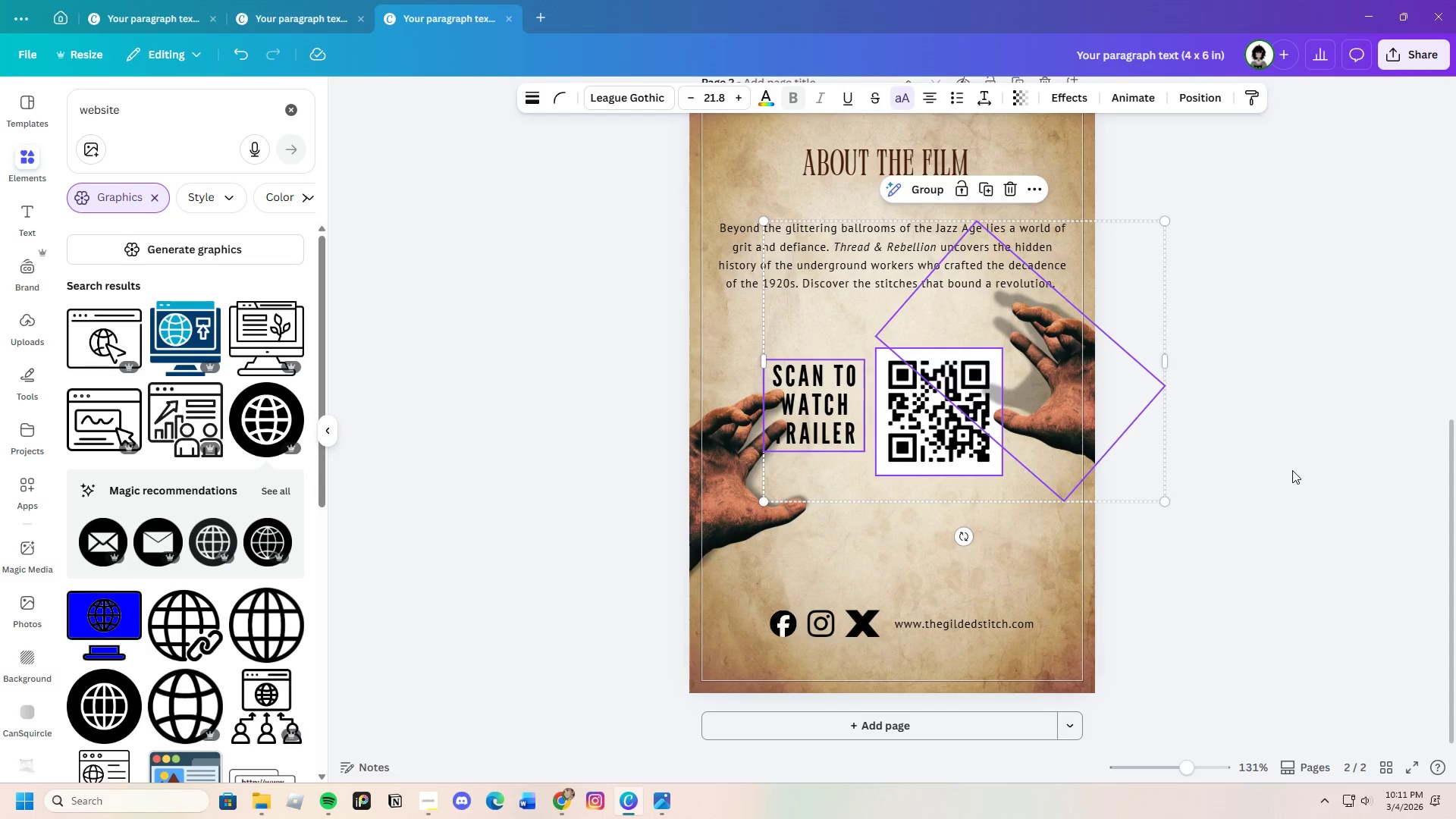 
left_click([1292, 470])
 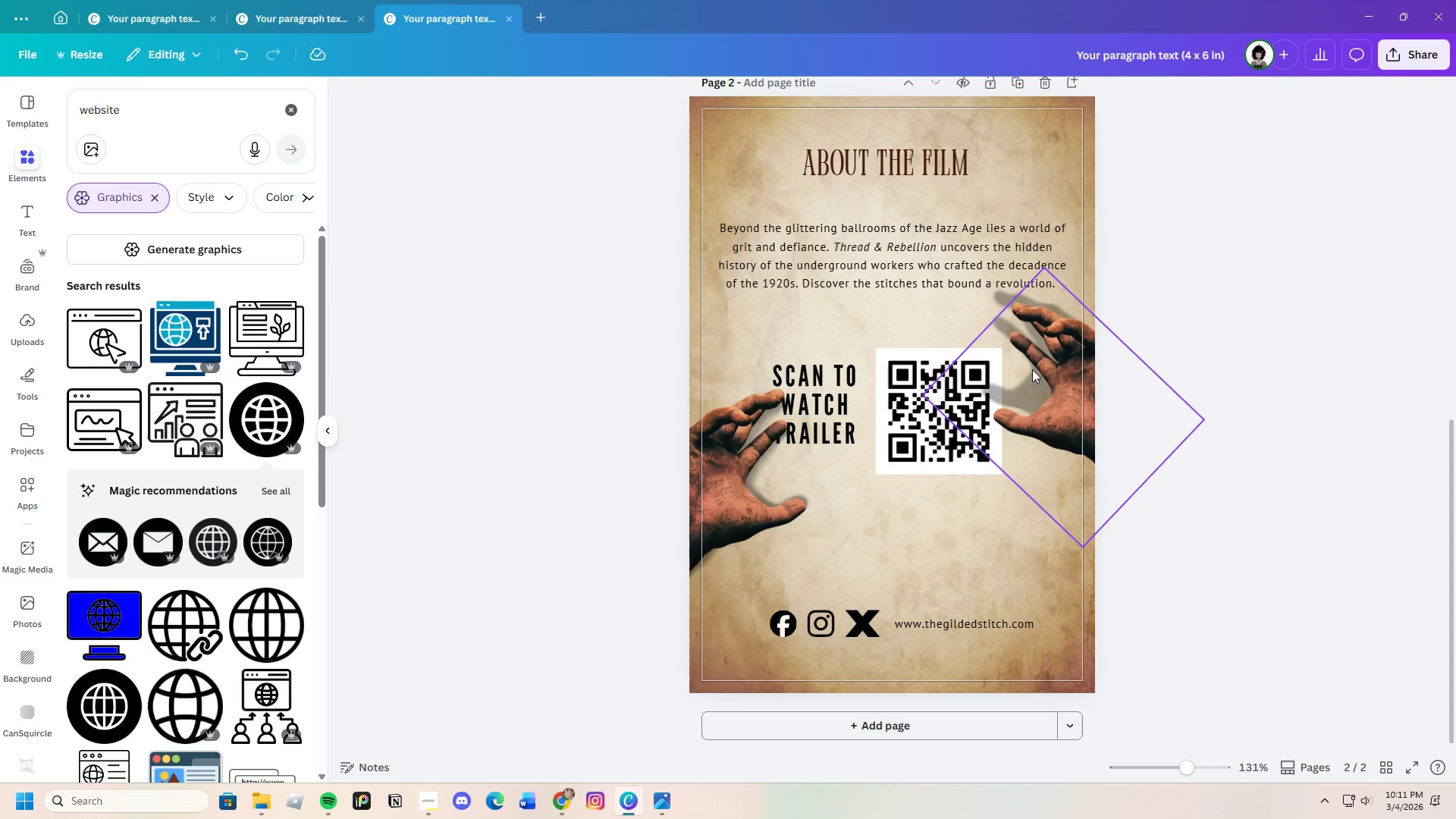 
left_click([986, 321])
 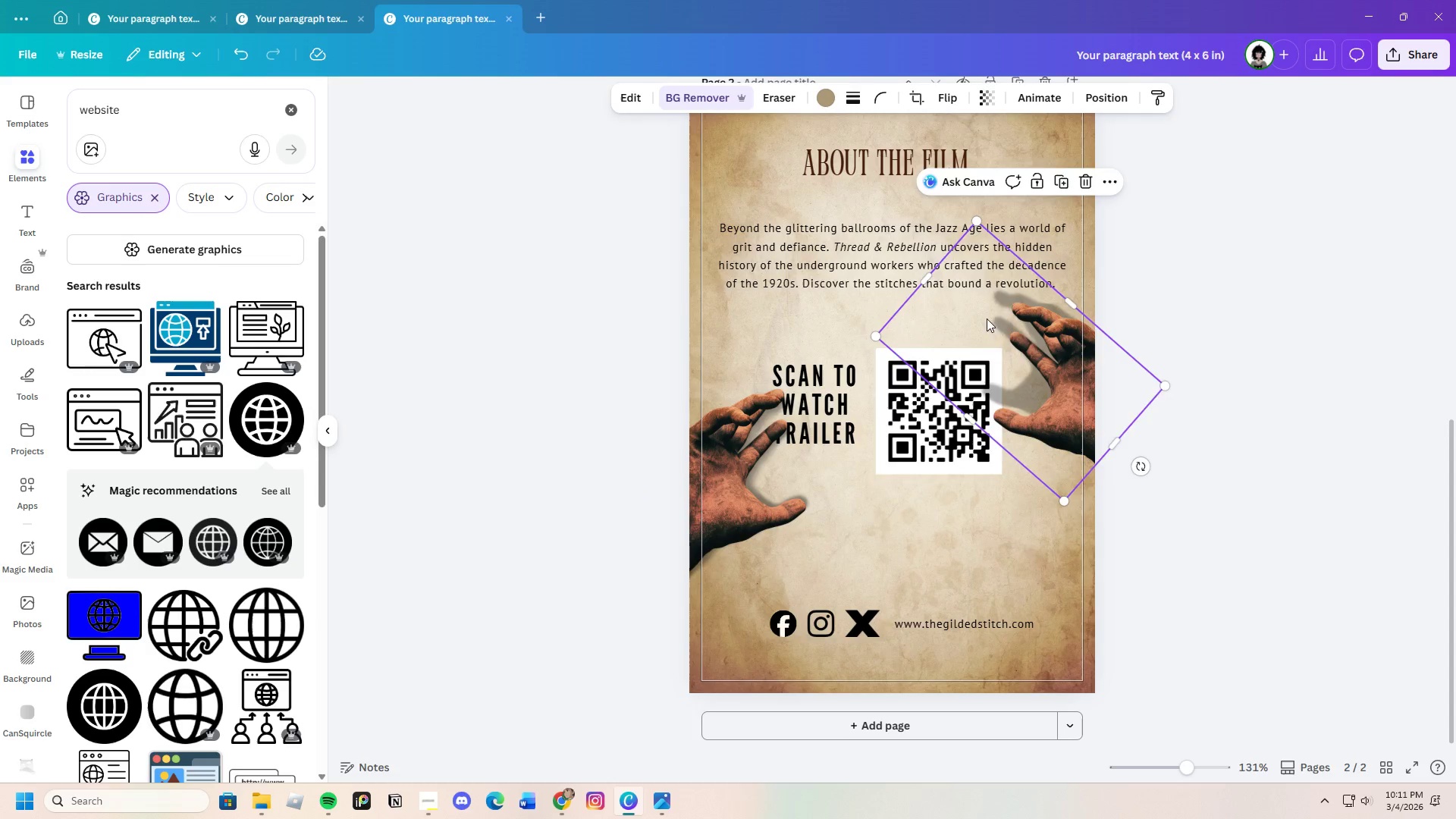 
left_click_drag(start_coordinate=[987, 318], to_coordinate=[1003, 341])
 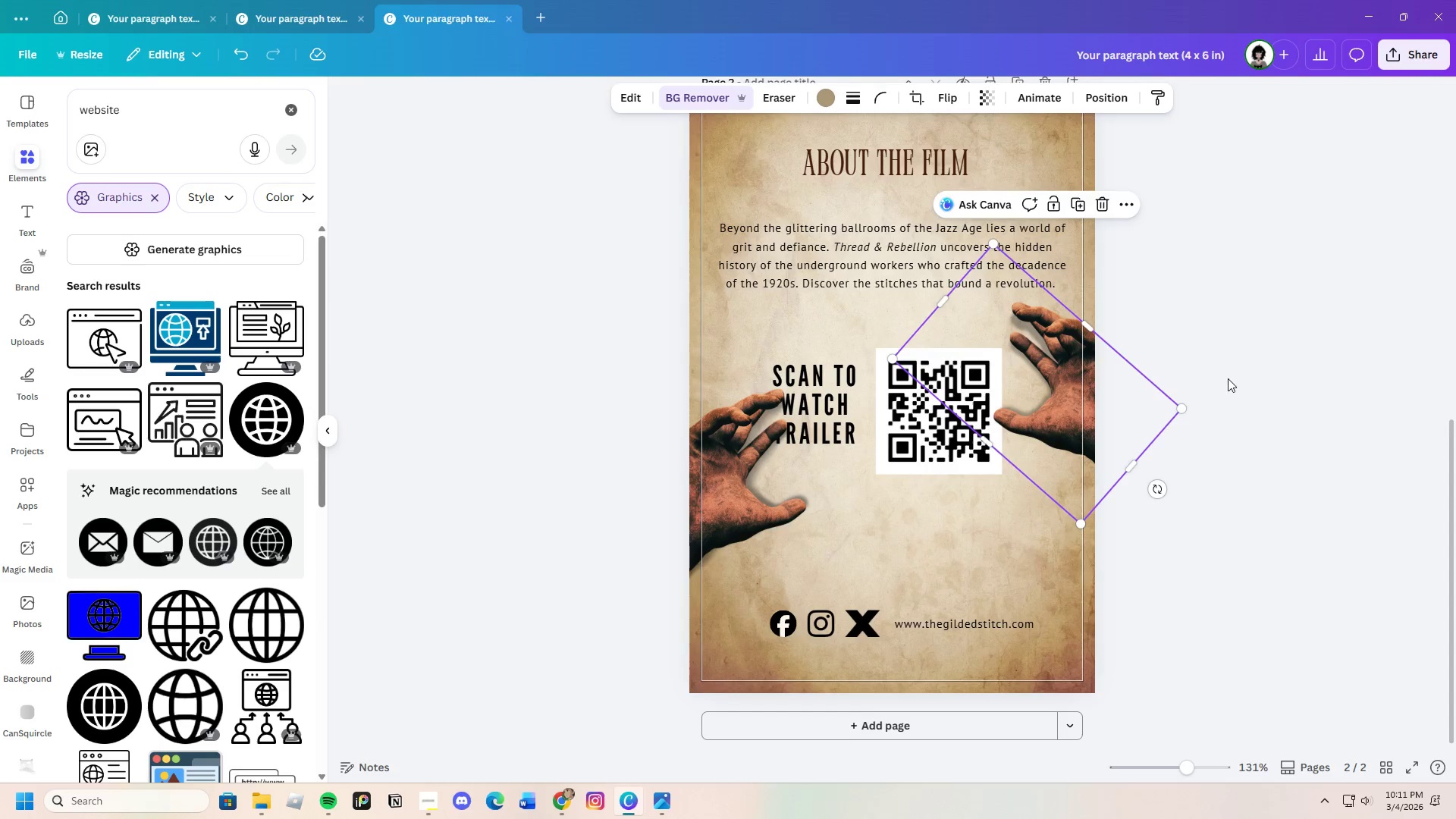 
left_click([1228, 378])
 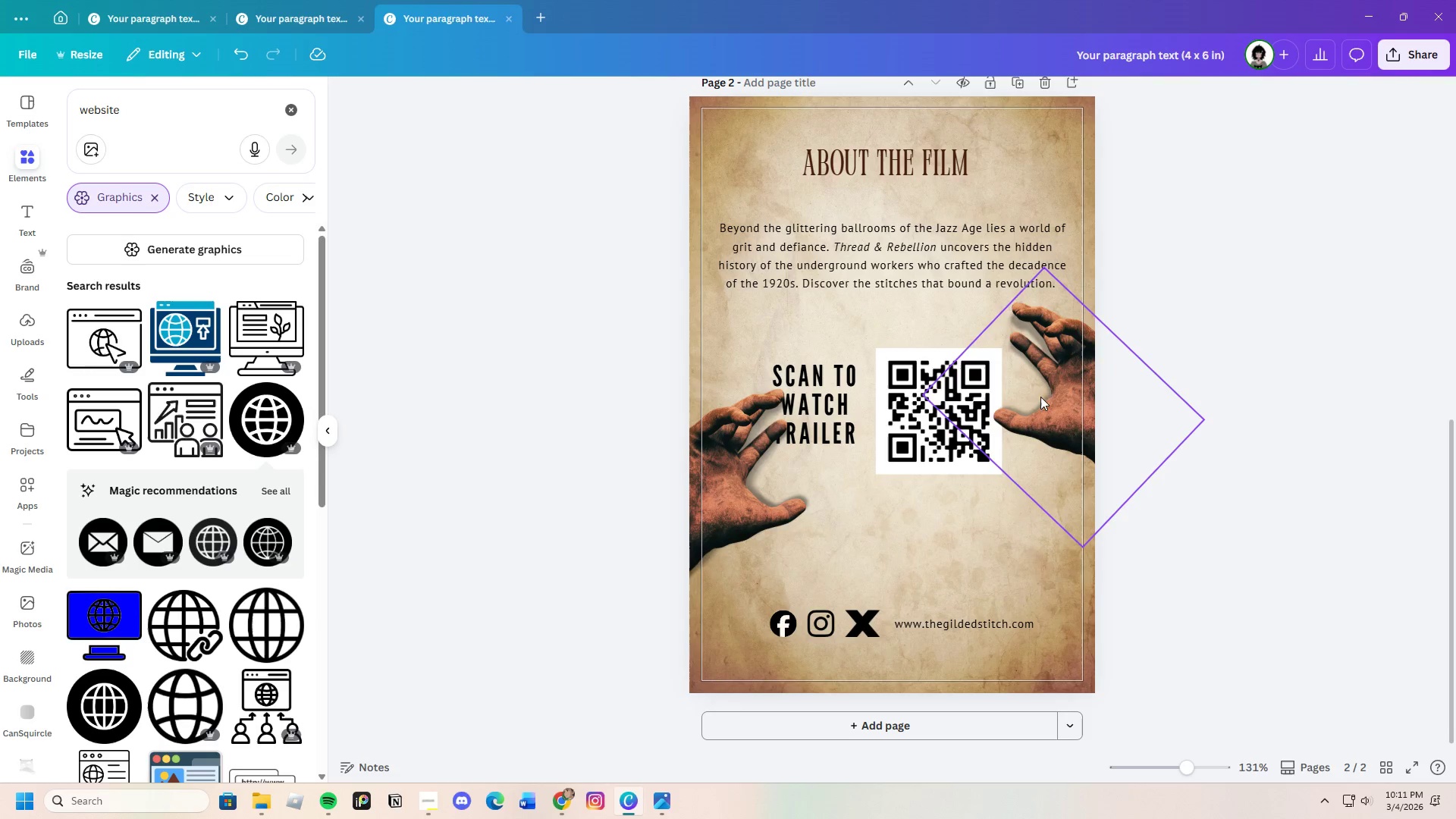 
left_click([1010, 365])
 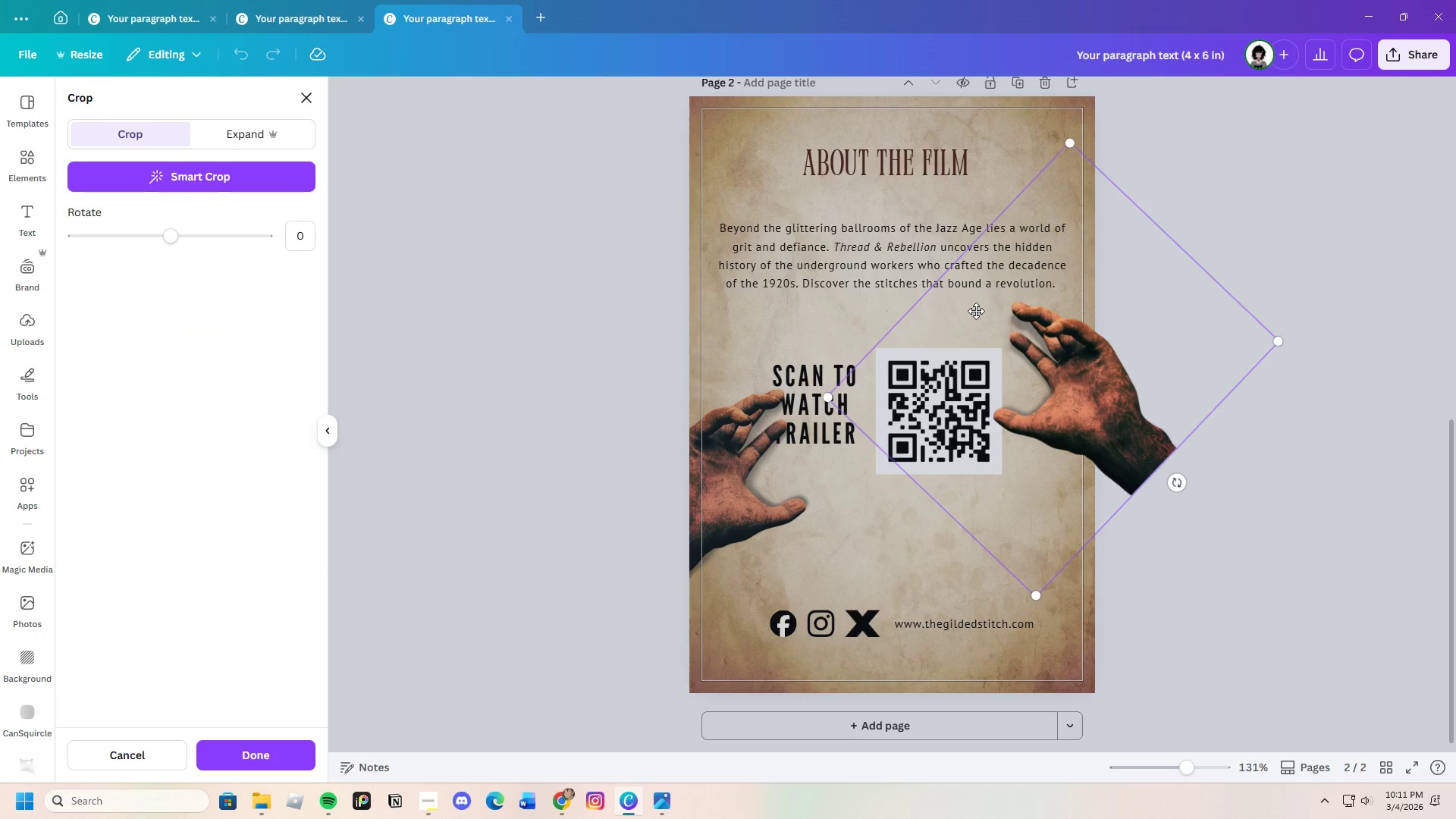 
left_click([1312, 406])
 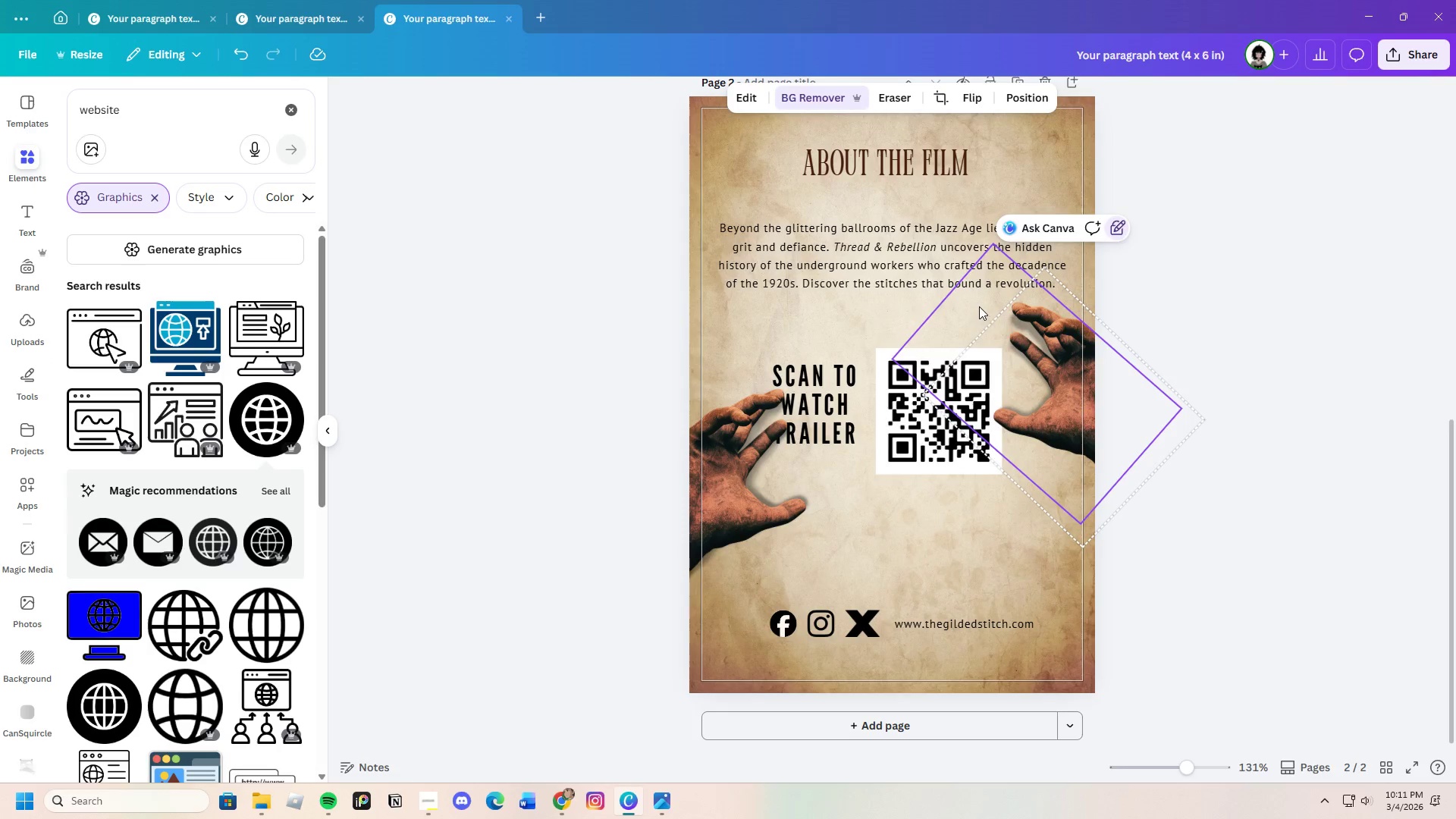 
left_click_drag(start_coordinate=[979, 306], to_coordinate=[974, 303])
 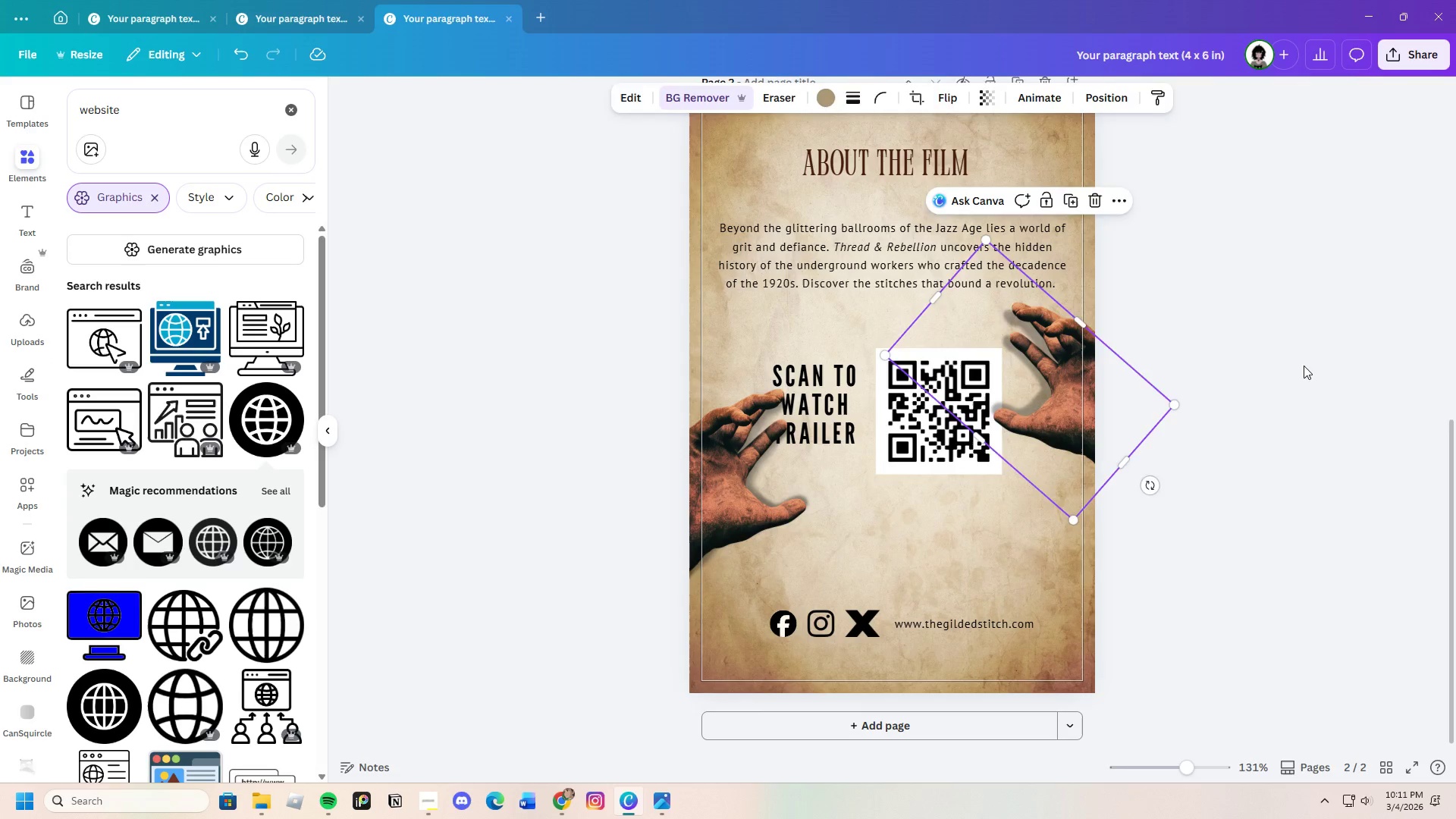 
left_click([1304, 366])
 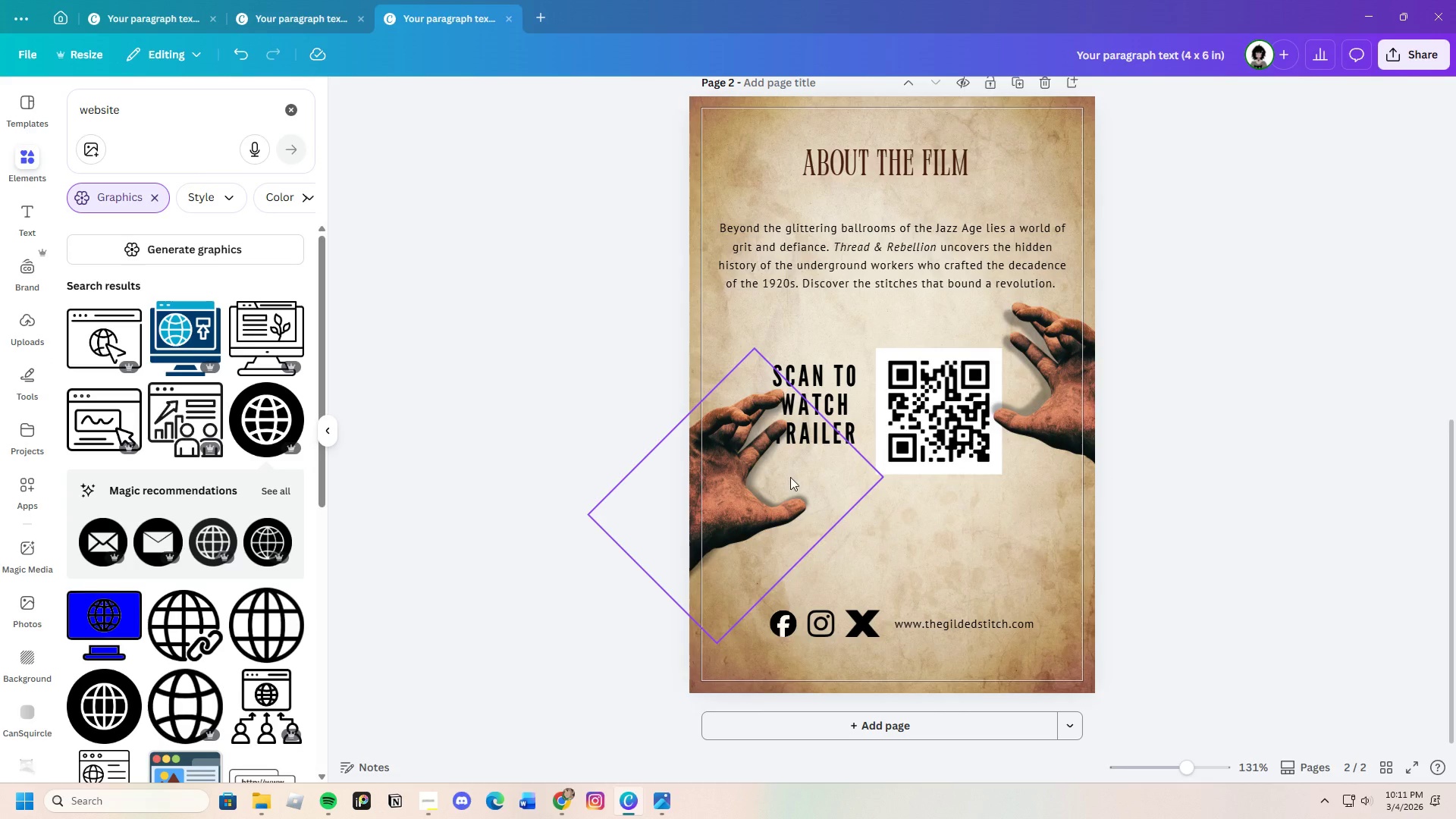 
left_click([799, 477])
 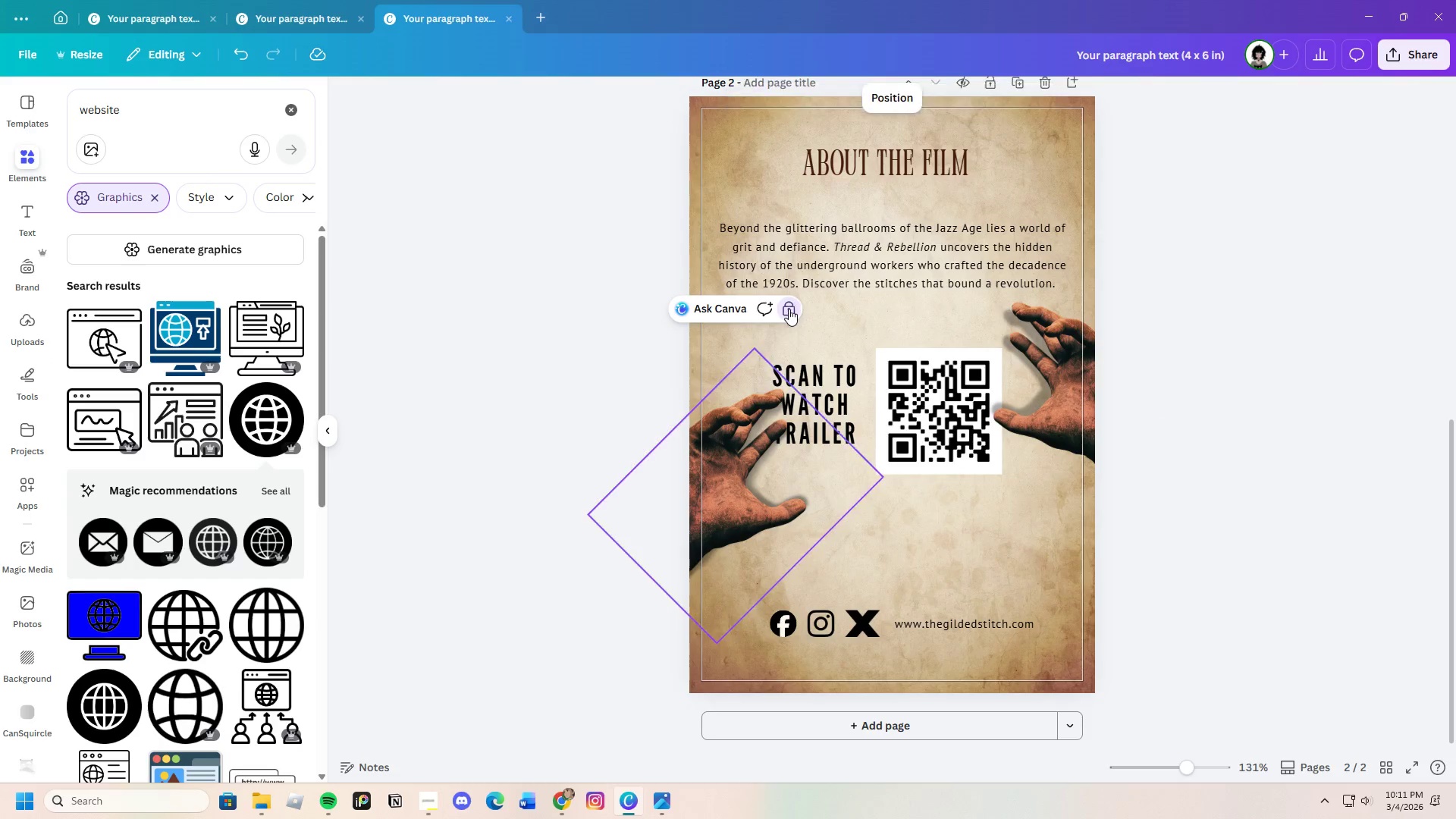 
double_click([789, 309])
 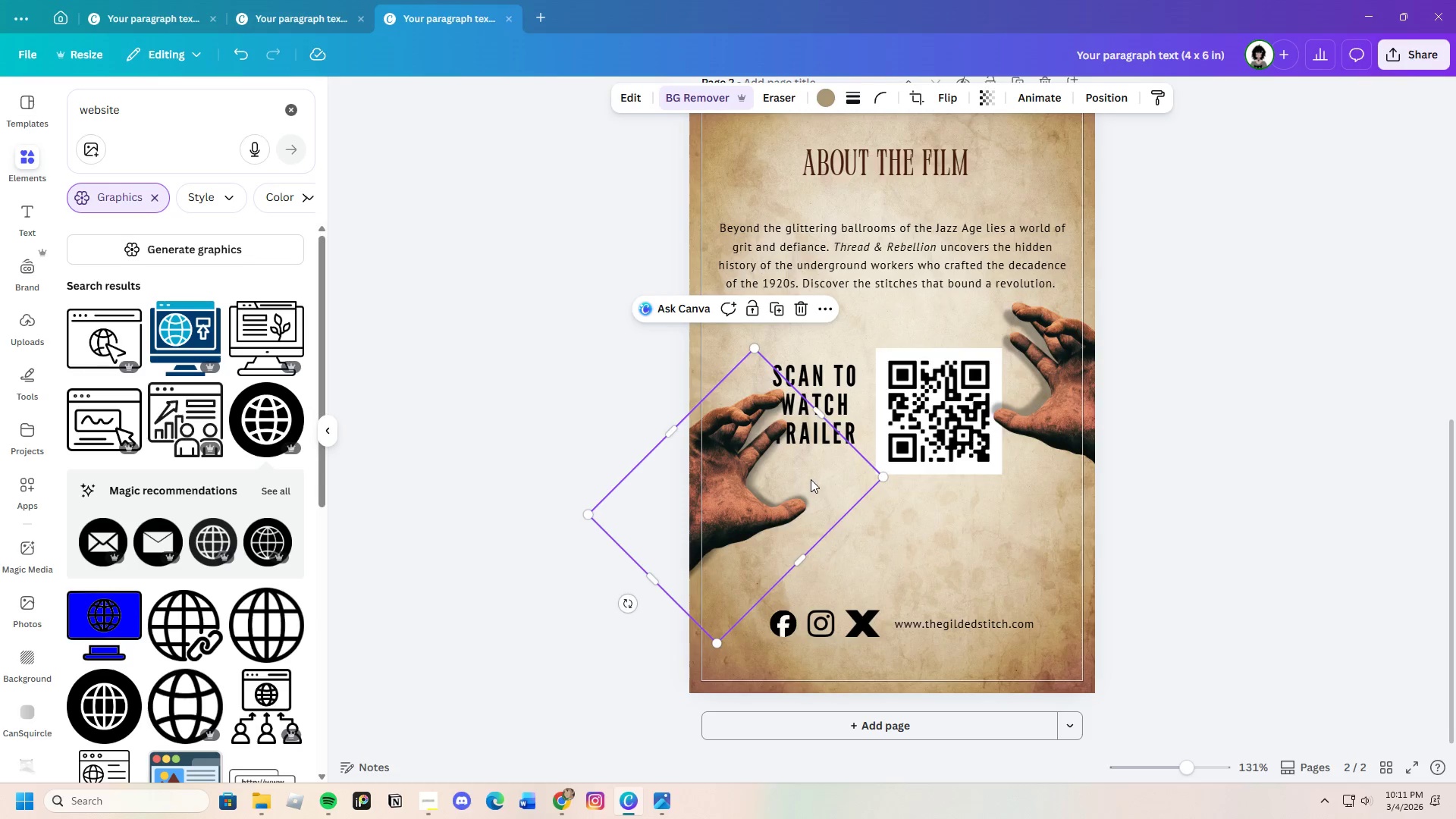 
left_click([807, 481])
 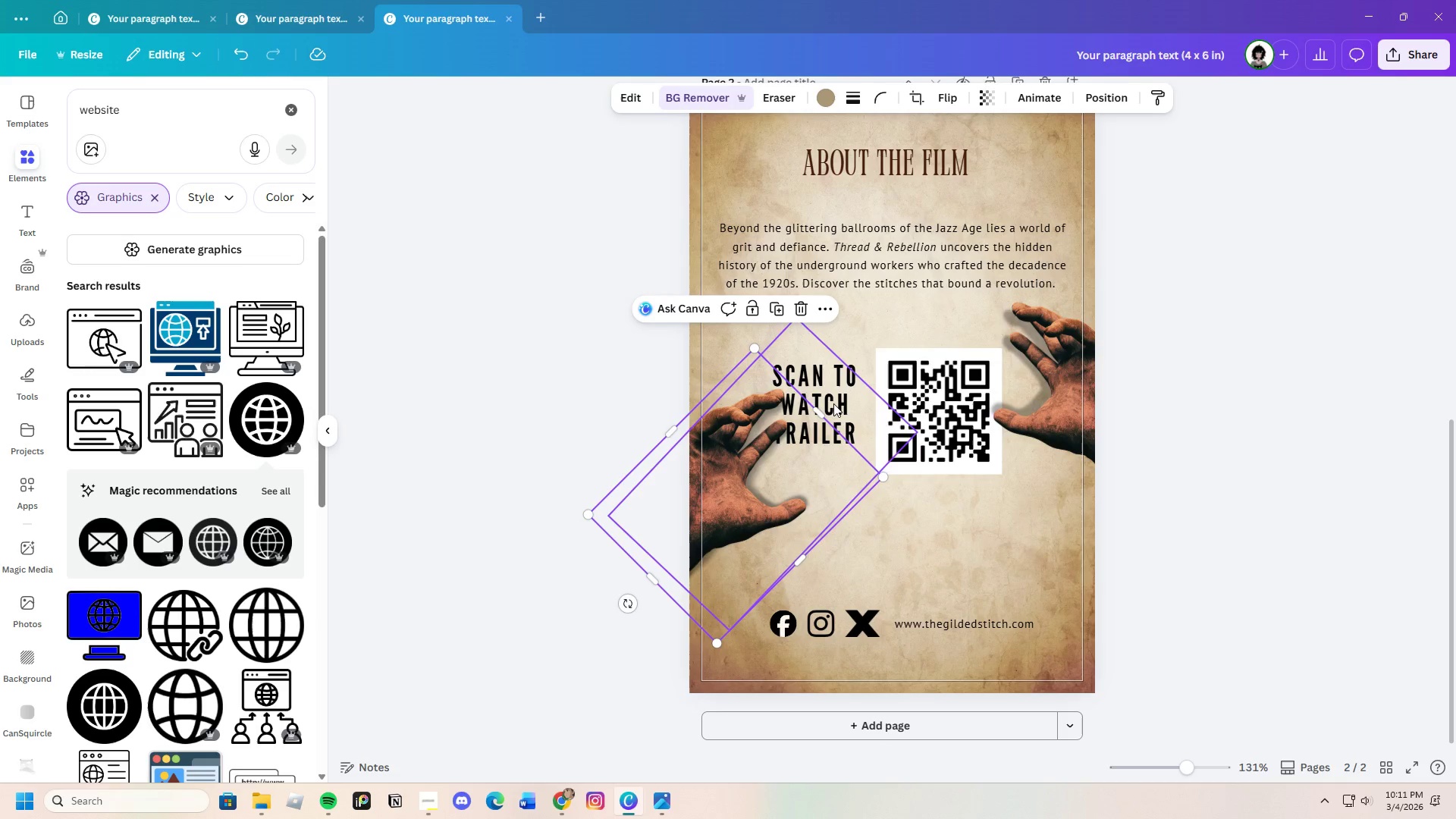 
left_click([838, 404])
 